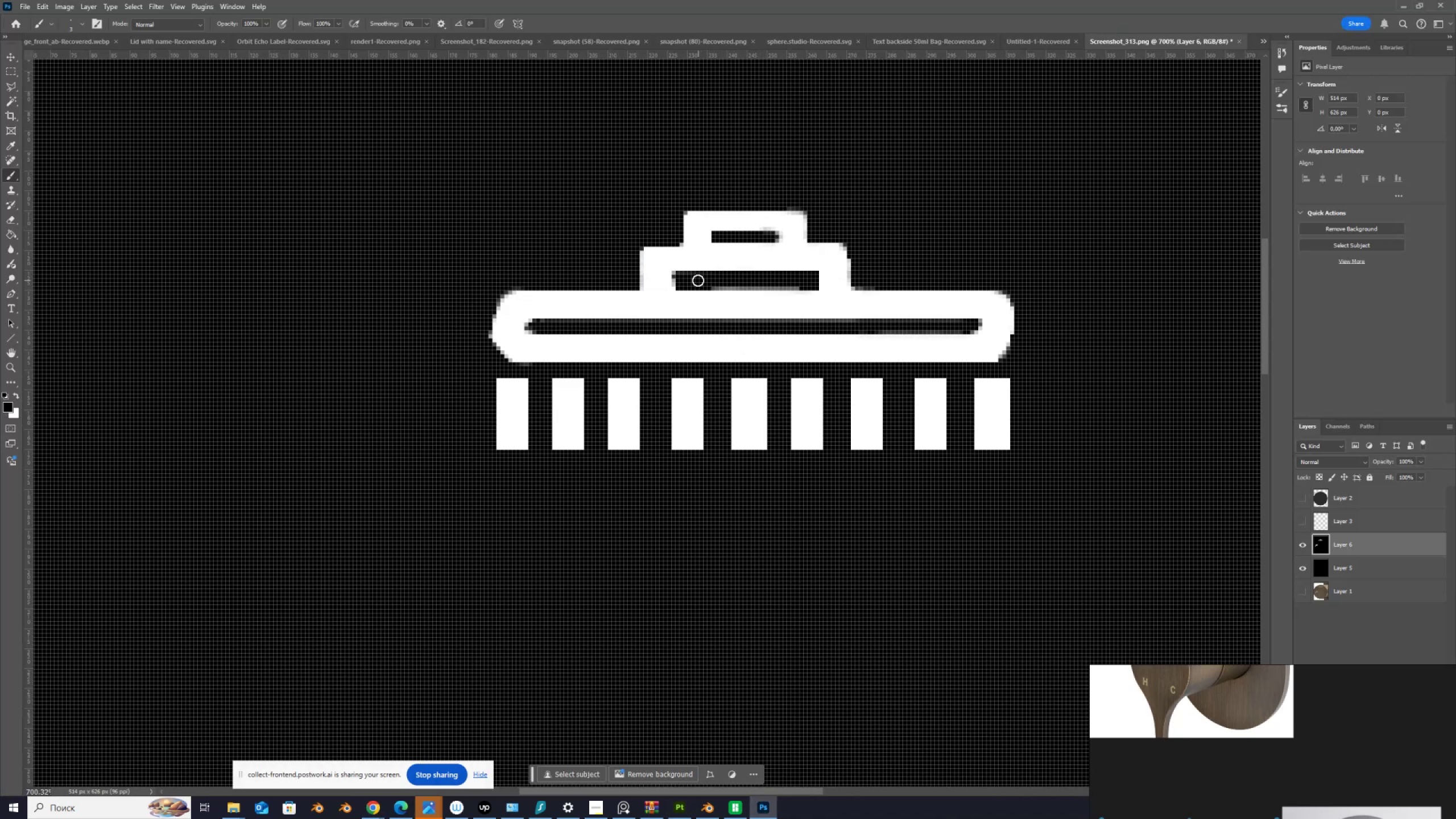 
left_click([695, 282])
 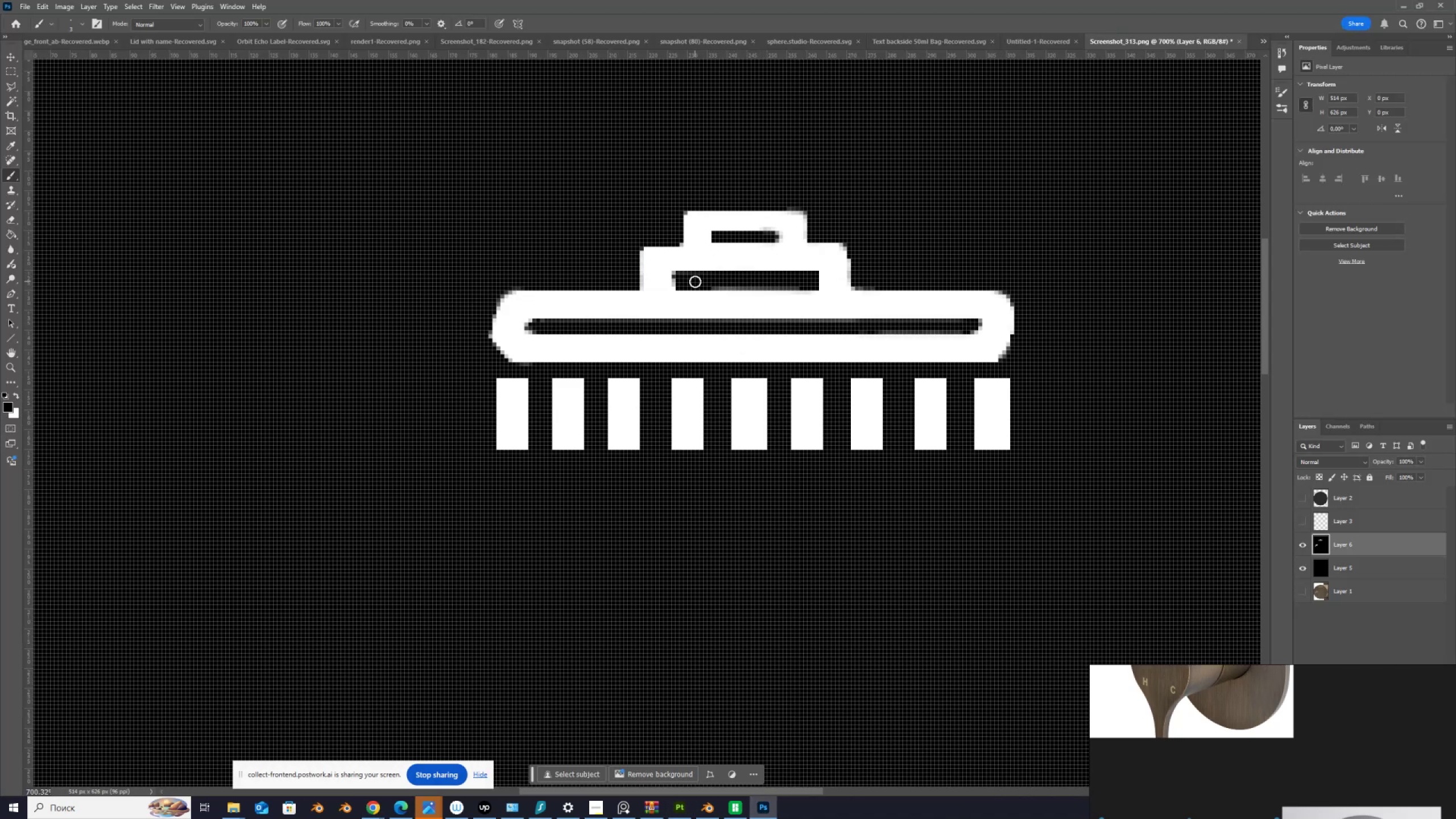 
hold_key(key=ShiftLeft, duration=1.51)
left_click([815, 282])
 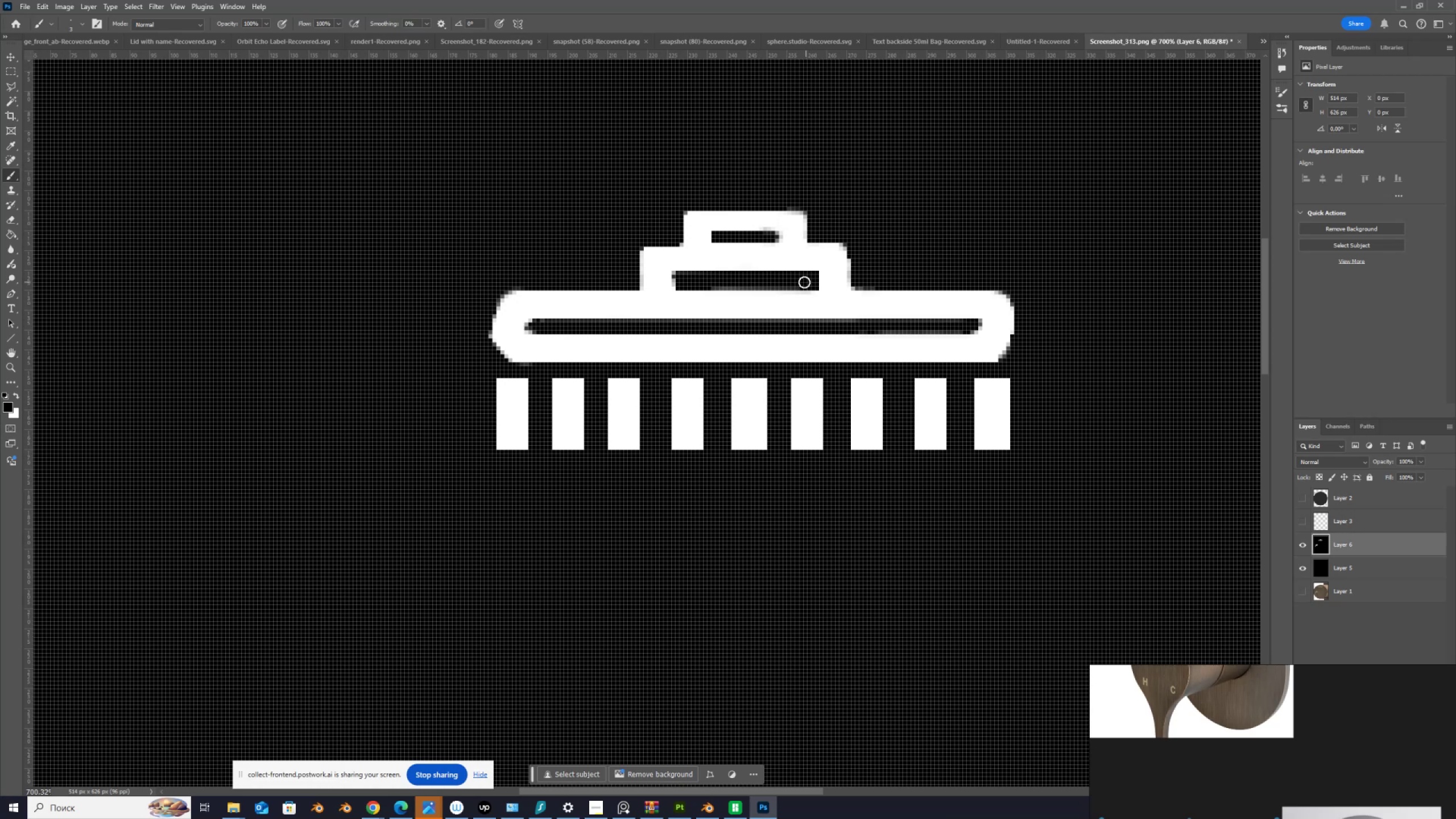 
hold_key(key=ShiftLeft, duration=0.48)
 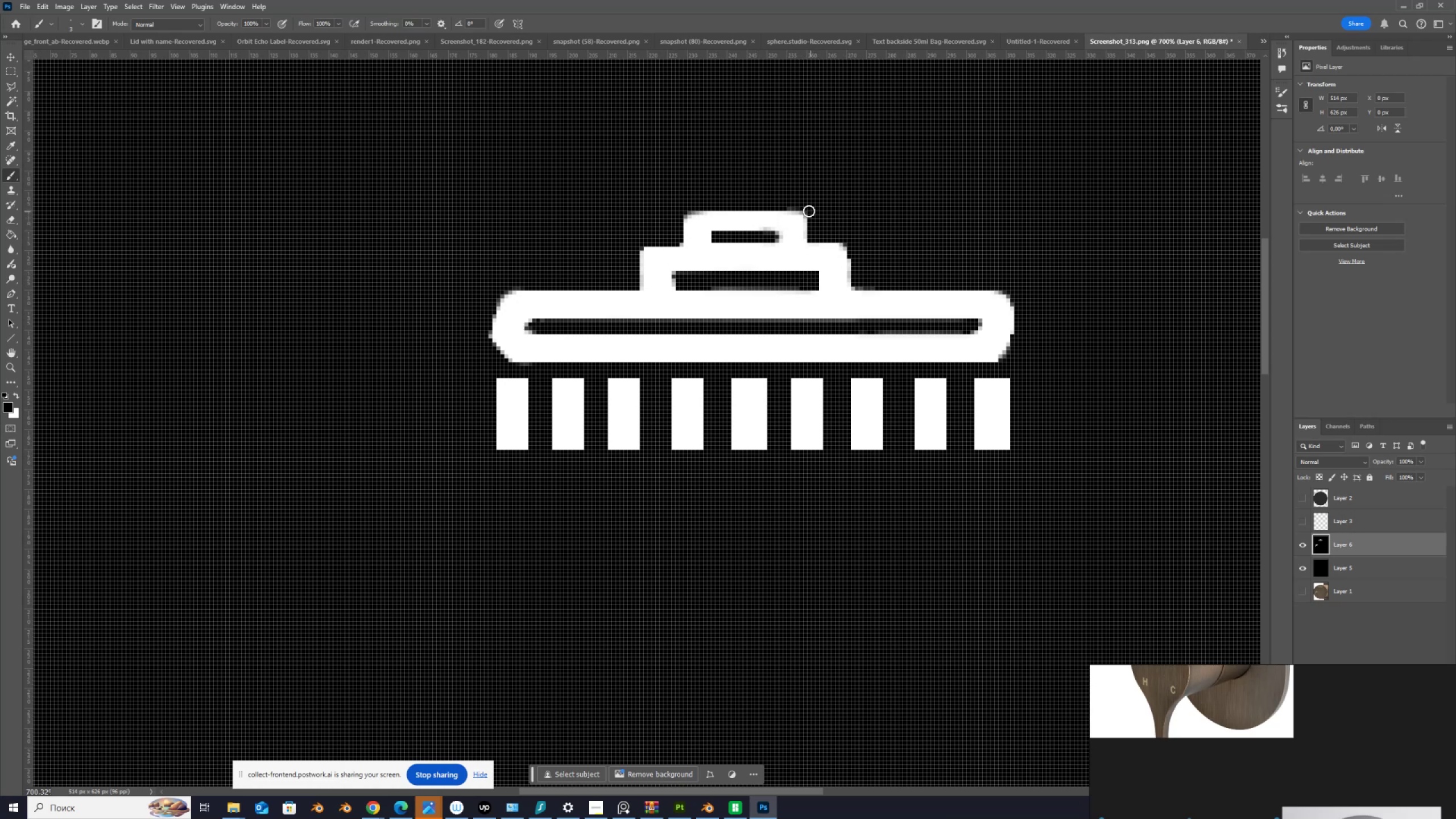 
wait(5.4)
 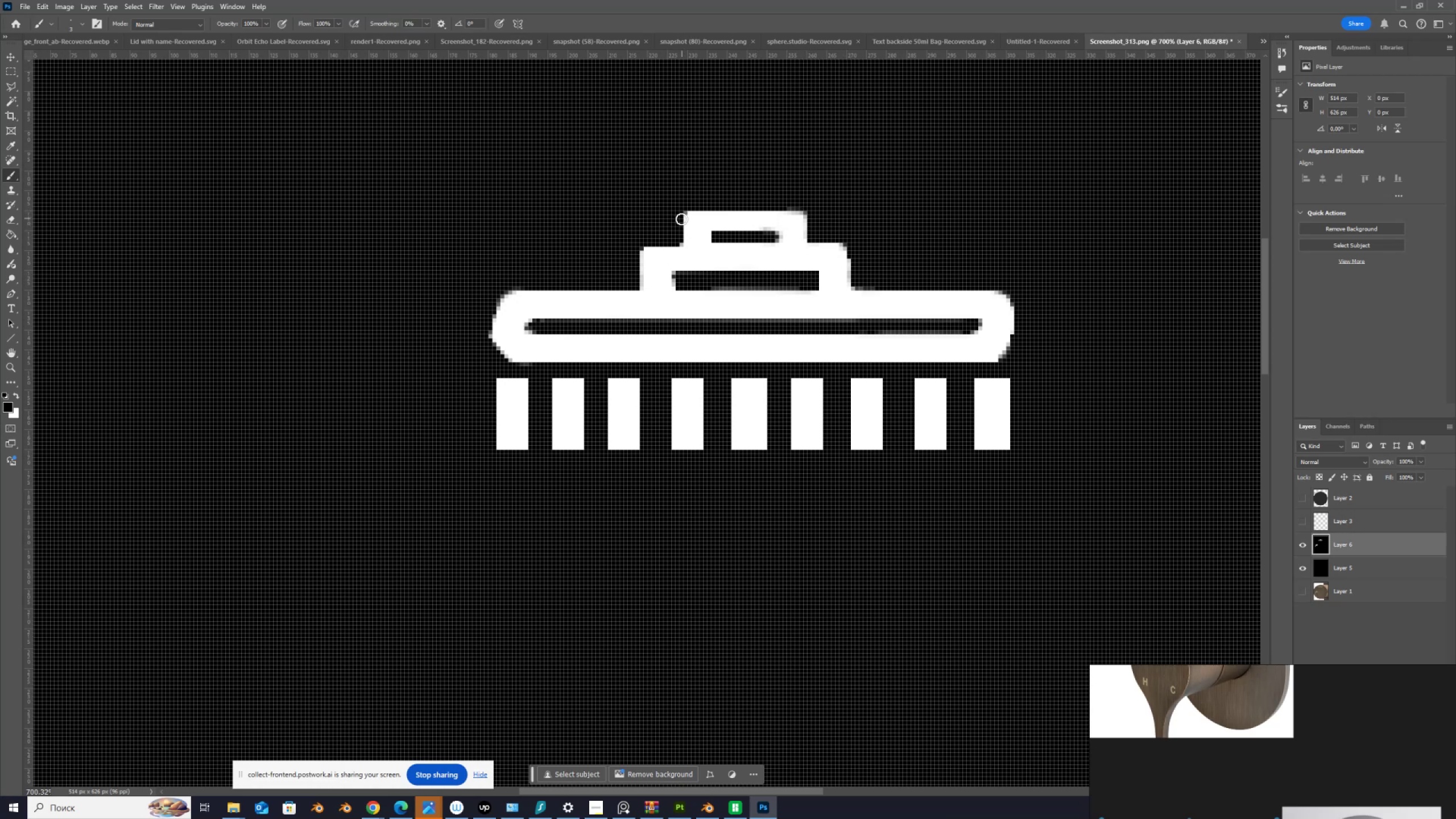 
scroll: coordinate [710, 358], scroll_direction: down, amount: 6.0
 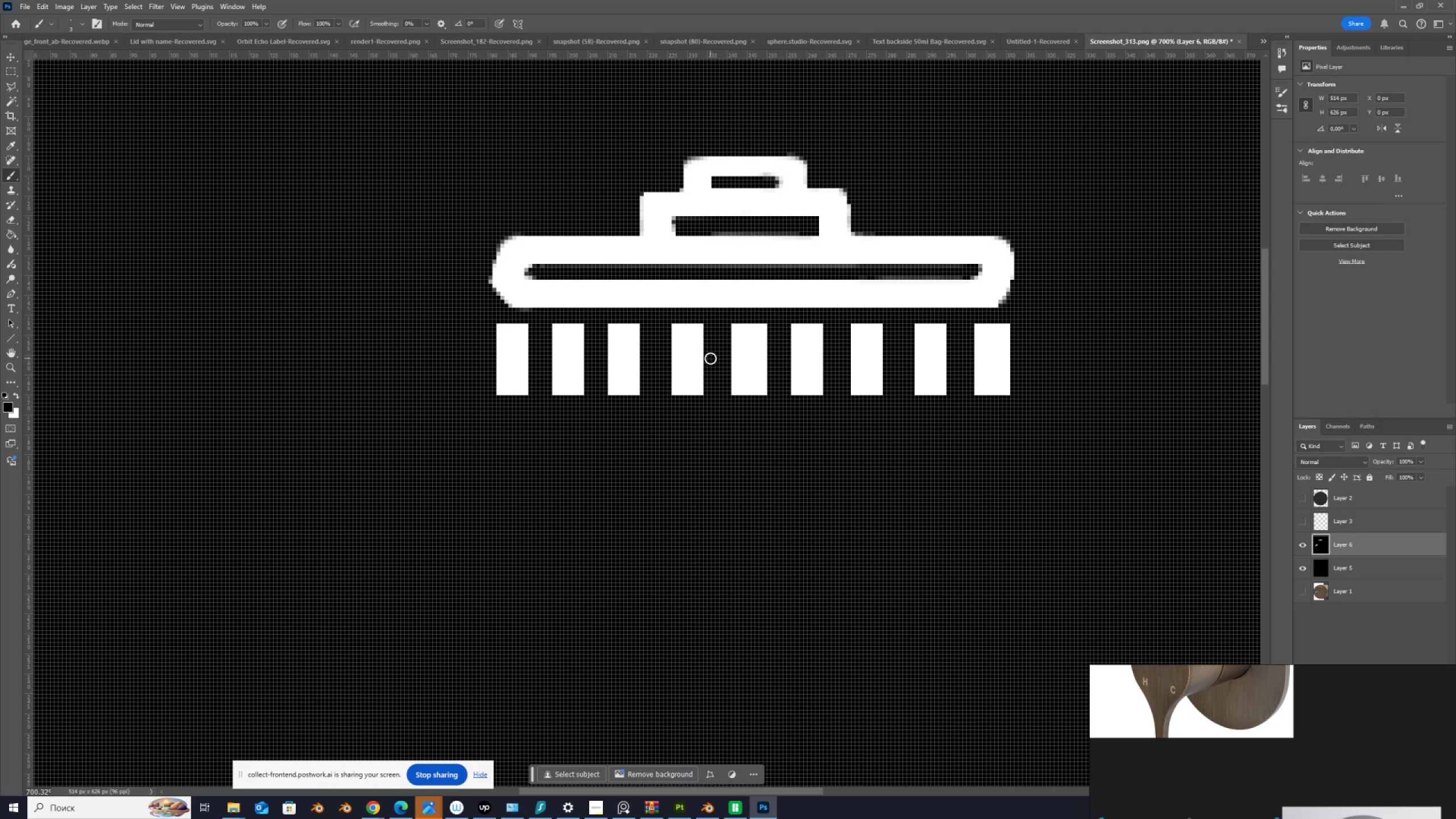 
hold_key(key=AltLeft, duration=1.53)
scroll: coordinate [710, 354], scroll_direction: down, amount: 12.0
 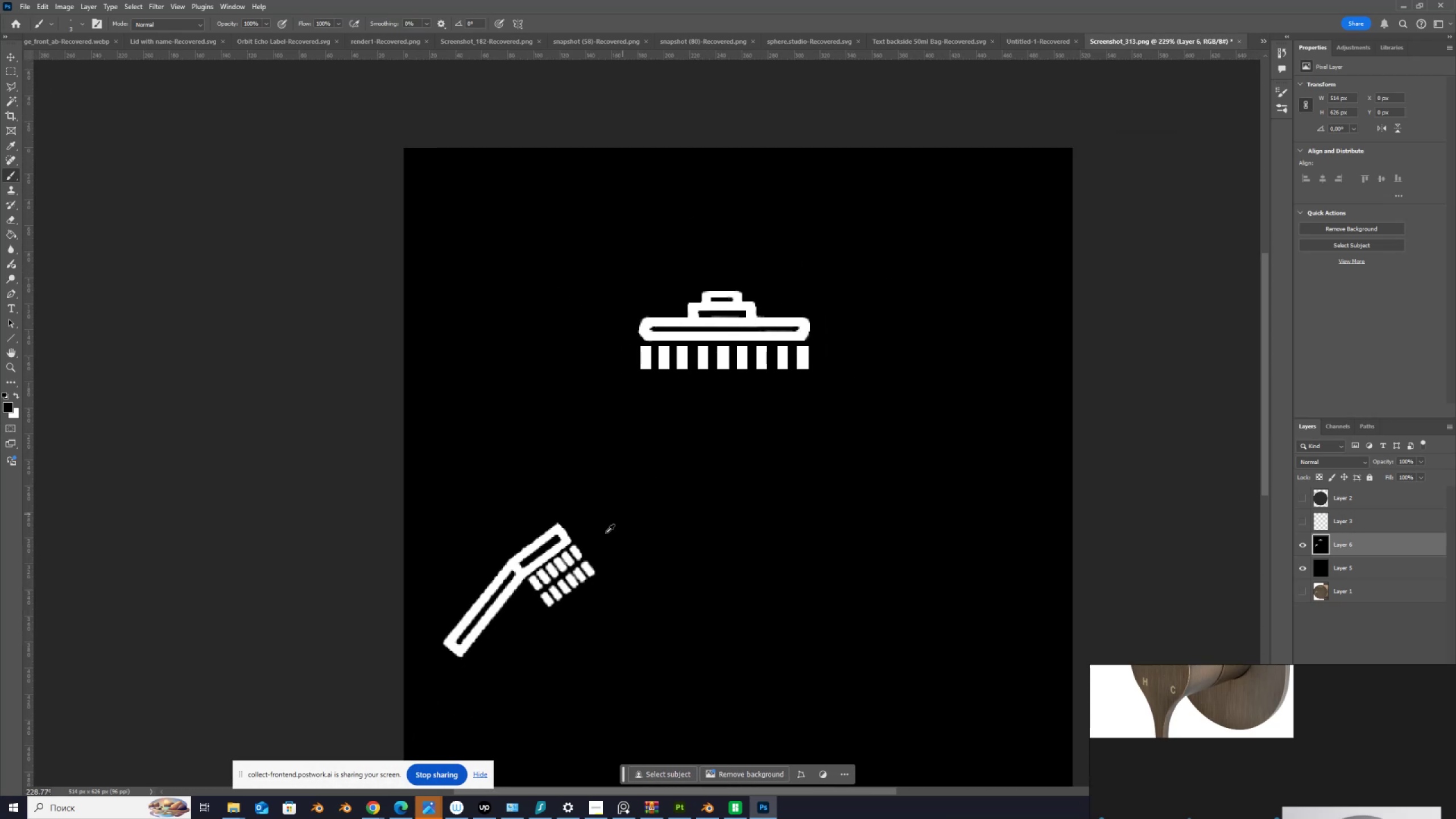 
hold_key(key=AltLeft, duration=1.52)
scroll: coordinate [463, 647], scroll_direction: up, amount: 11.0
 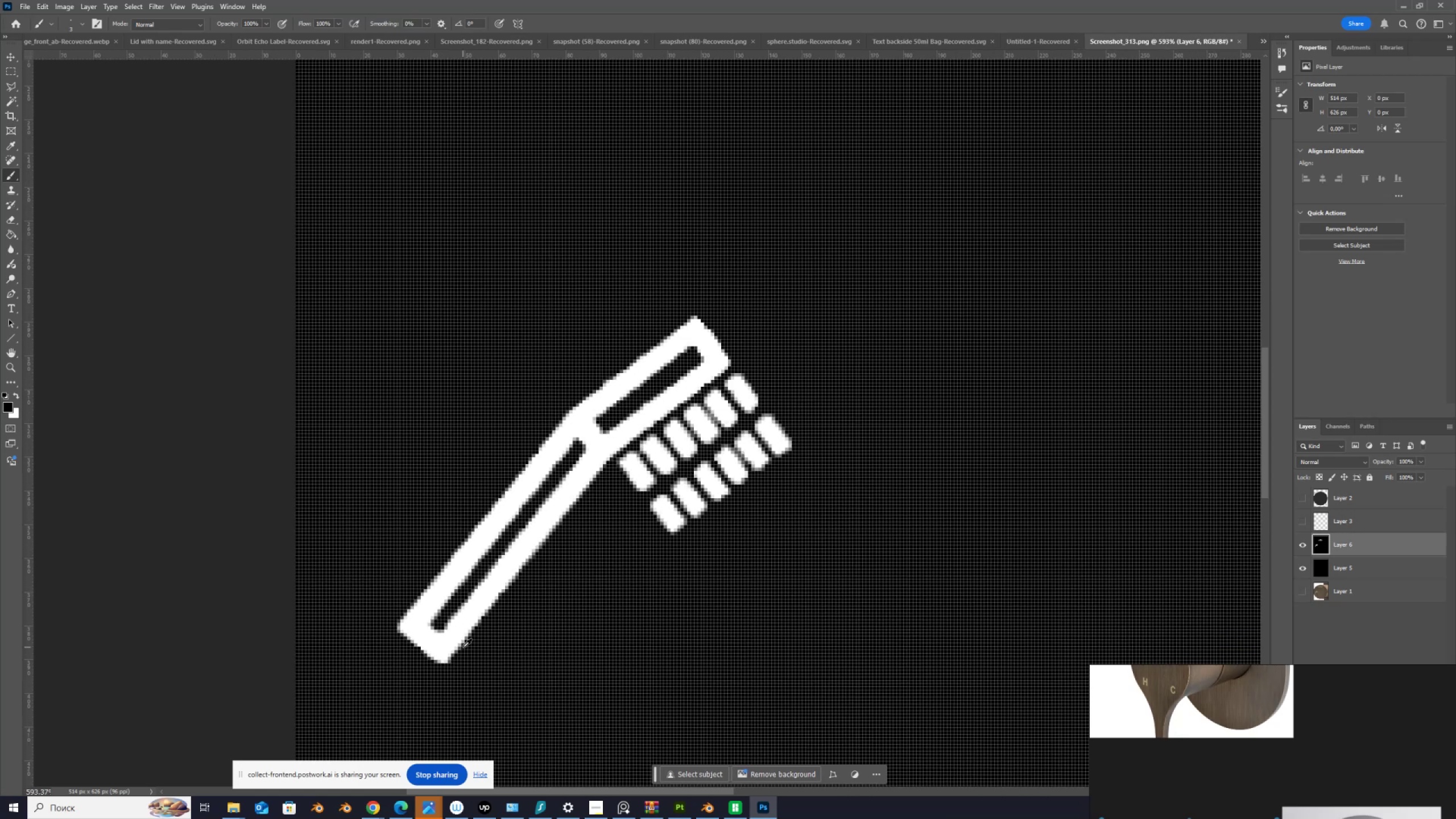 
hold_key(key=AltLeft, duration=1.51)
scroll: coordinate [561, 403], scroll_direction: down, amount: 13.0
 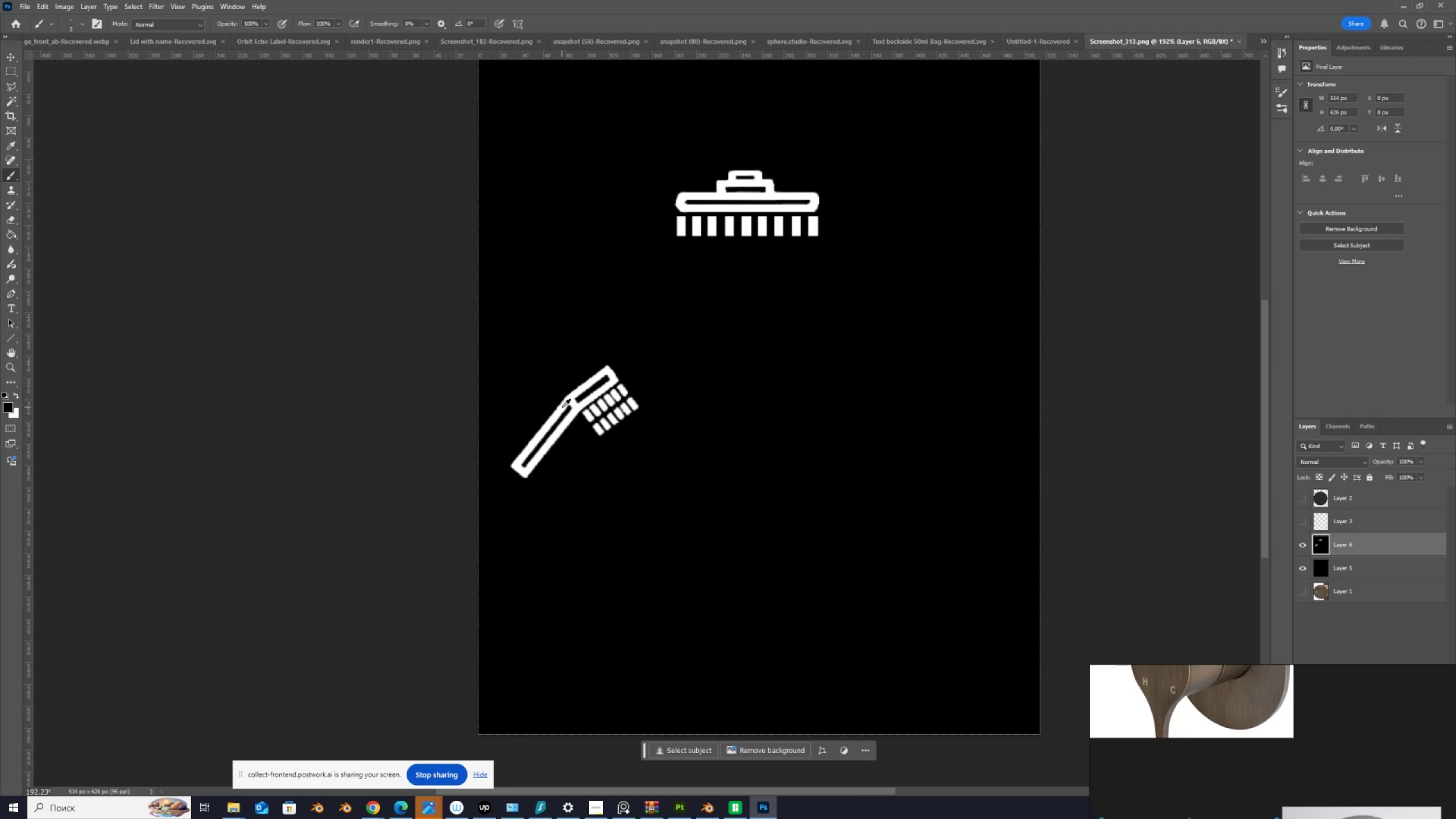 
hold_key(key=AltLeft, duration=1.25)
scroll: coordinate [562, 411], scroll_direction: down, amount: 2.0
 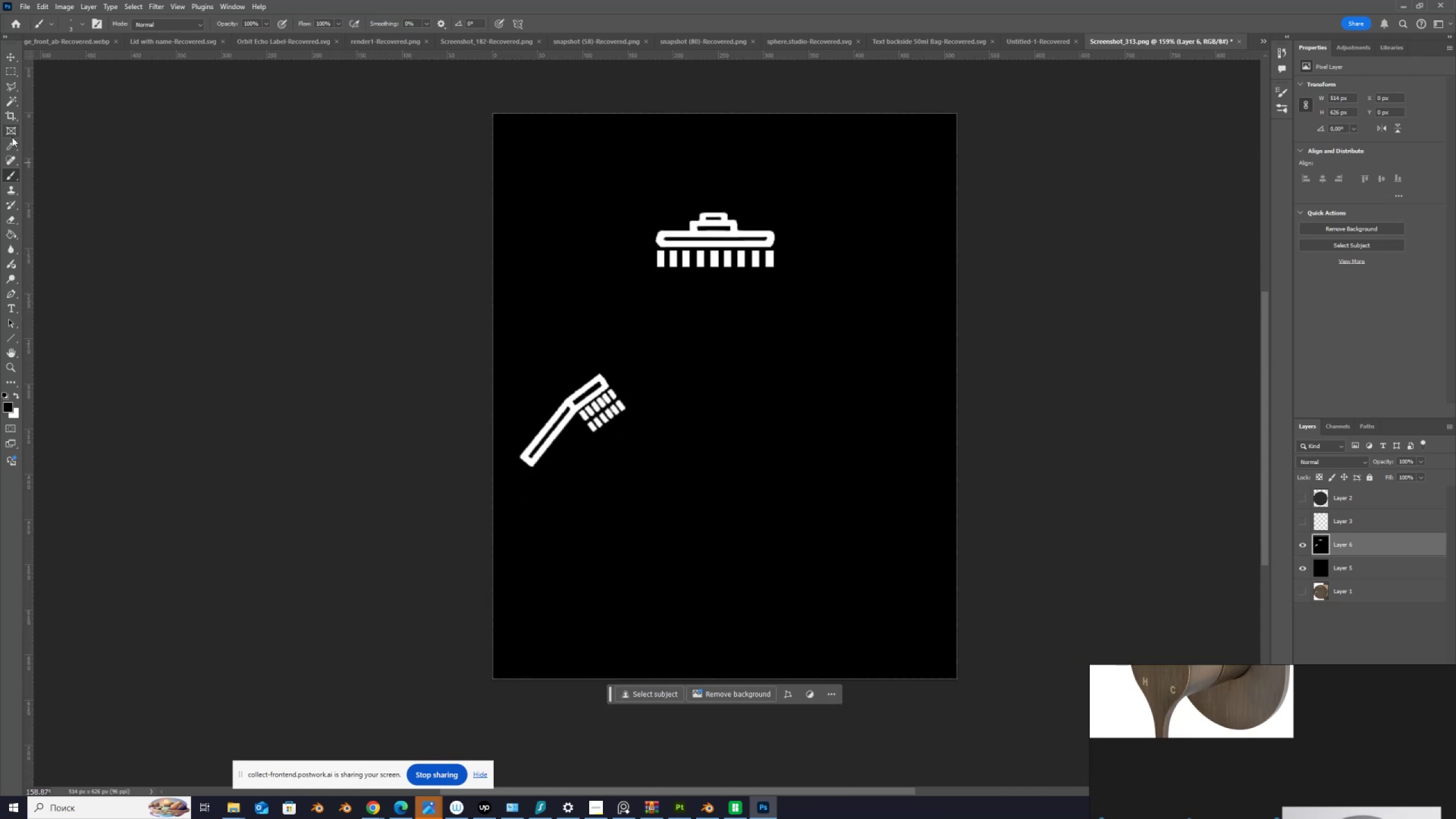 
left_click([13, 114])
 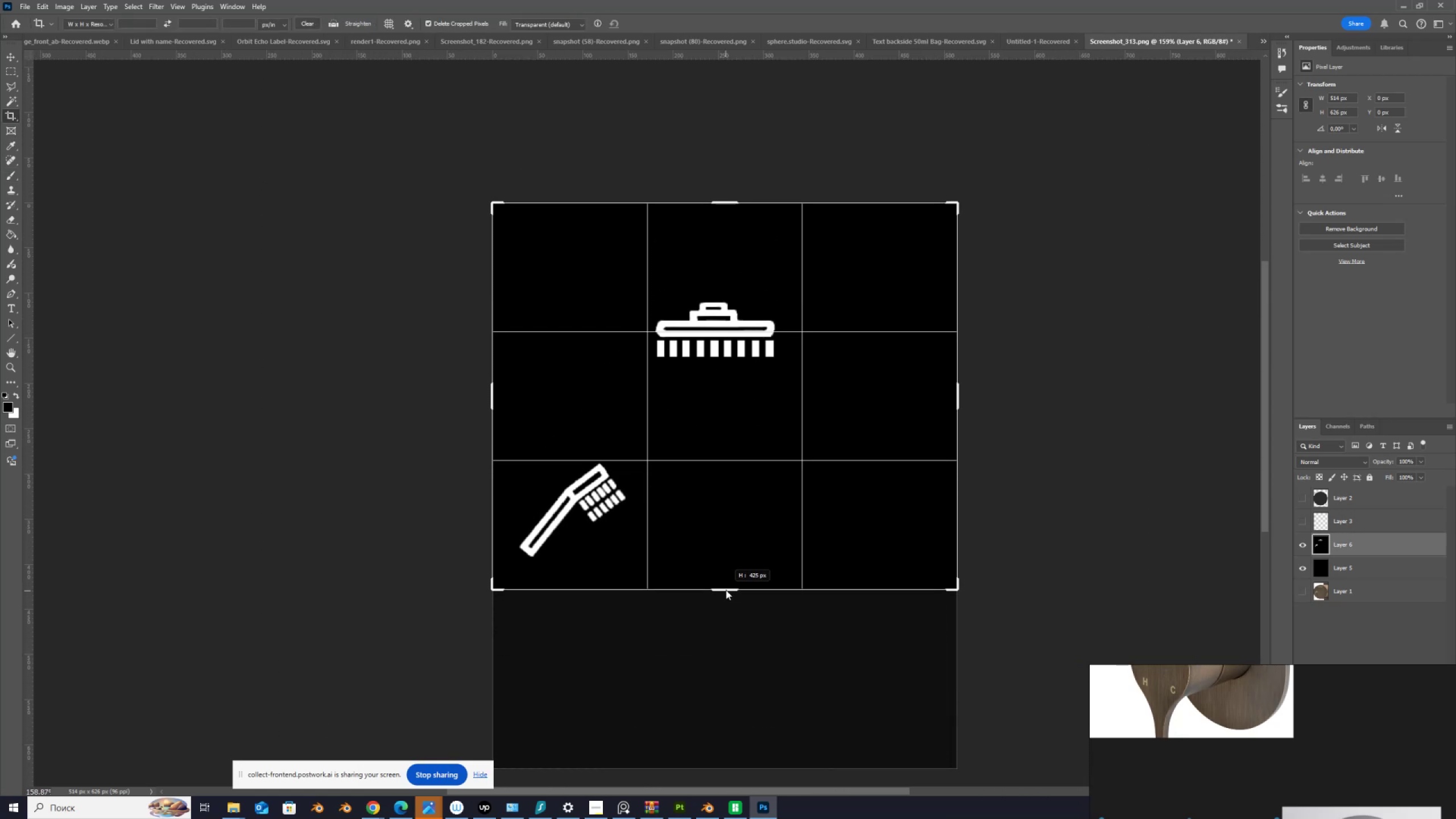 
hold_key(key=ShiftLeft, duration=0.78)
 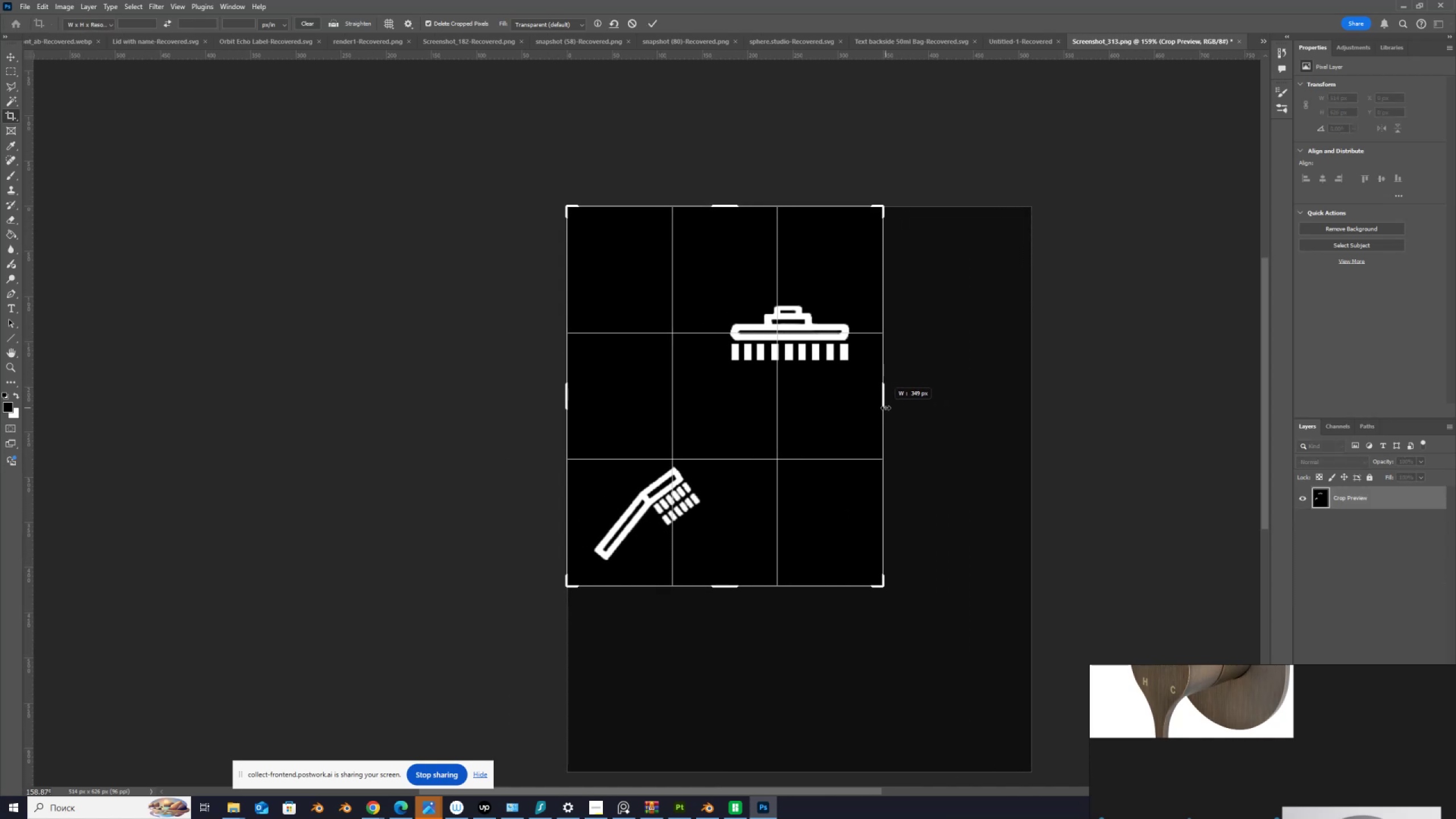 
wait(8.46)
 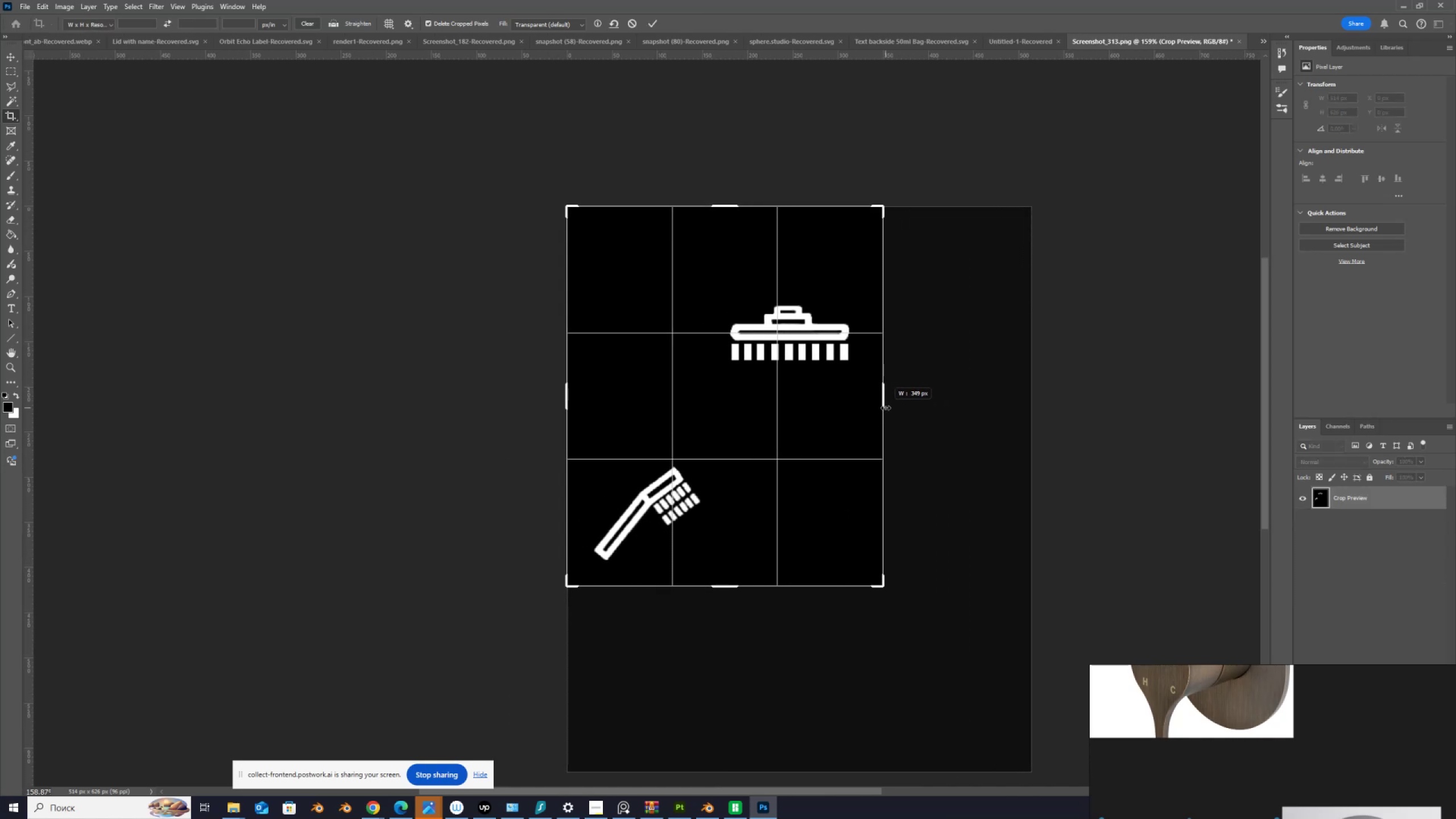 
left_click([653, 23])
 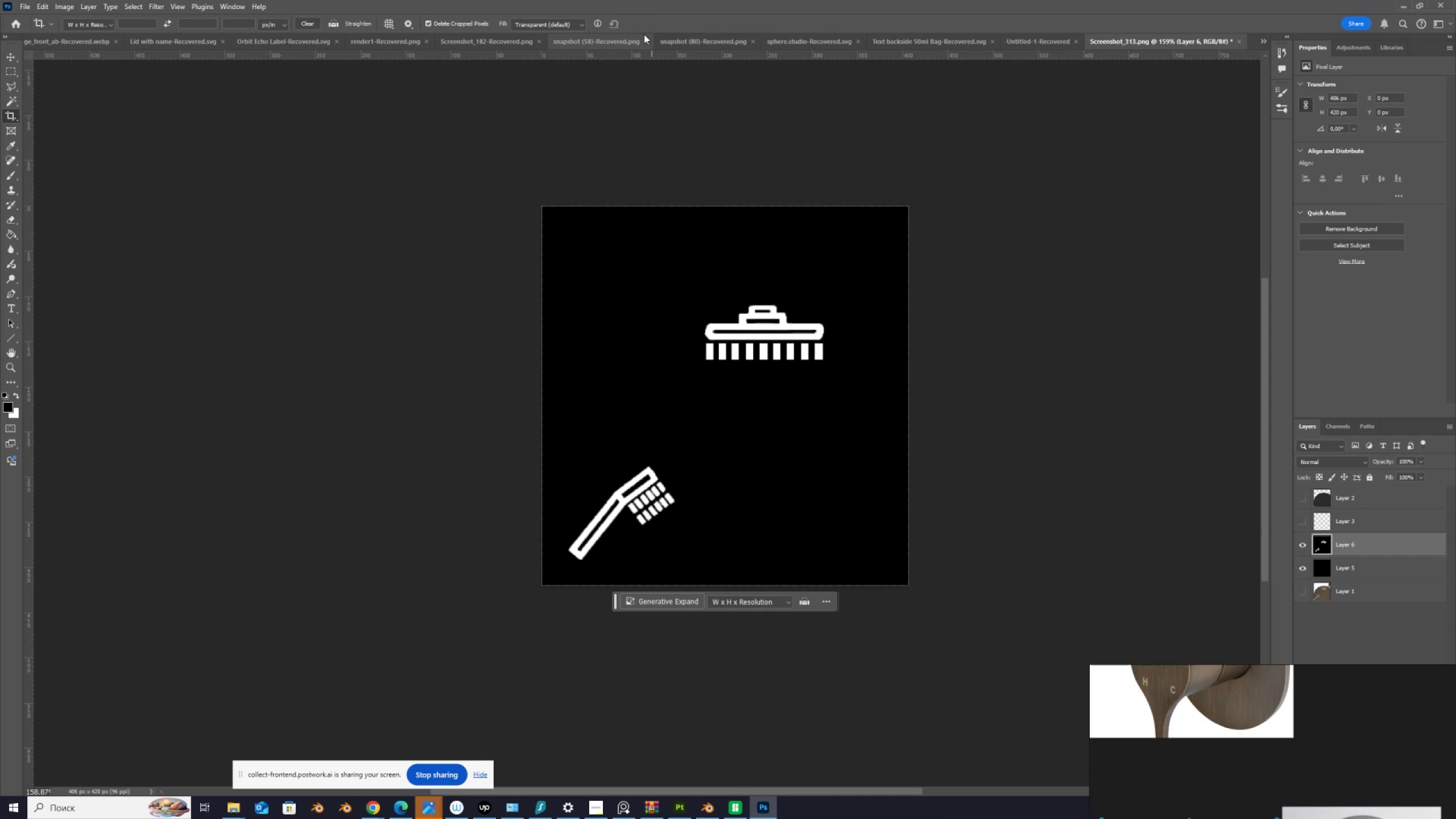 
wait(5.18)
 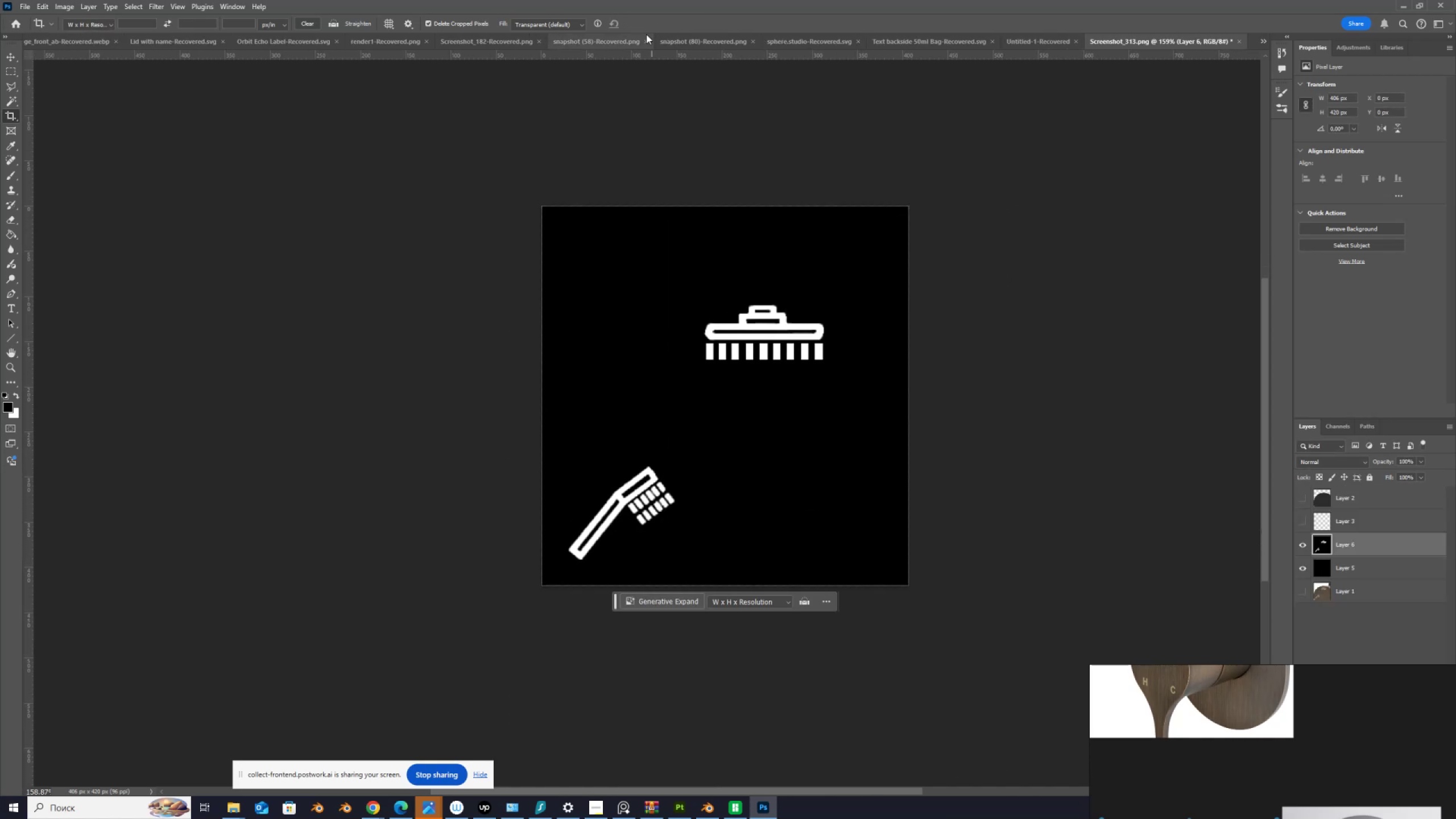 
mouse_move([622, 36])
 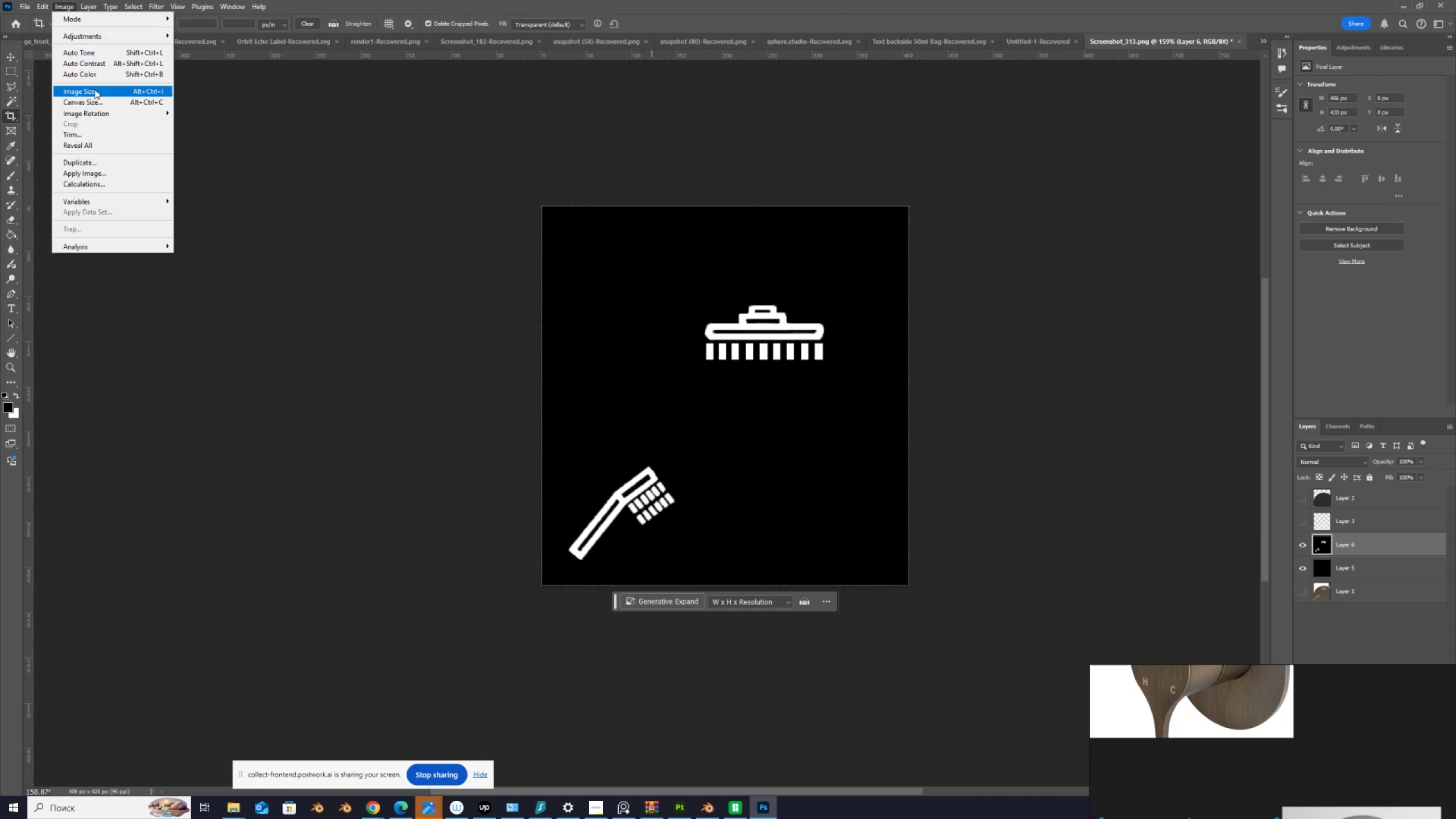 
left_click([99, 92])
 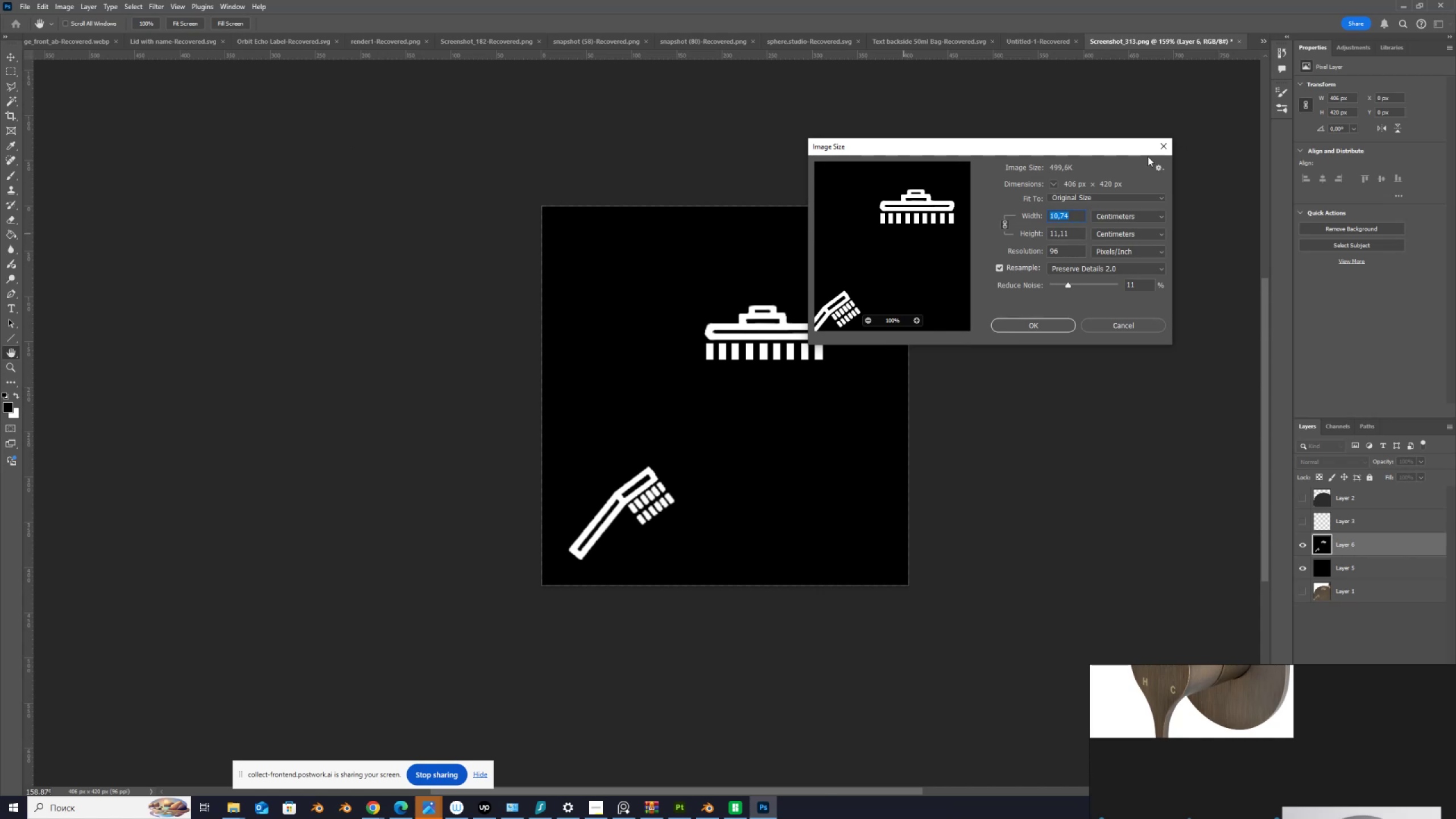 
left_click([1163, 148])
 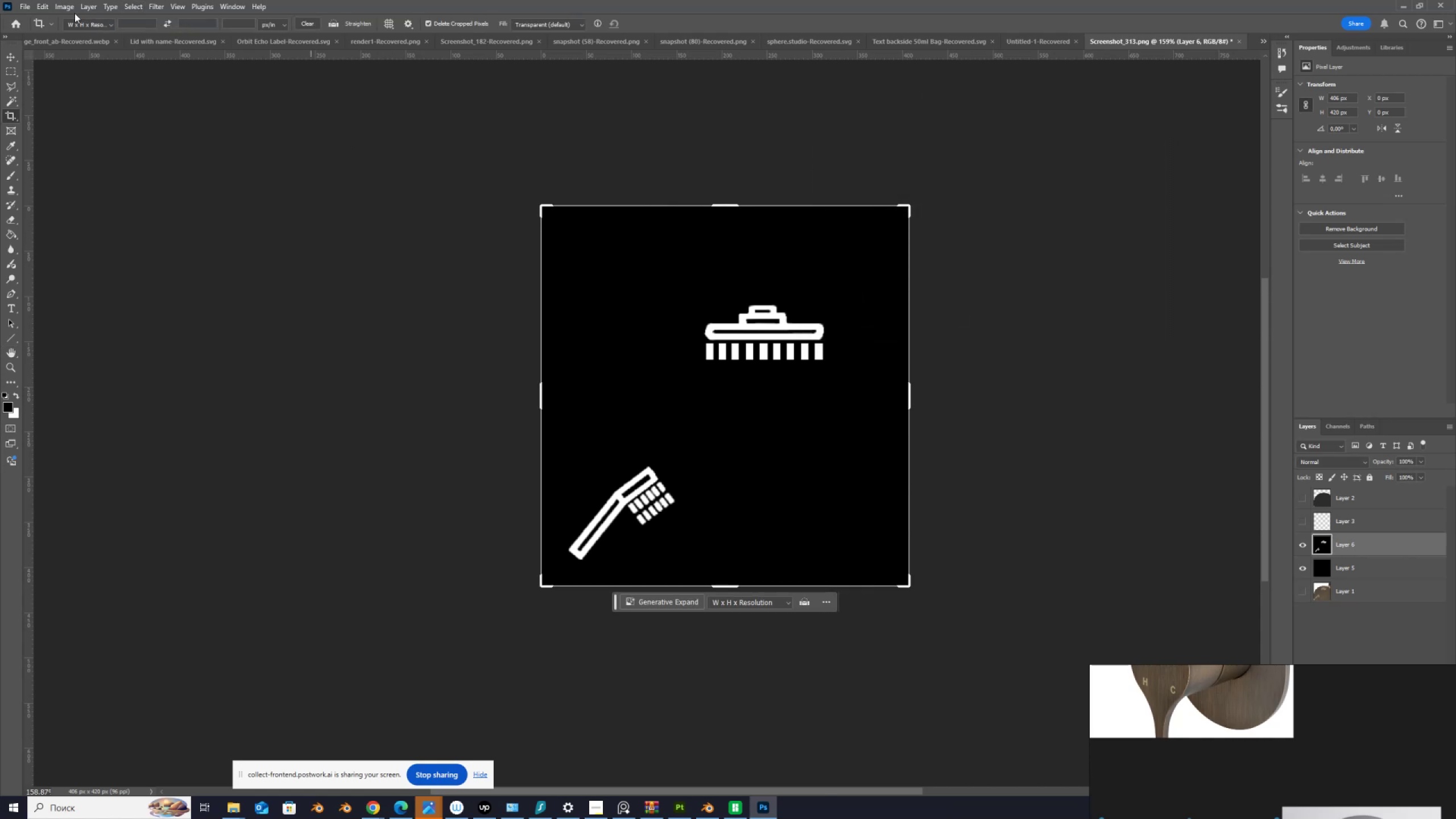 
left_click([60, 6])
 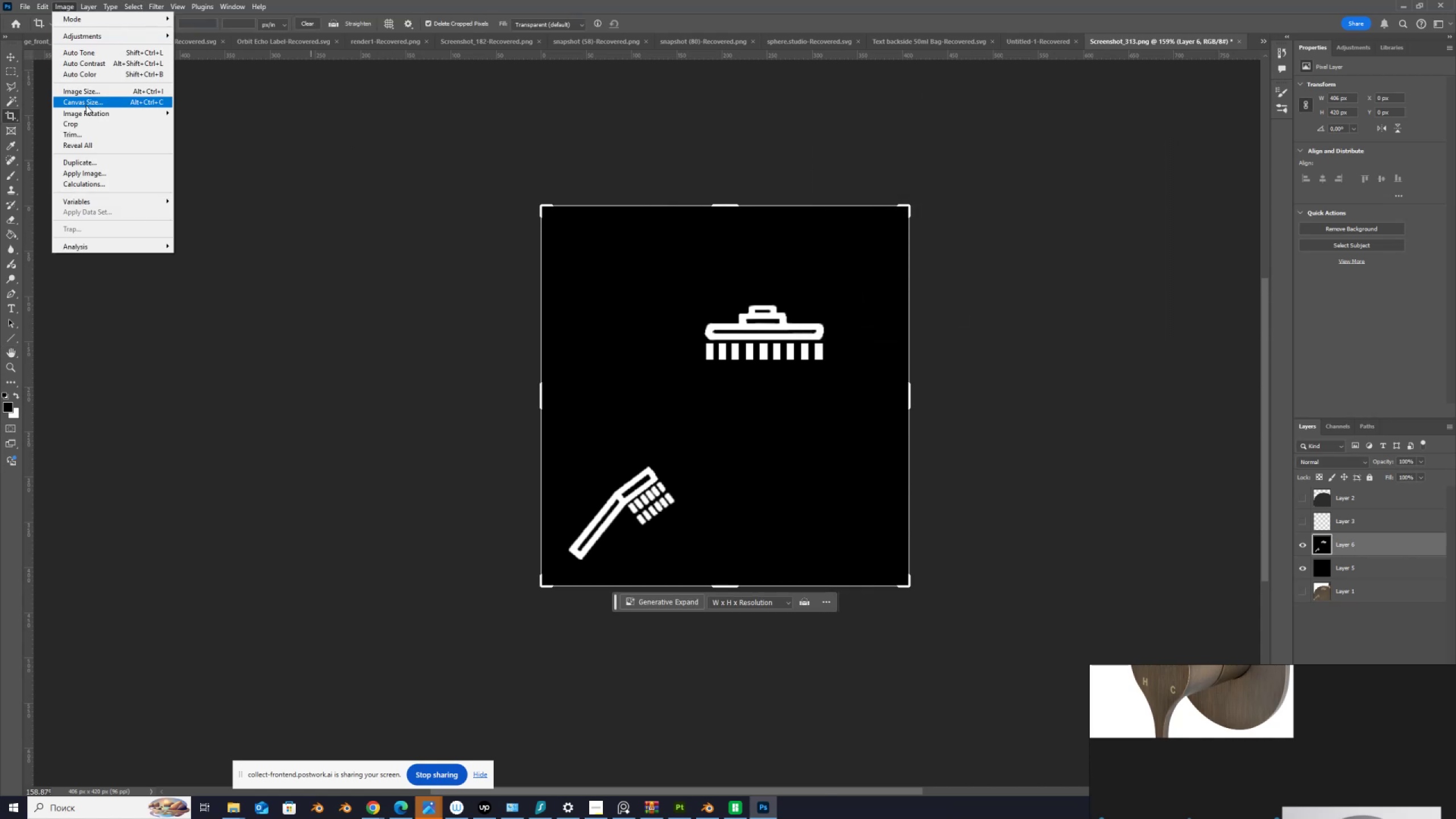 
left_click([86, 105])
 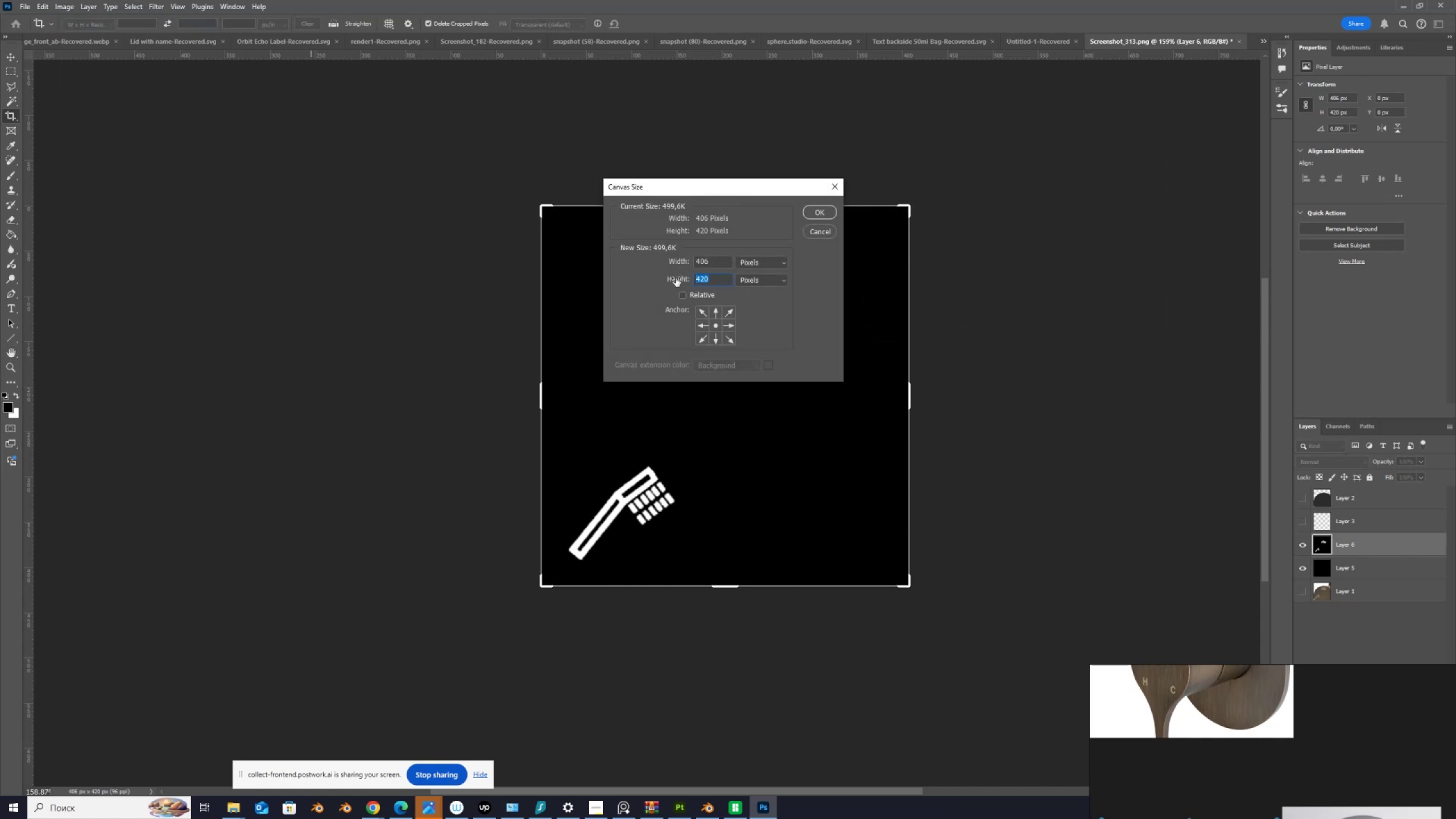 
wait(5.14)
 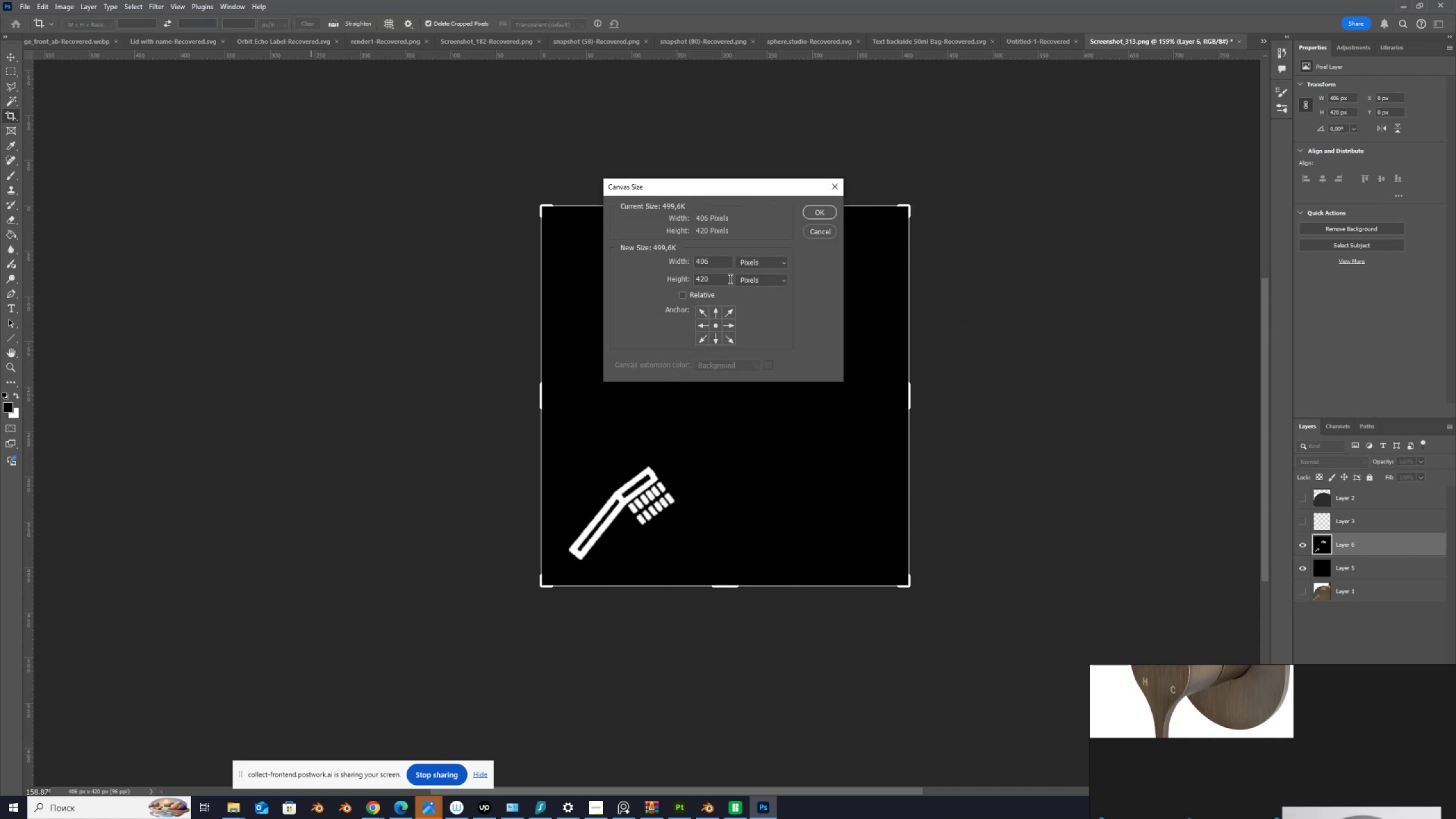 
key(Numpad4)
 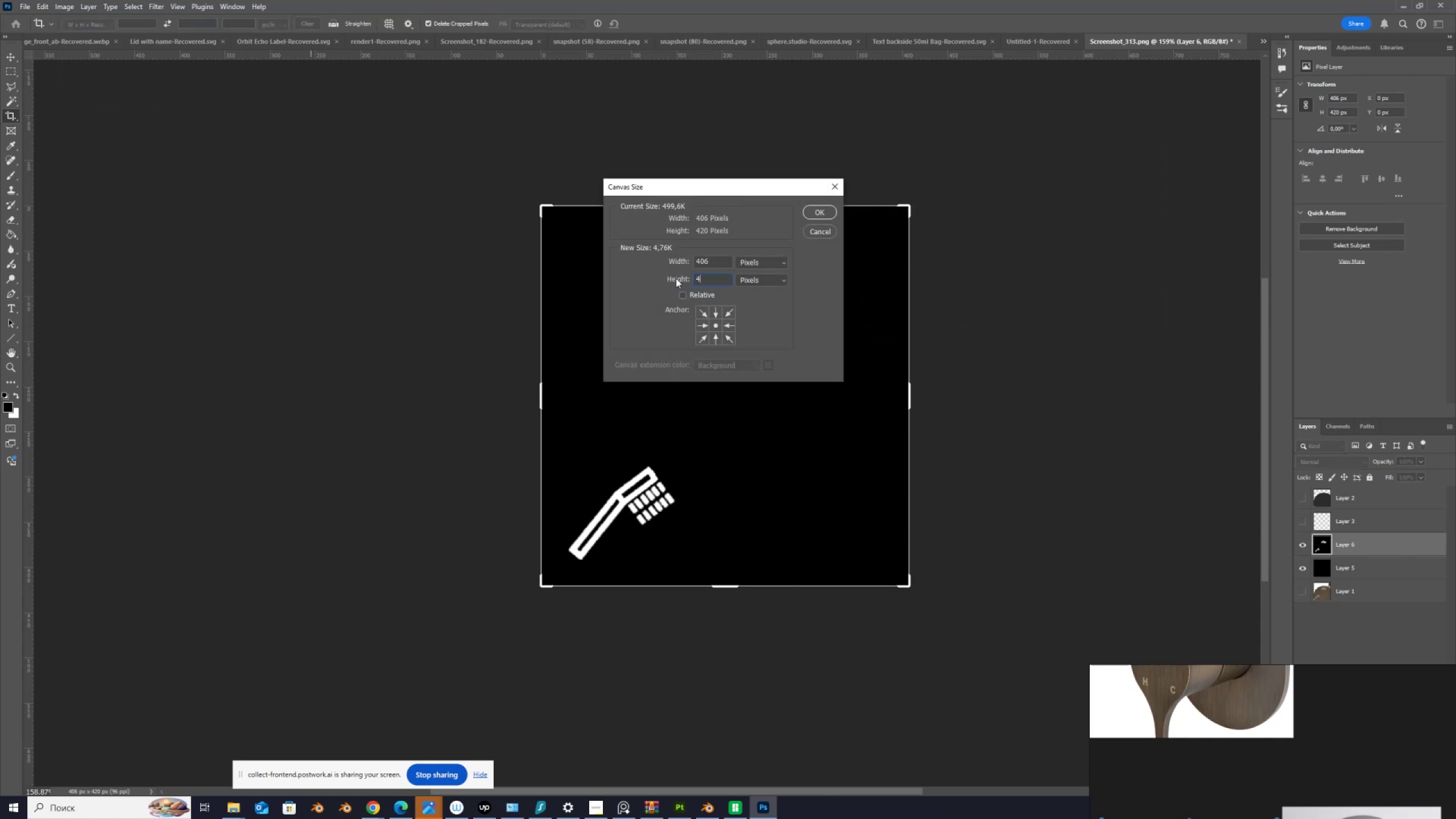 
key(Numpad0)
 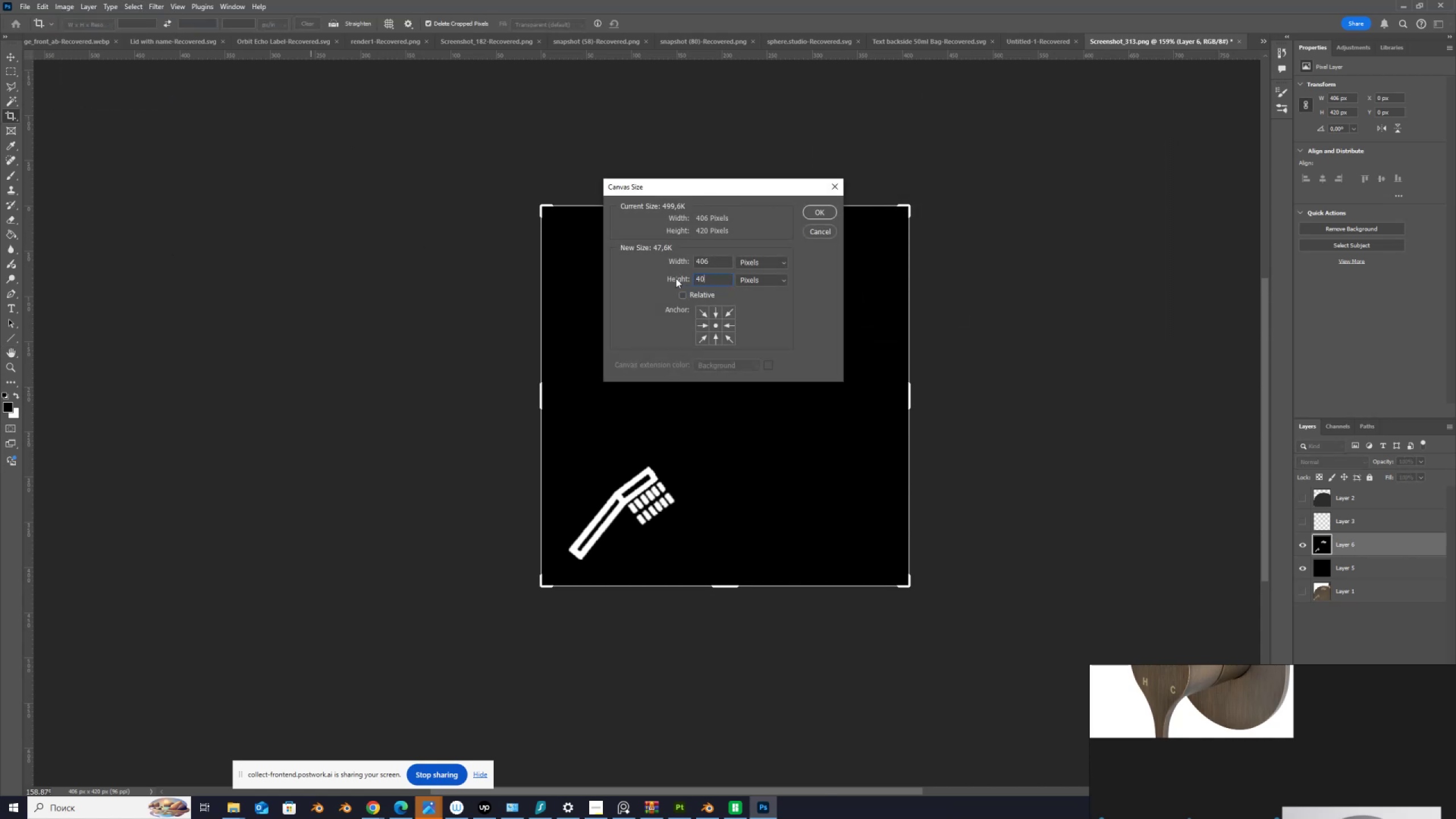 
key(Numpad0)
 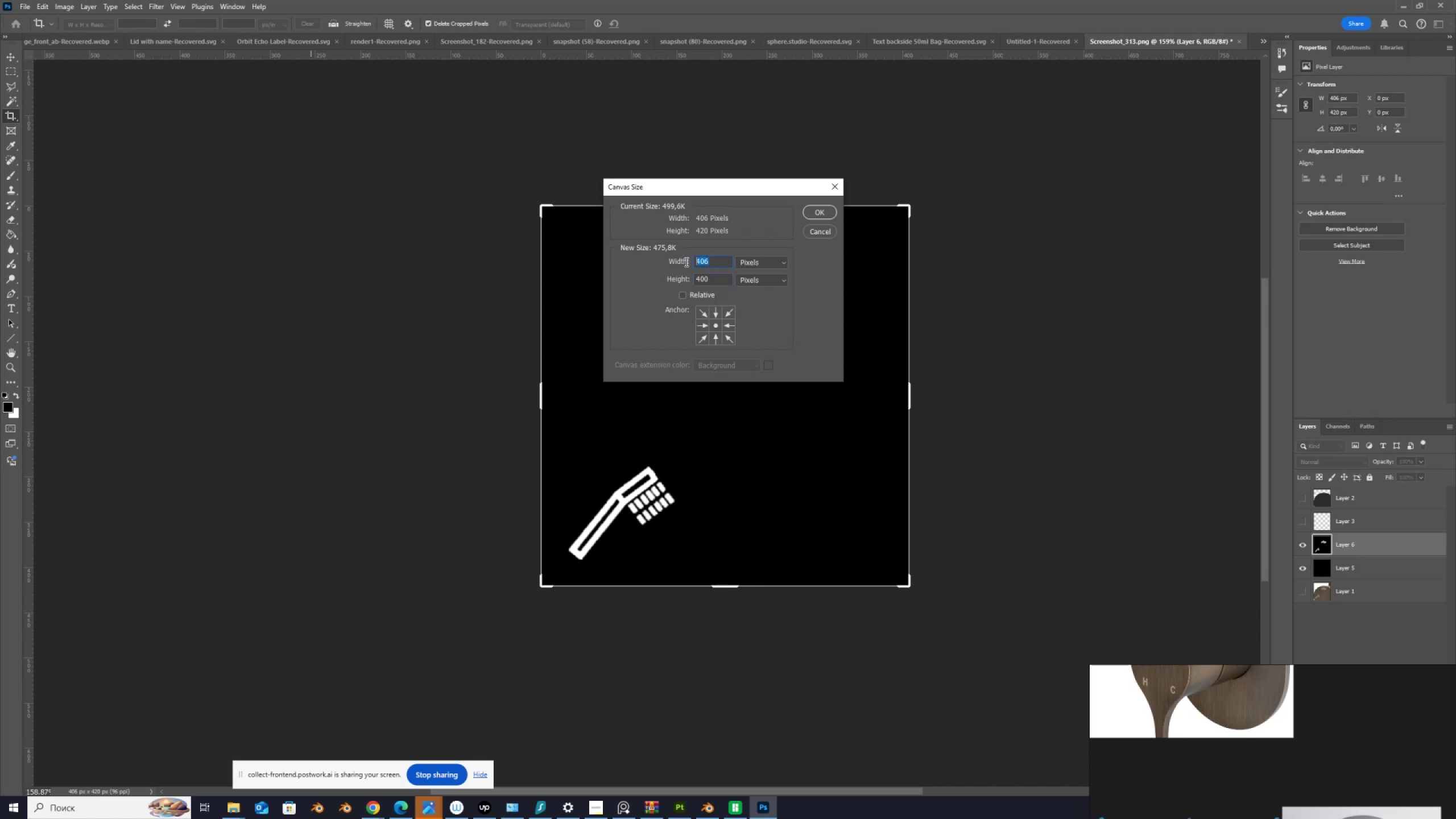 
key(Numpad4)
 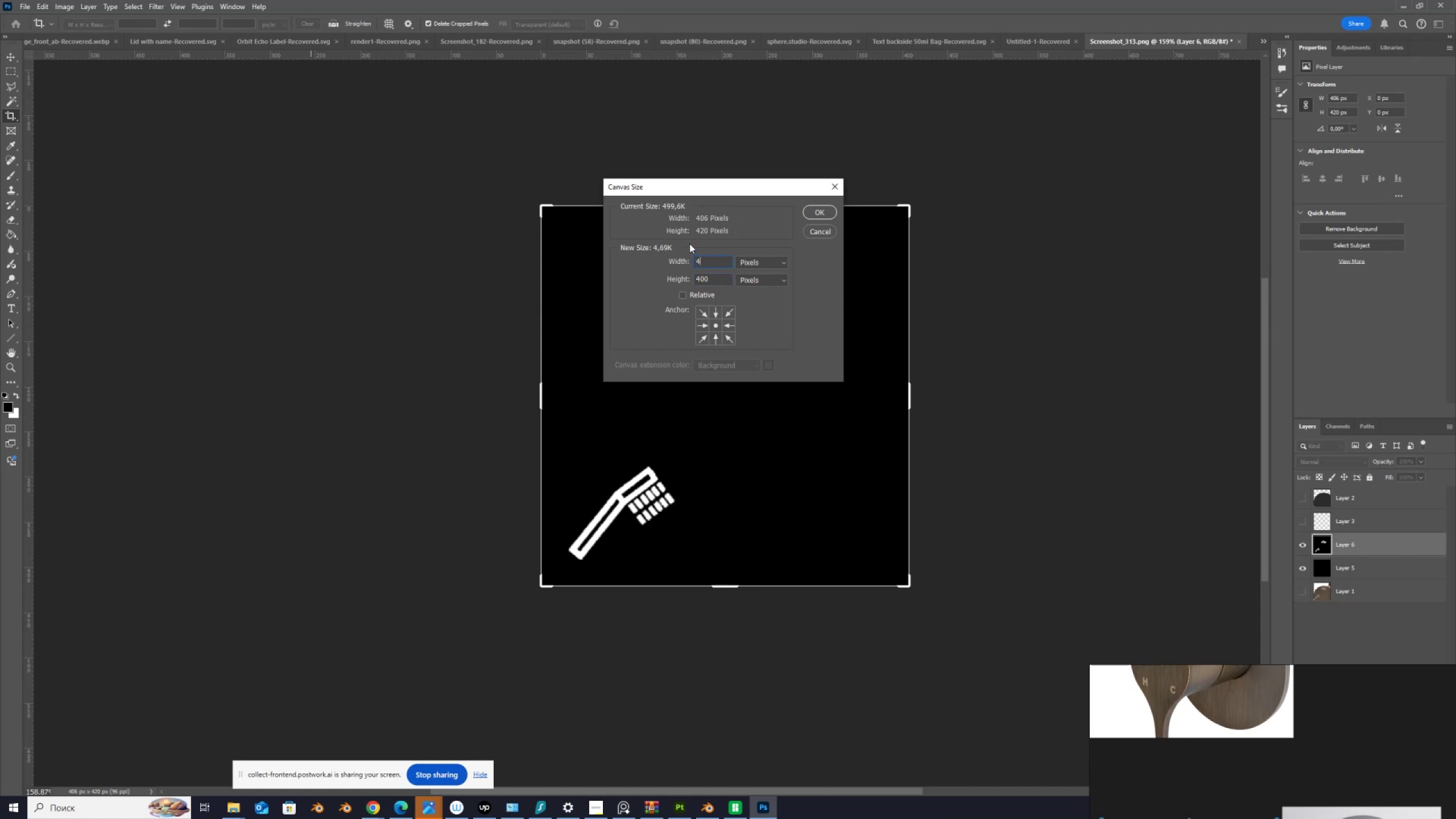 
key(Numpad0)
 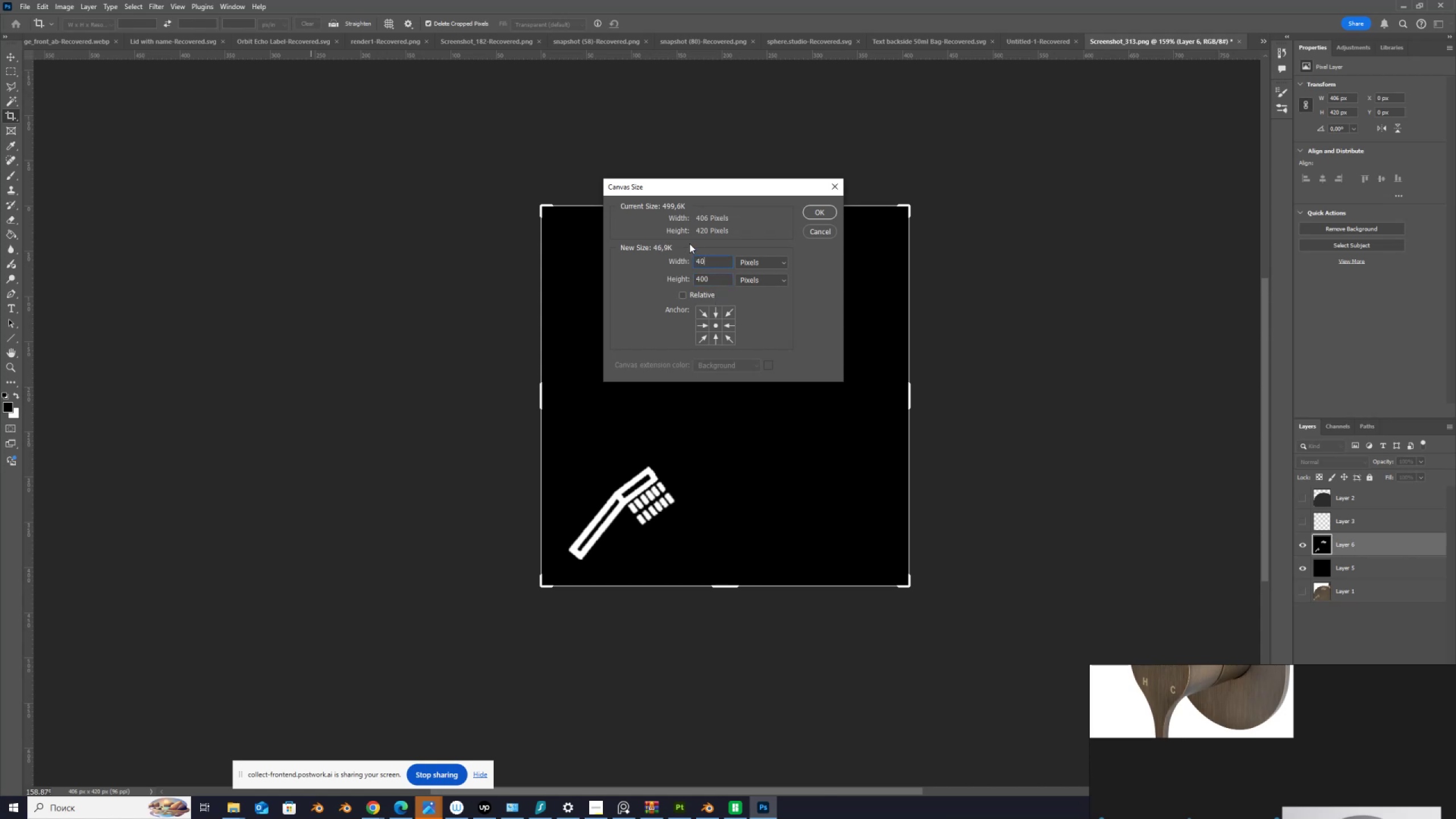 
key(Numpad0)
 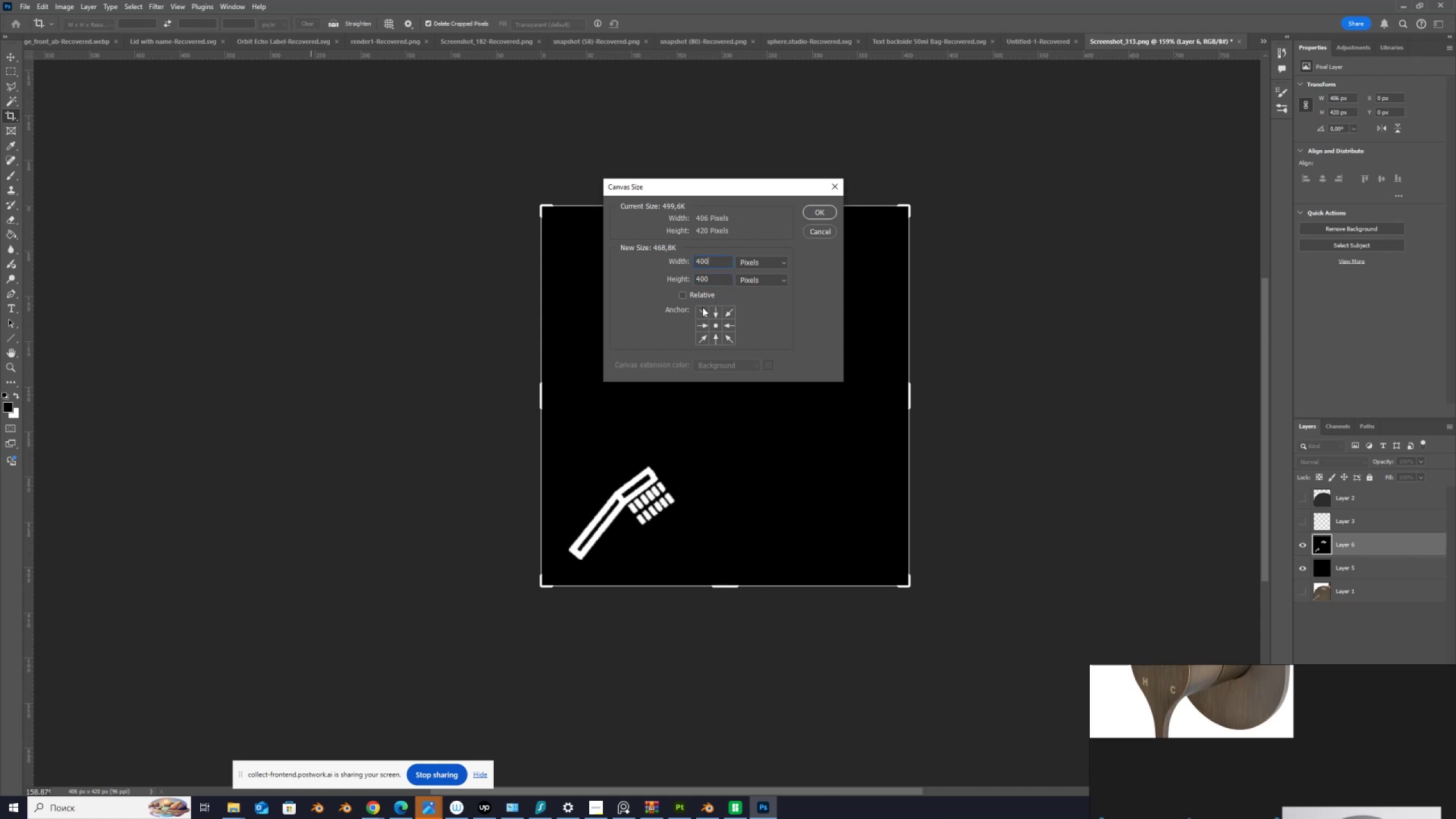 
left_click([702, 313])
 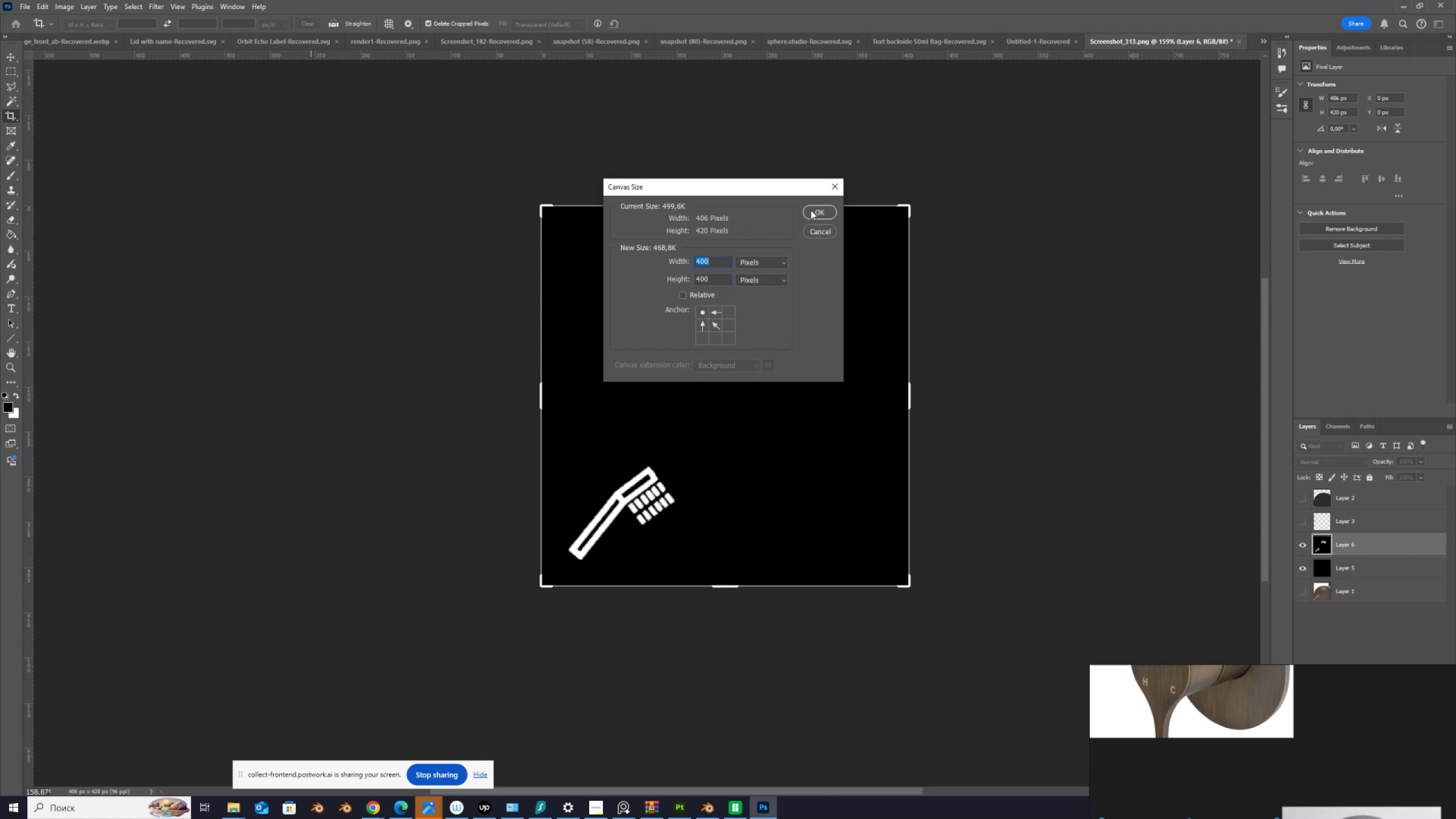 
left_click([812, 210])
 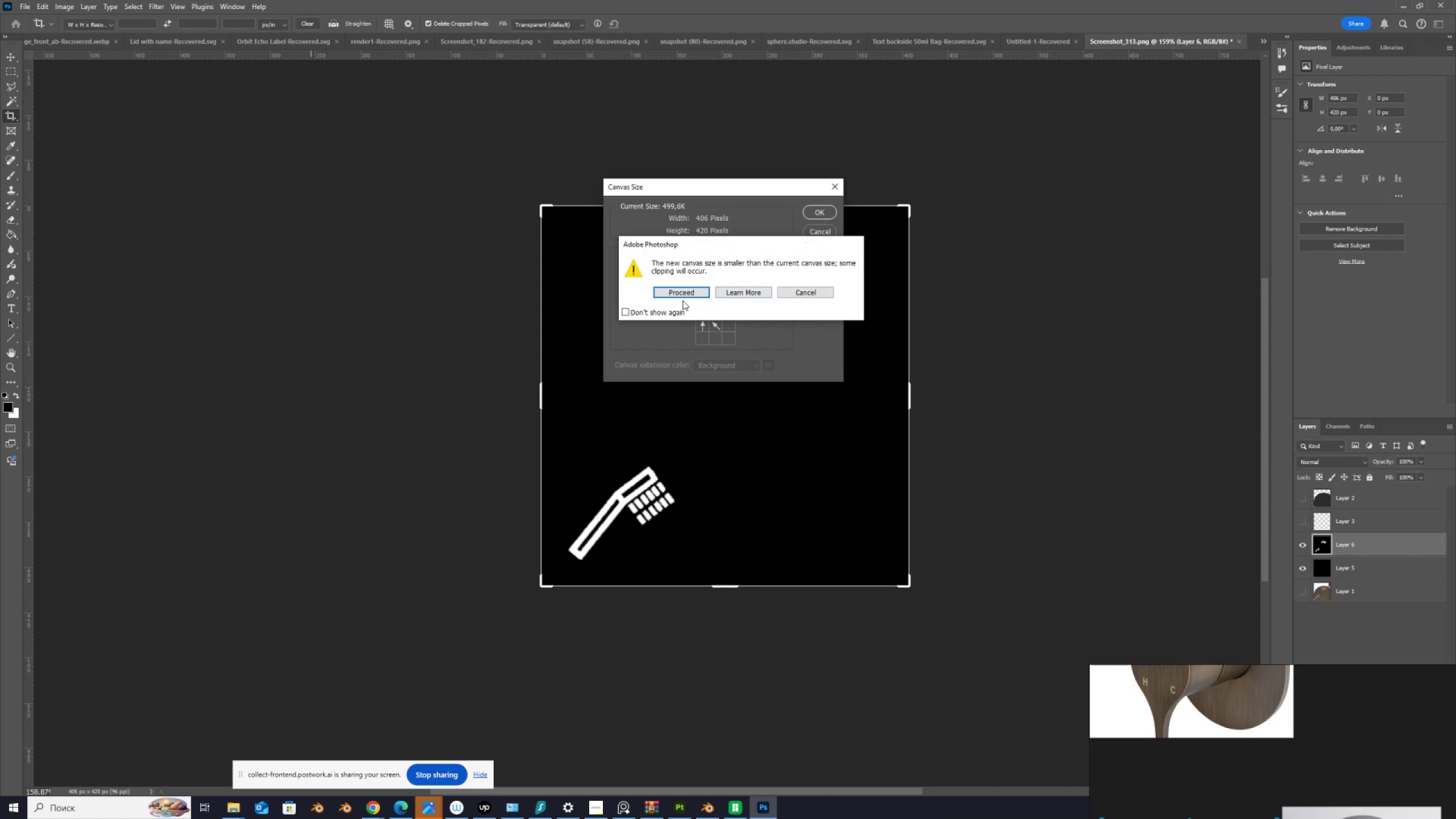 
left_click([680, 293])
 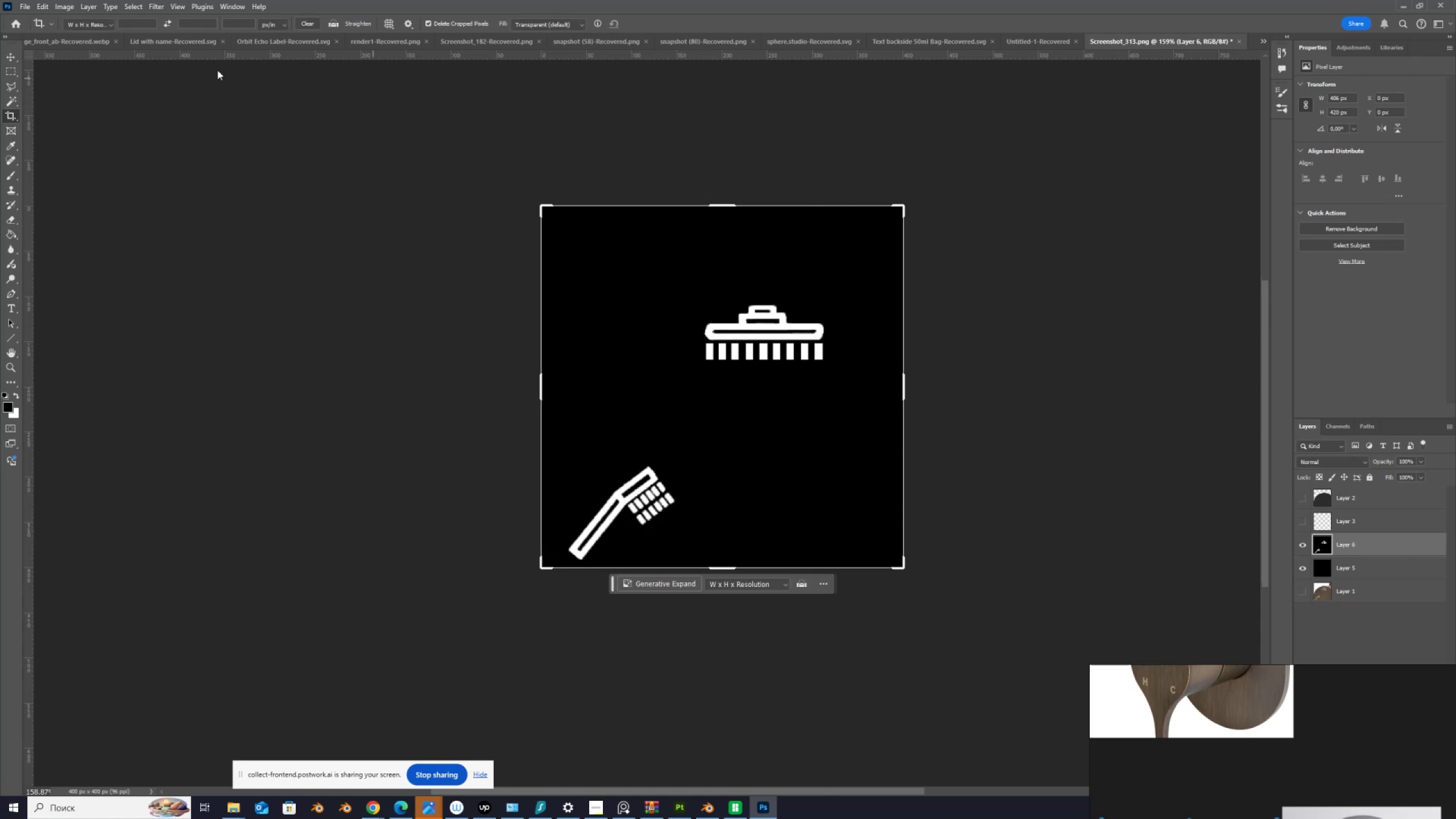 
left_click([28, 6])
 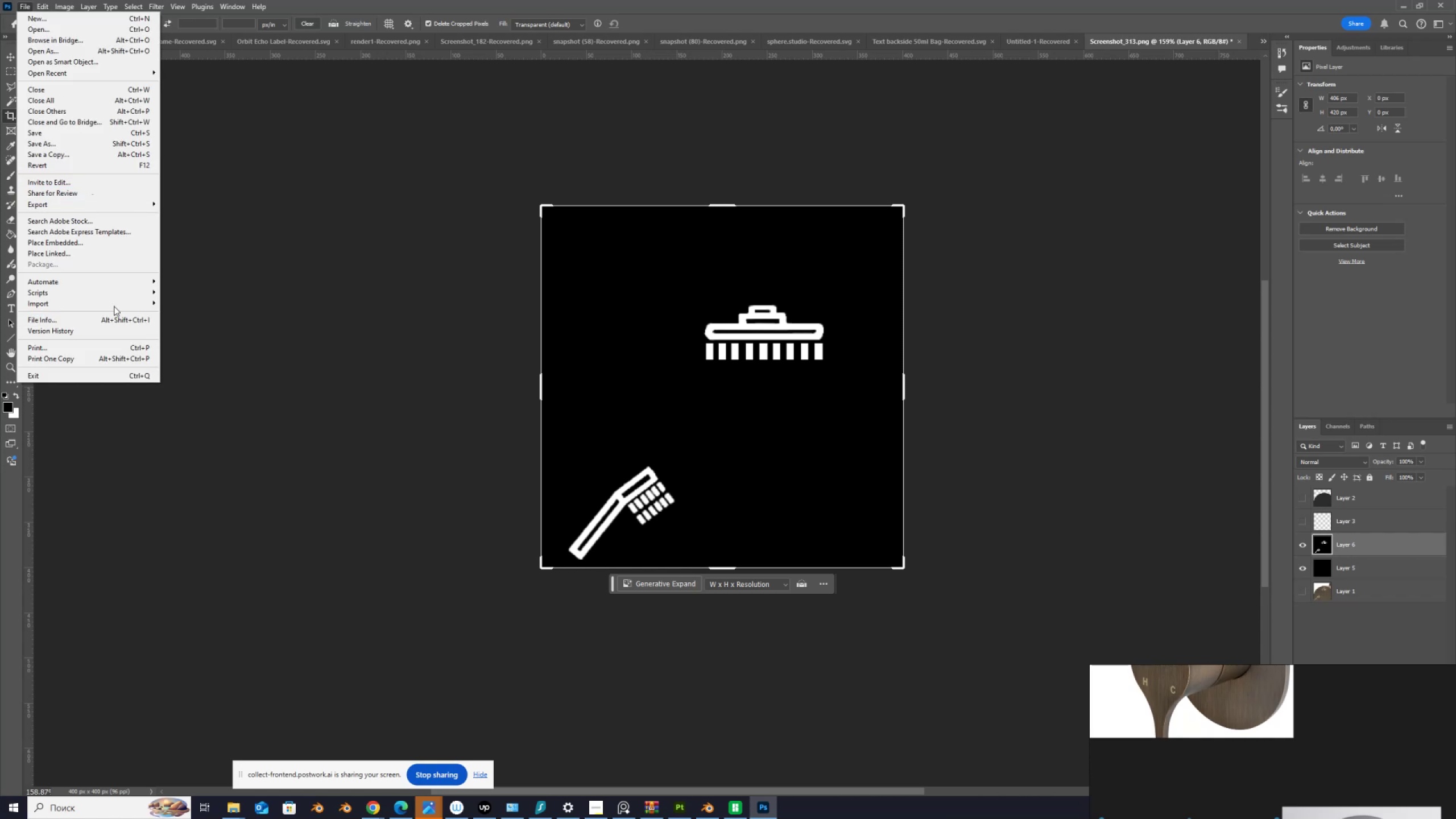 
left_click([837, 142])
 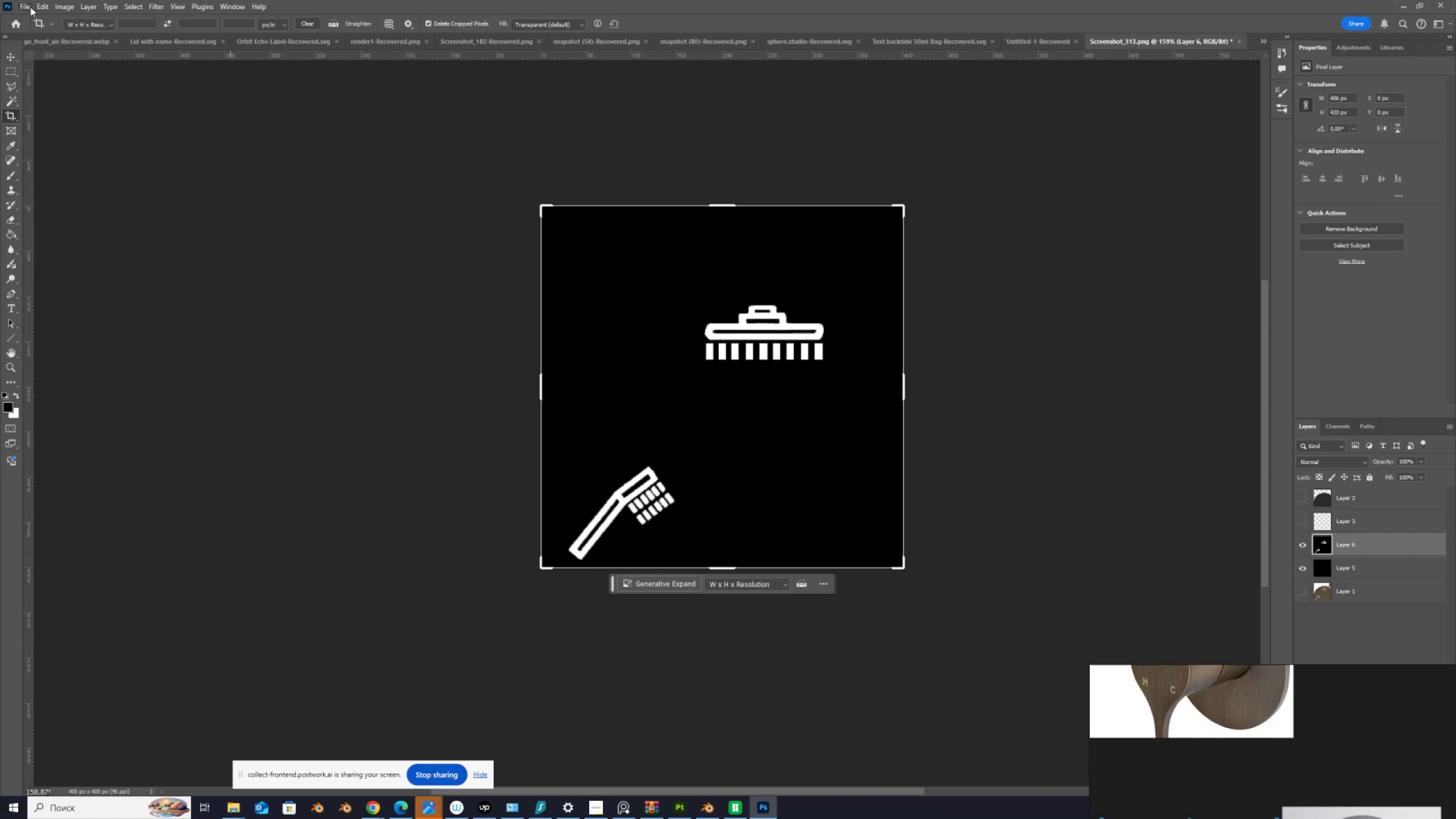 
left_click([28, 6])
 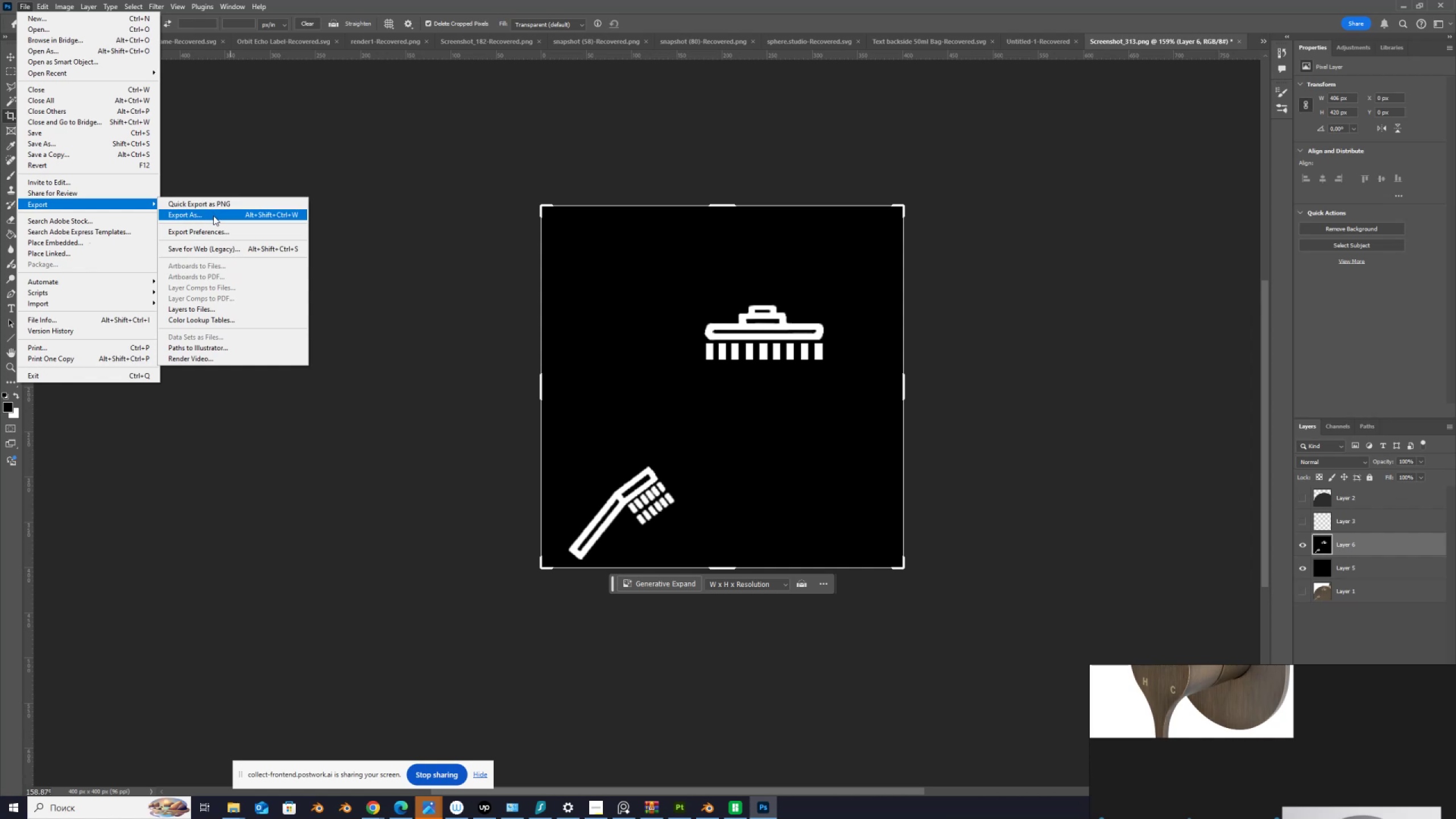 
wait(6.86)
 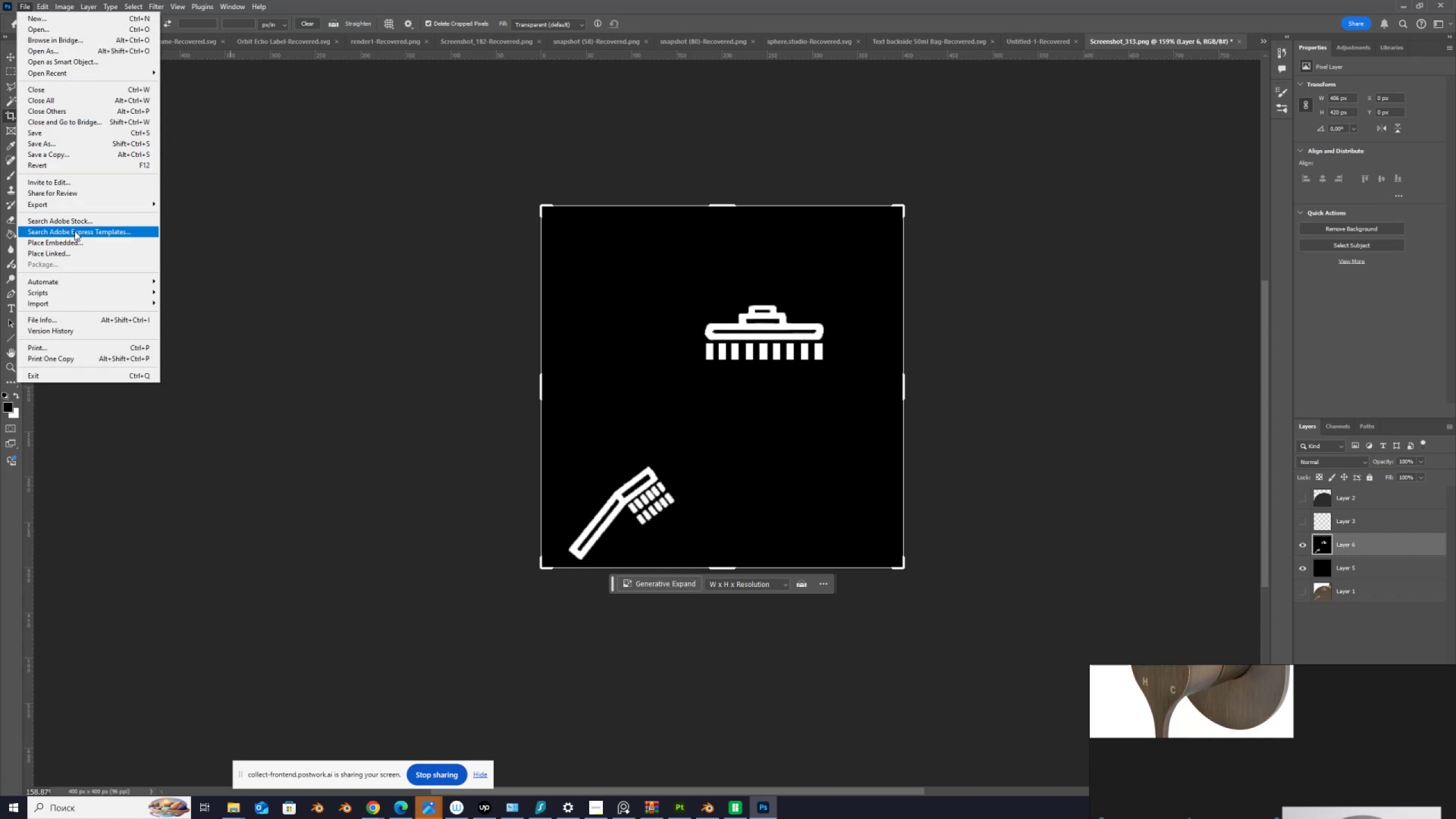 
left_click([213, 216])
 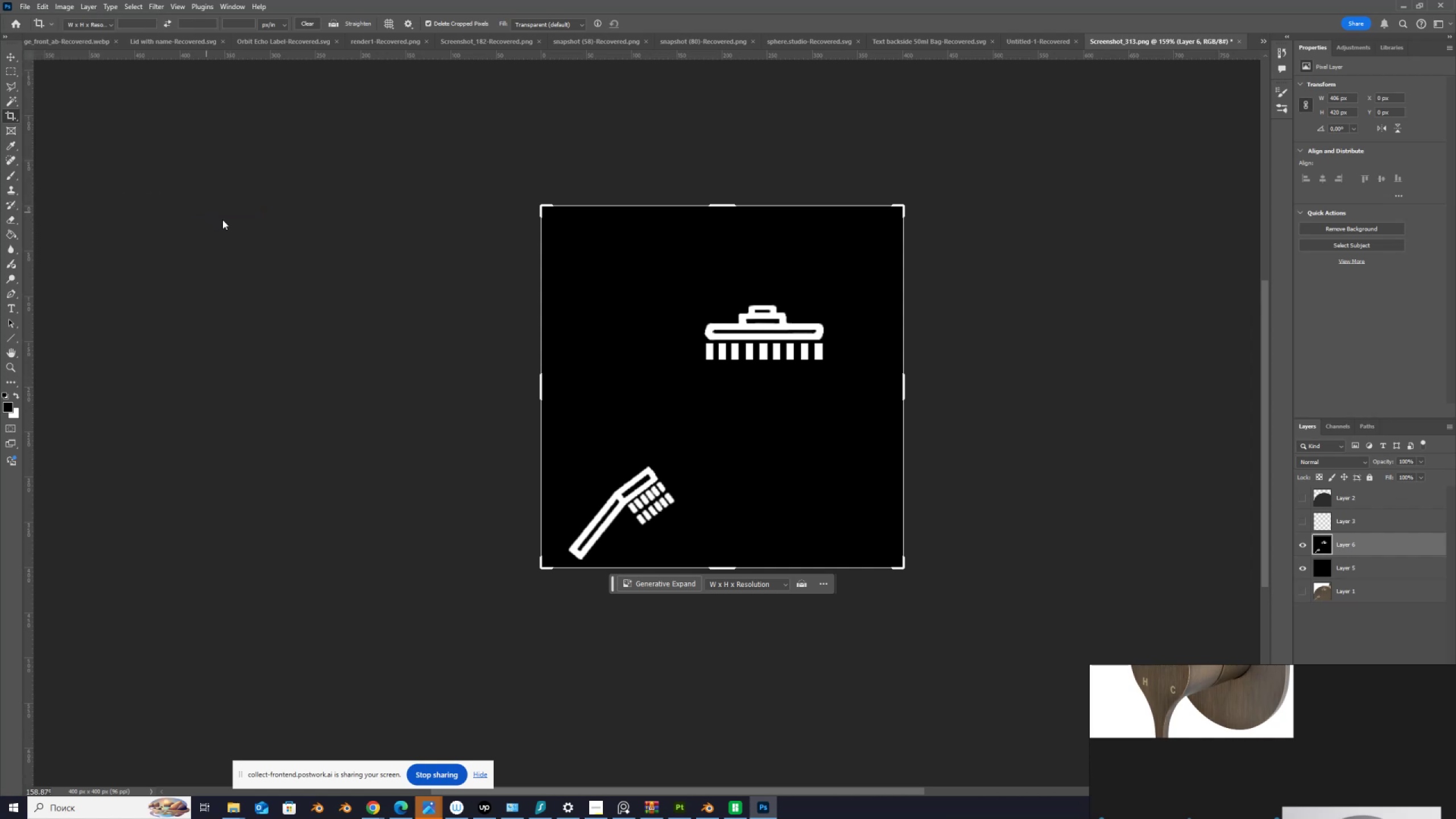 
mouse_move([466, 236])
 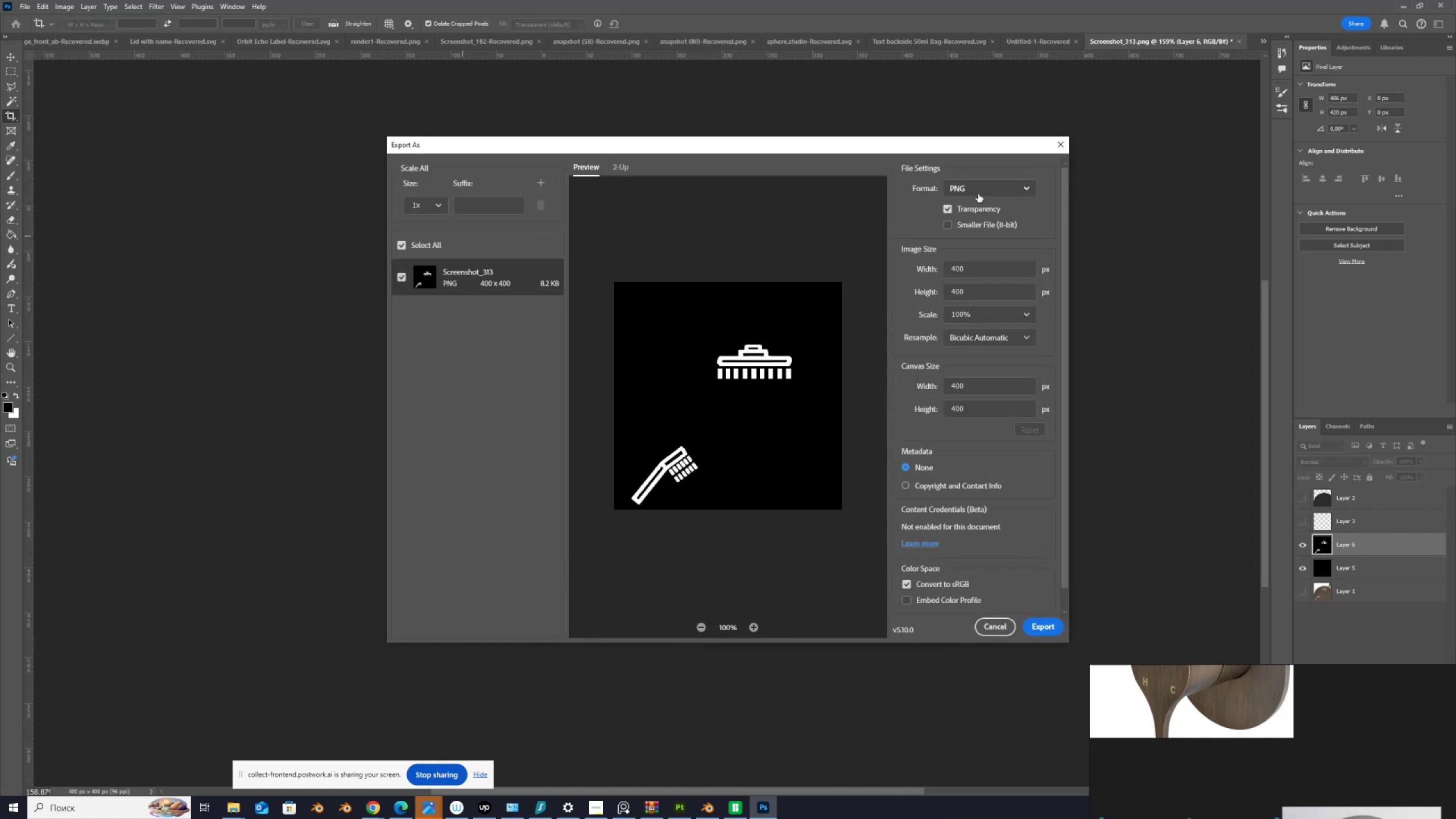 
left_click([980, 191])
 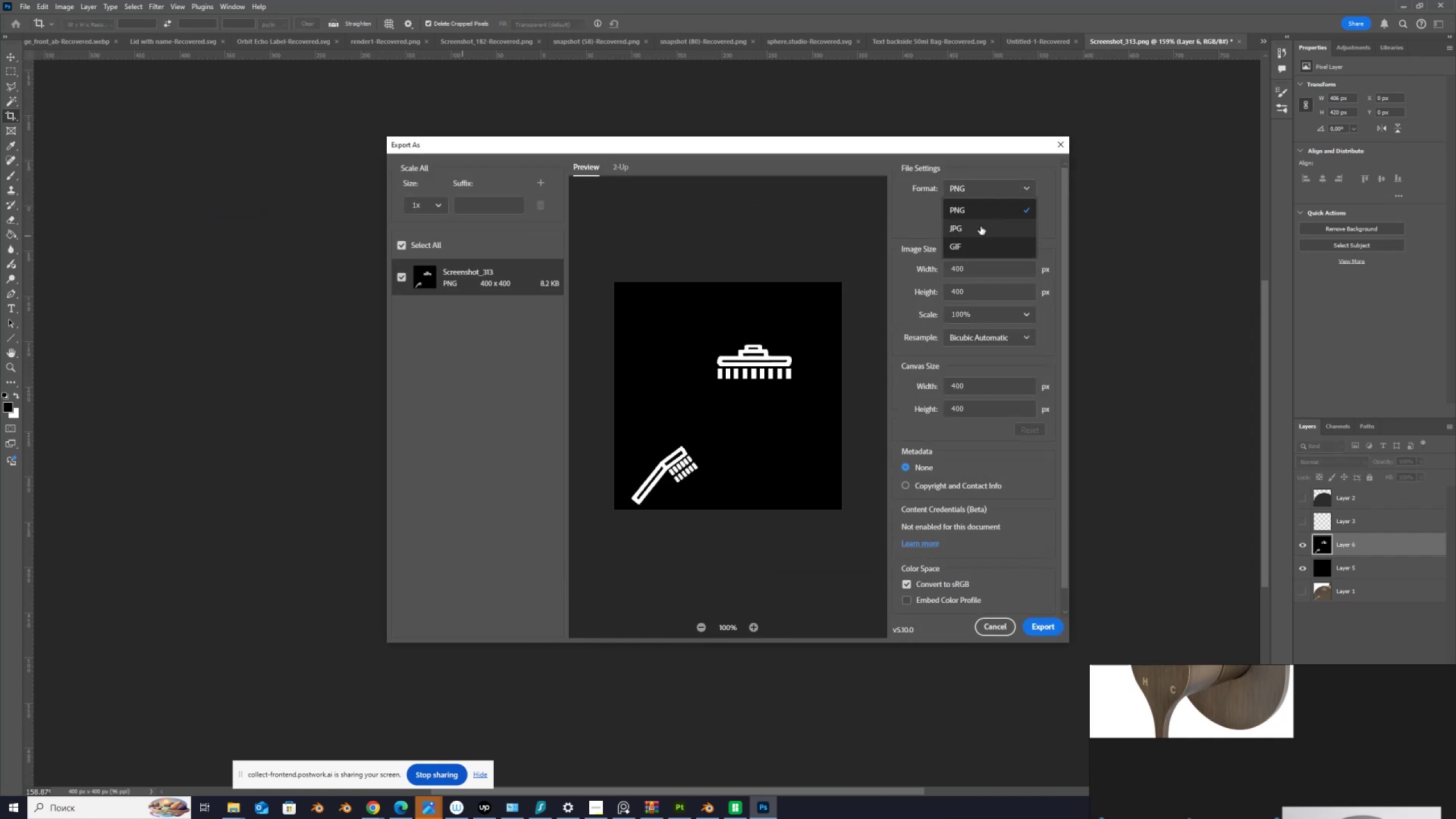 
left_click([981, 226])
 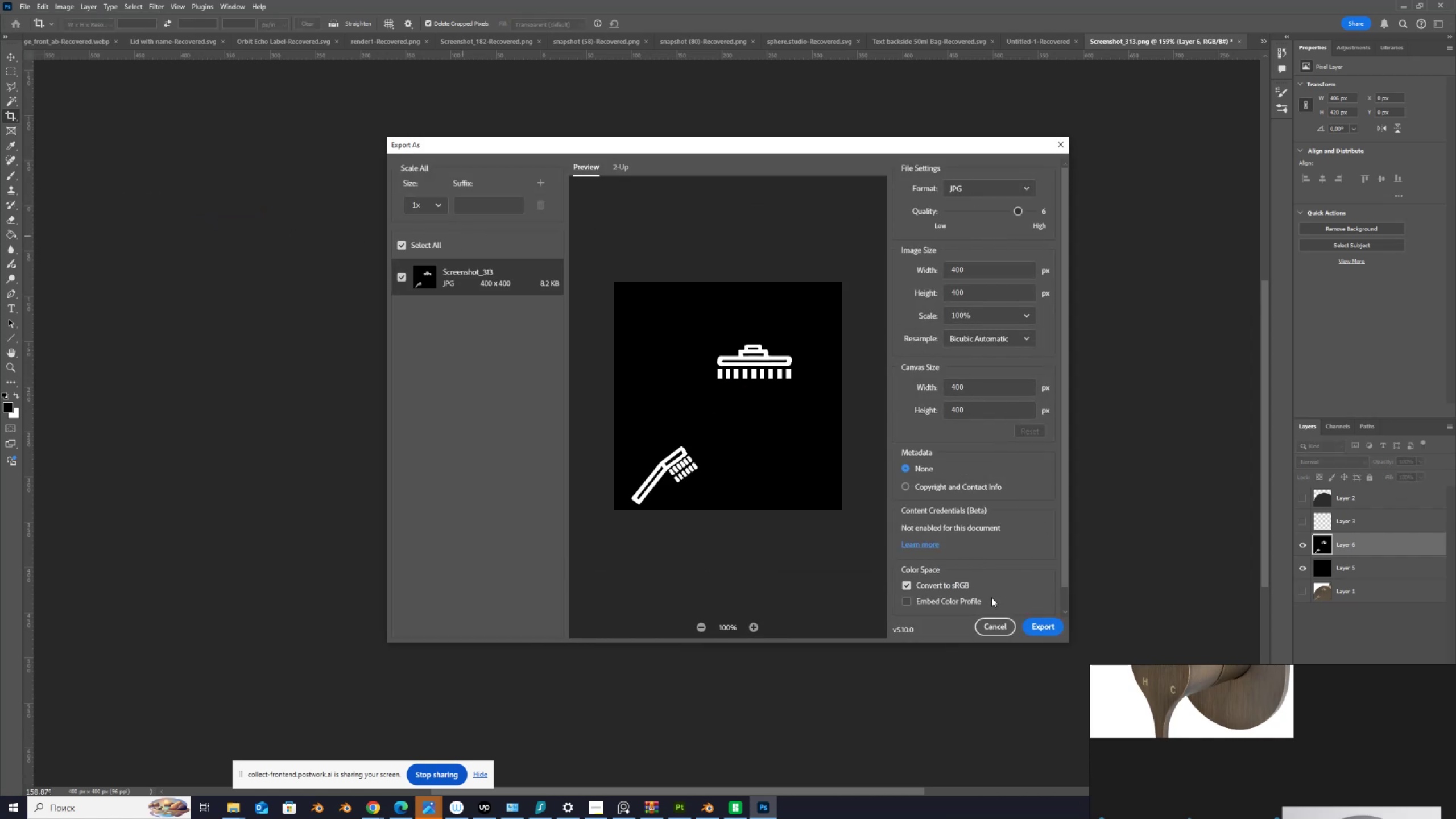 
wait(8.07)
 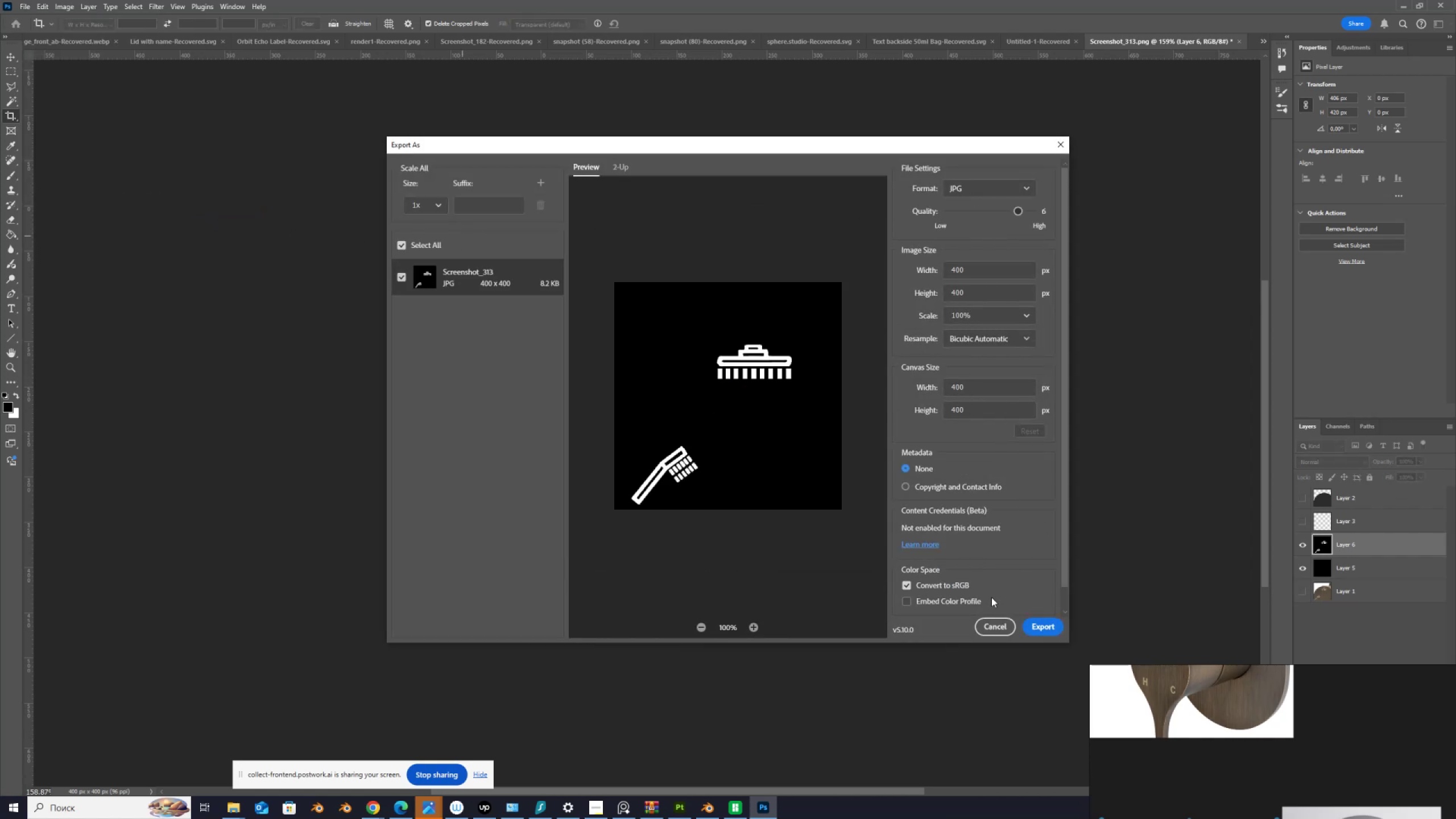 
left_click([1028, 317])
 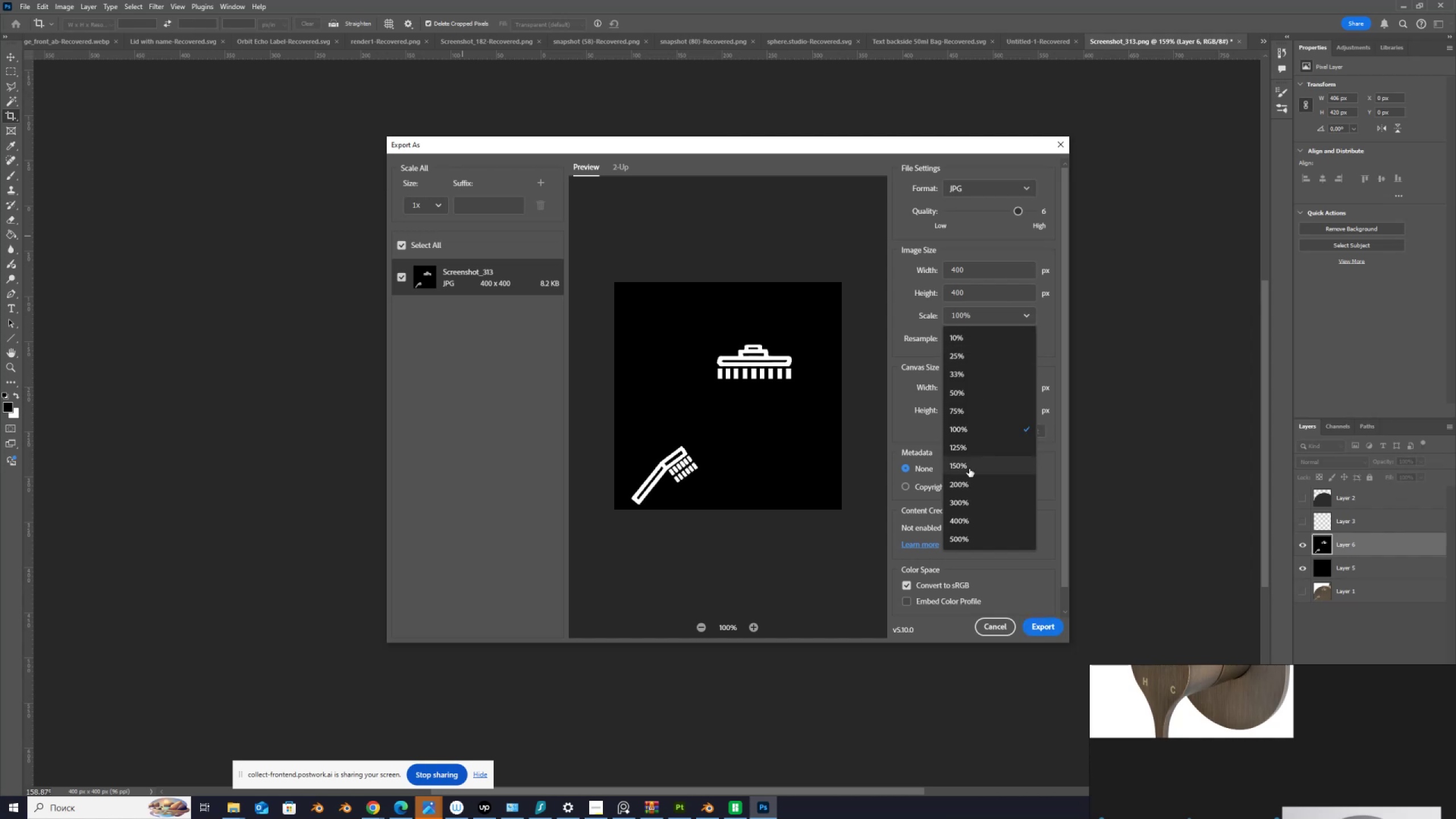 
left_click([971, 485])
 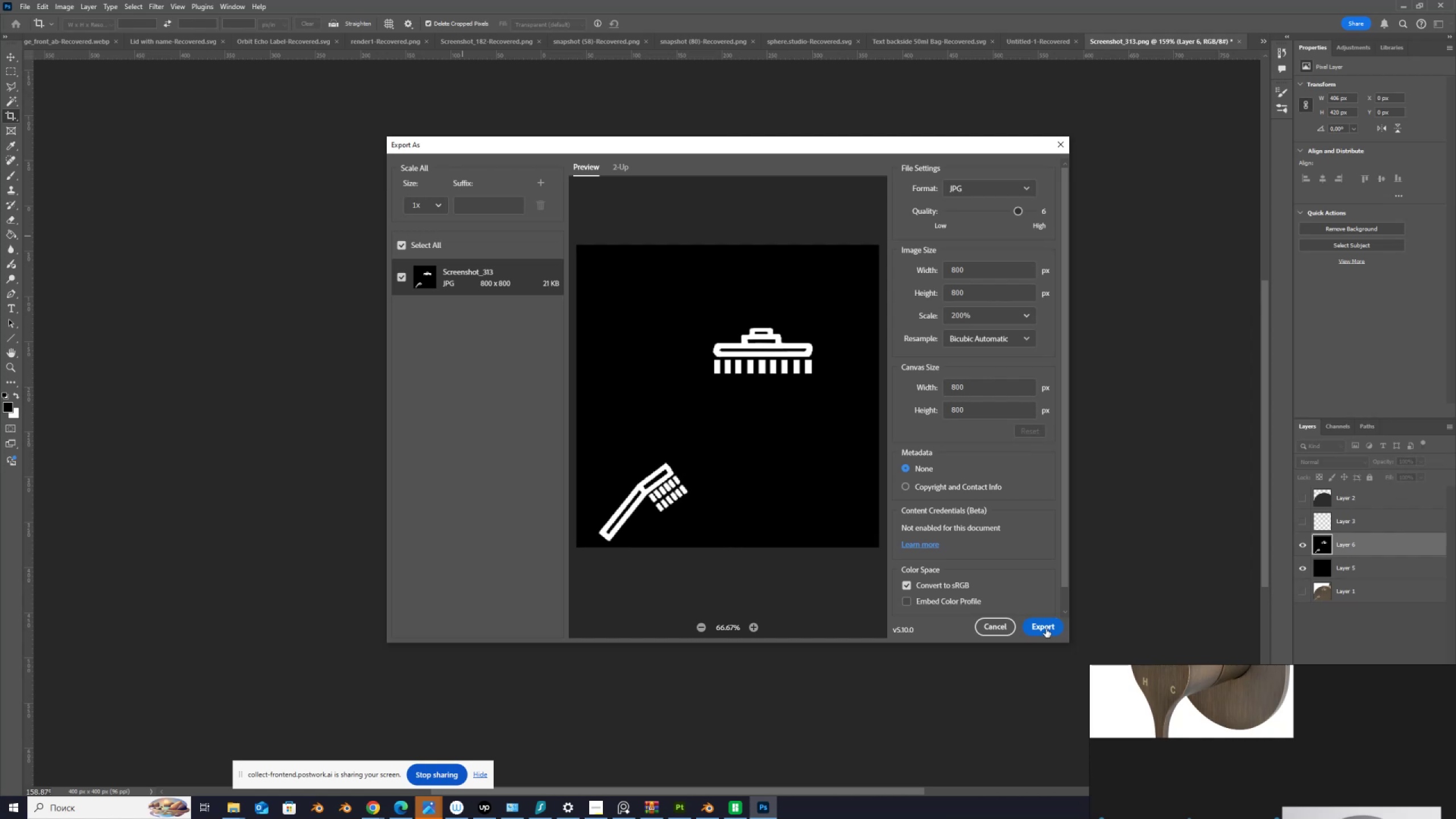 
left_click([1049, 624])
 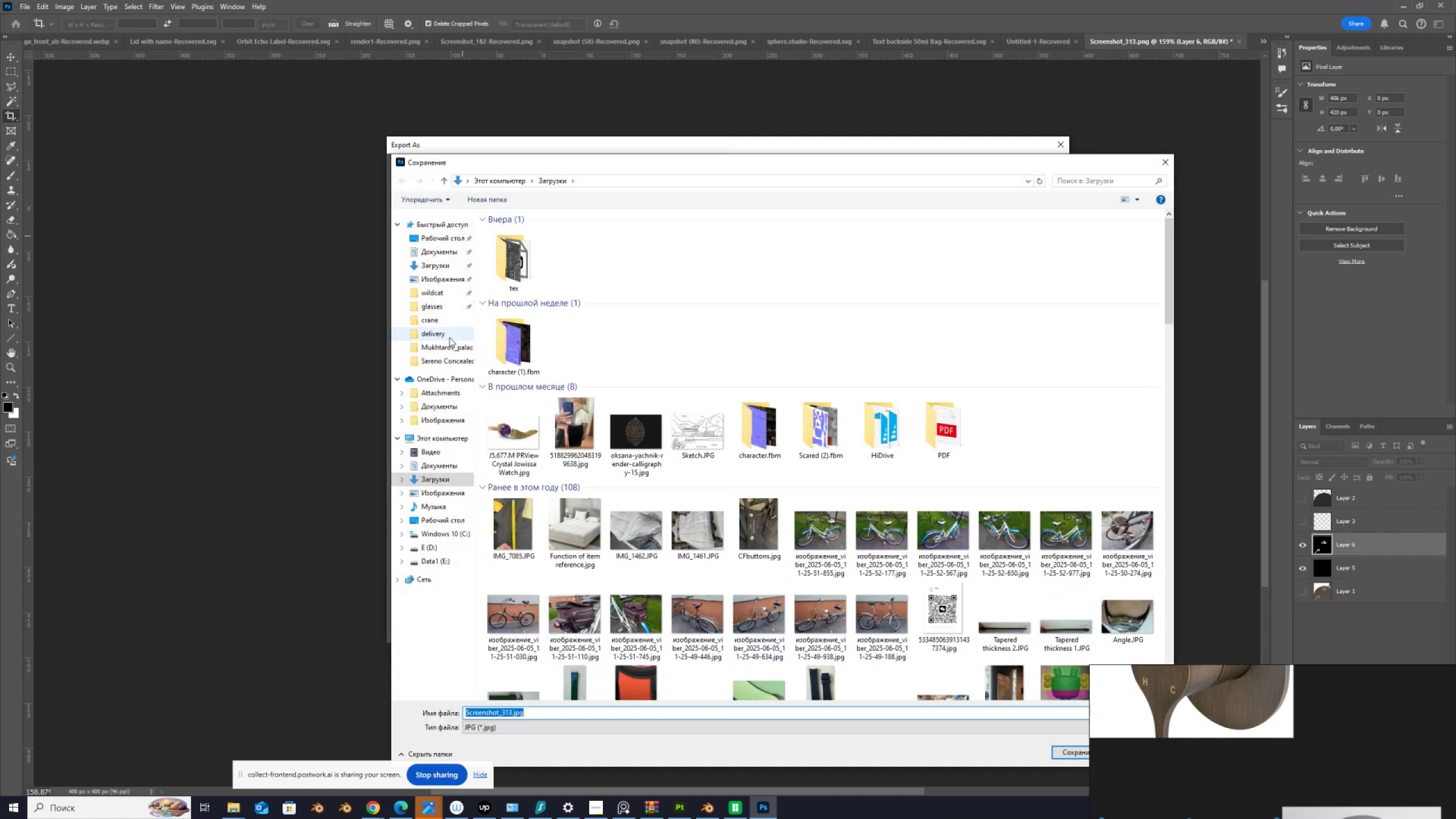 
left_click([437, 318])
 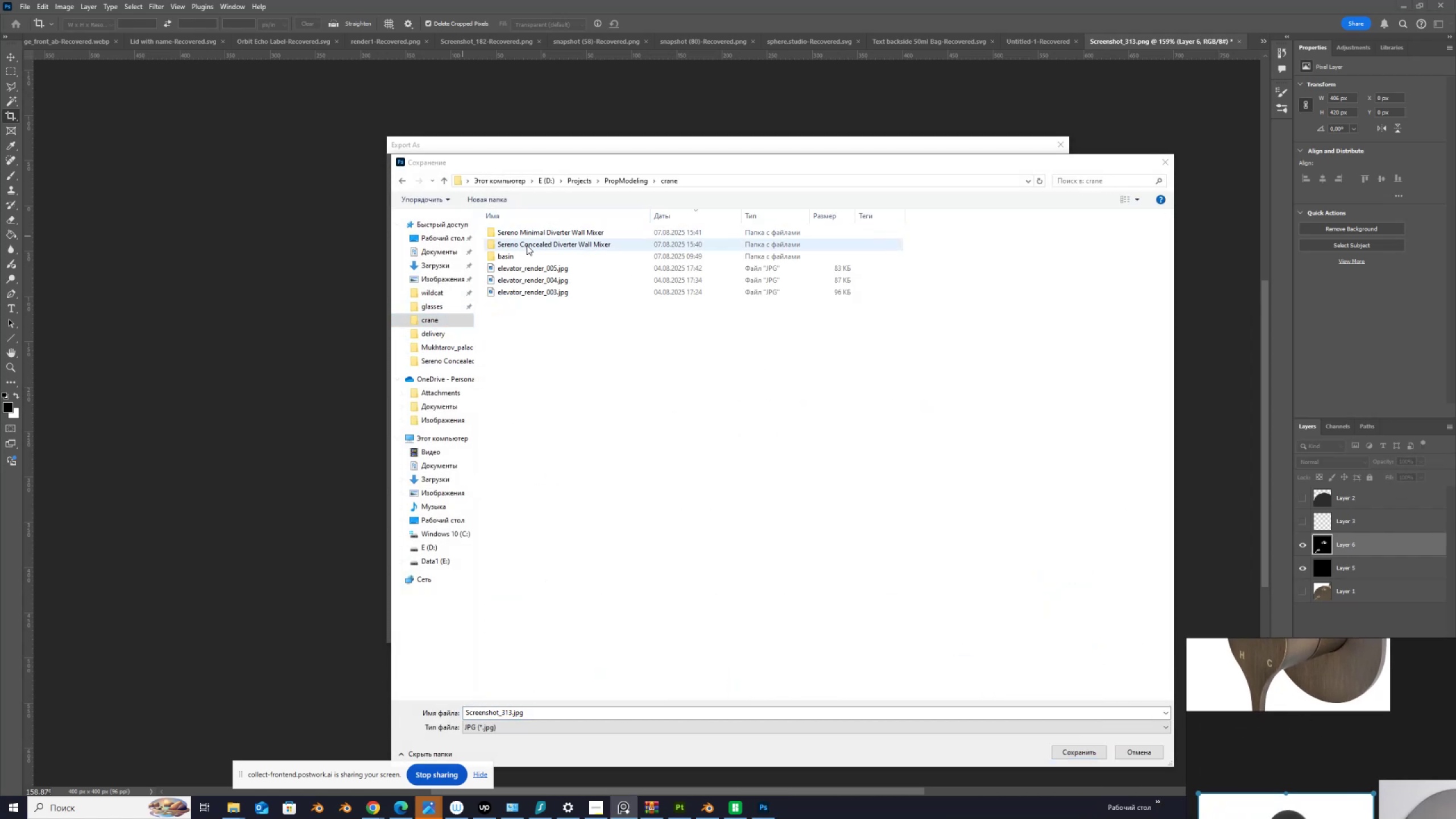 
double_click([527, 245])
 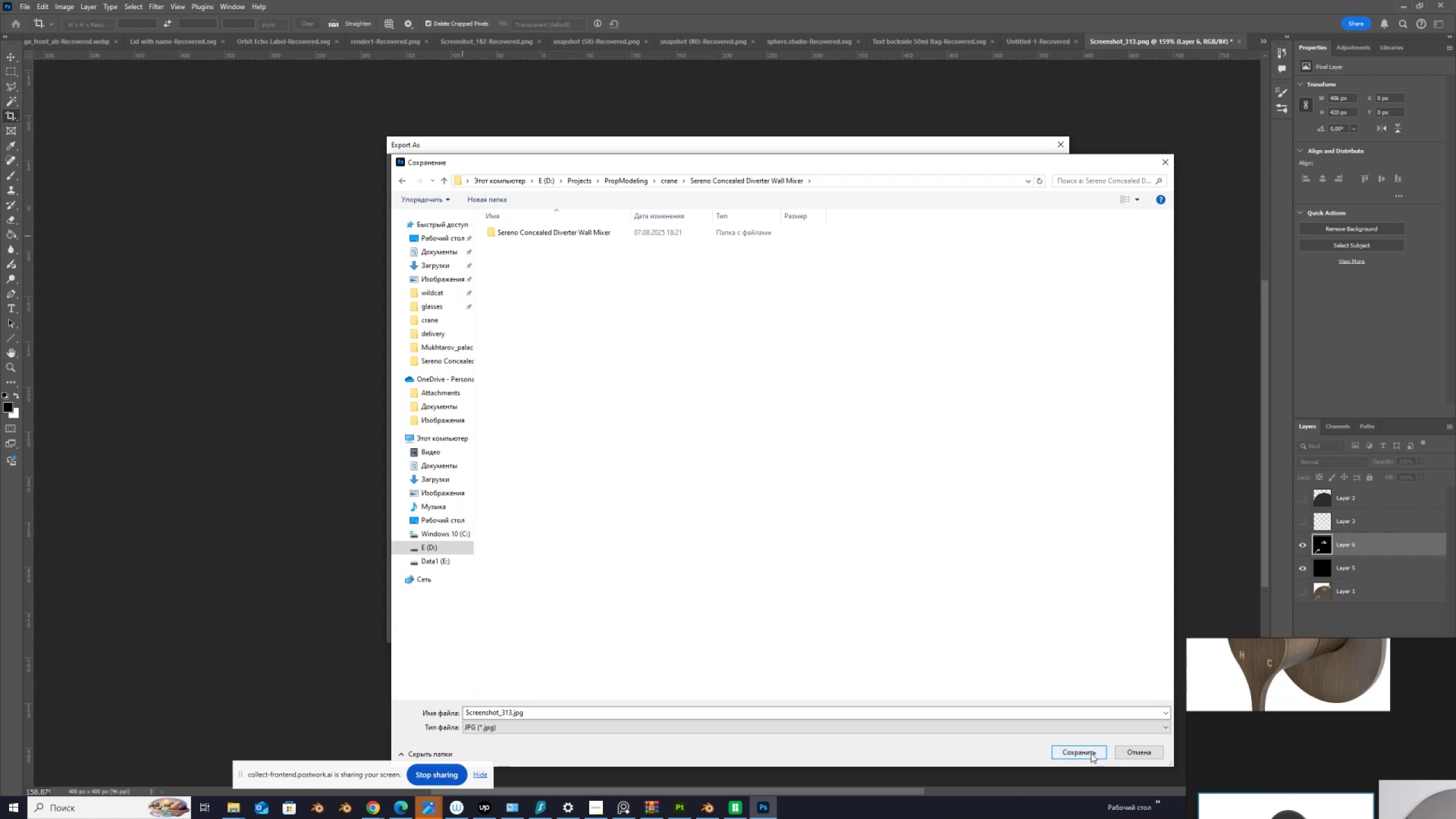 
left_click([1092, 751])
 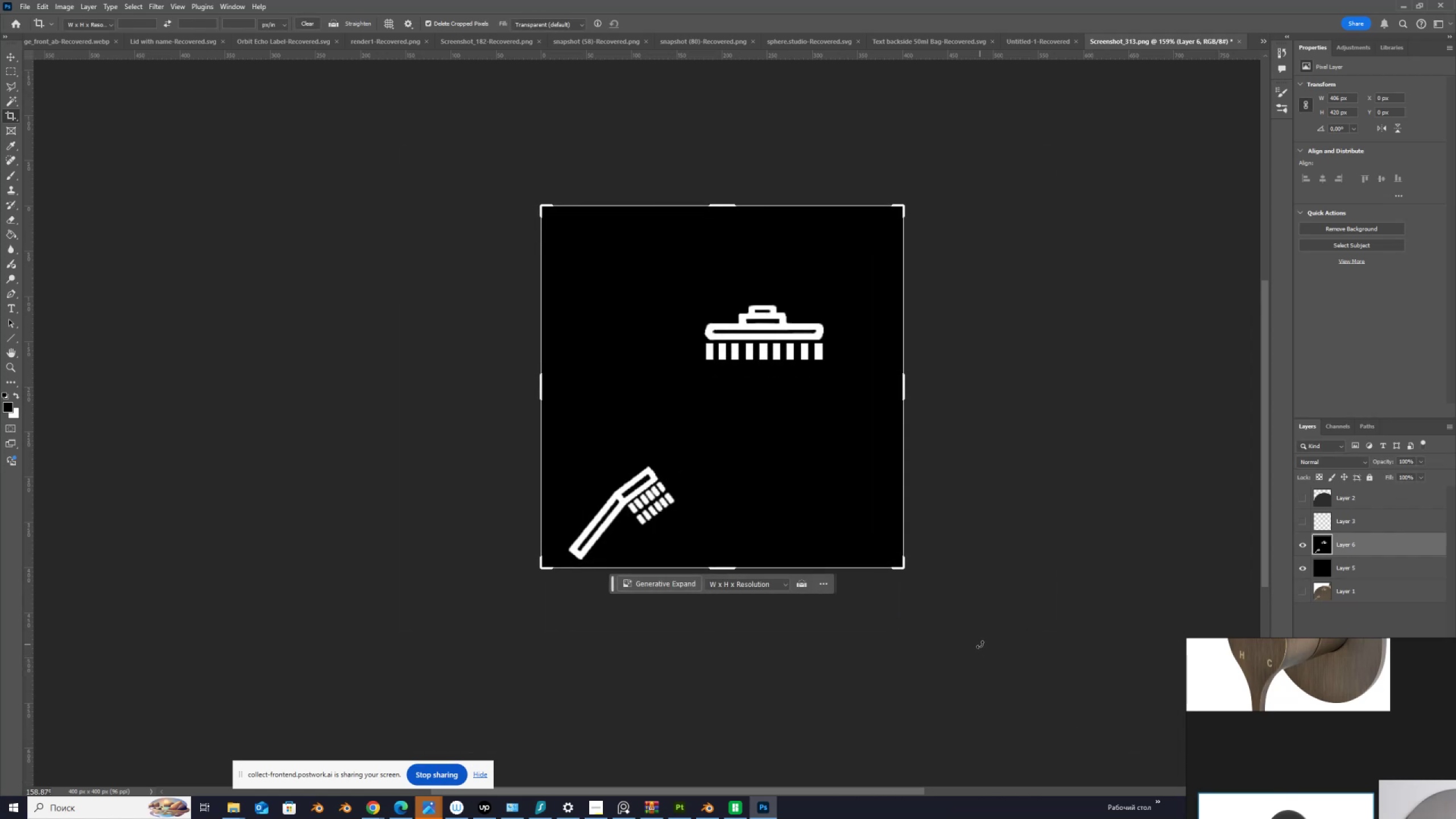 
wait(7.2)
 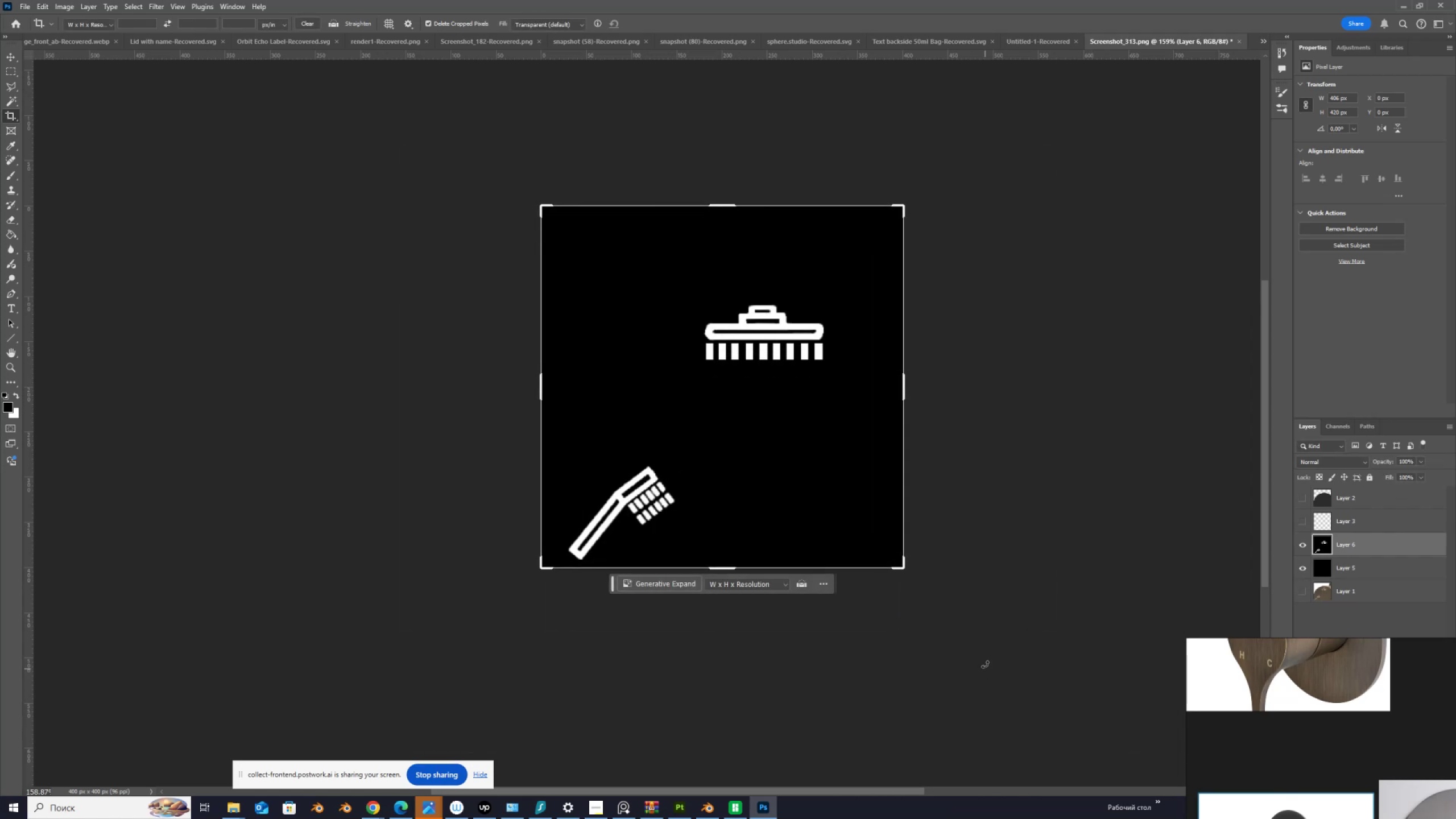 
mouse_move([396, 807])
 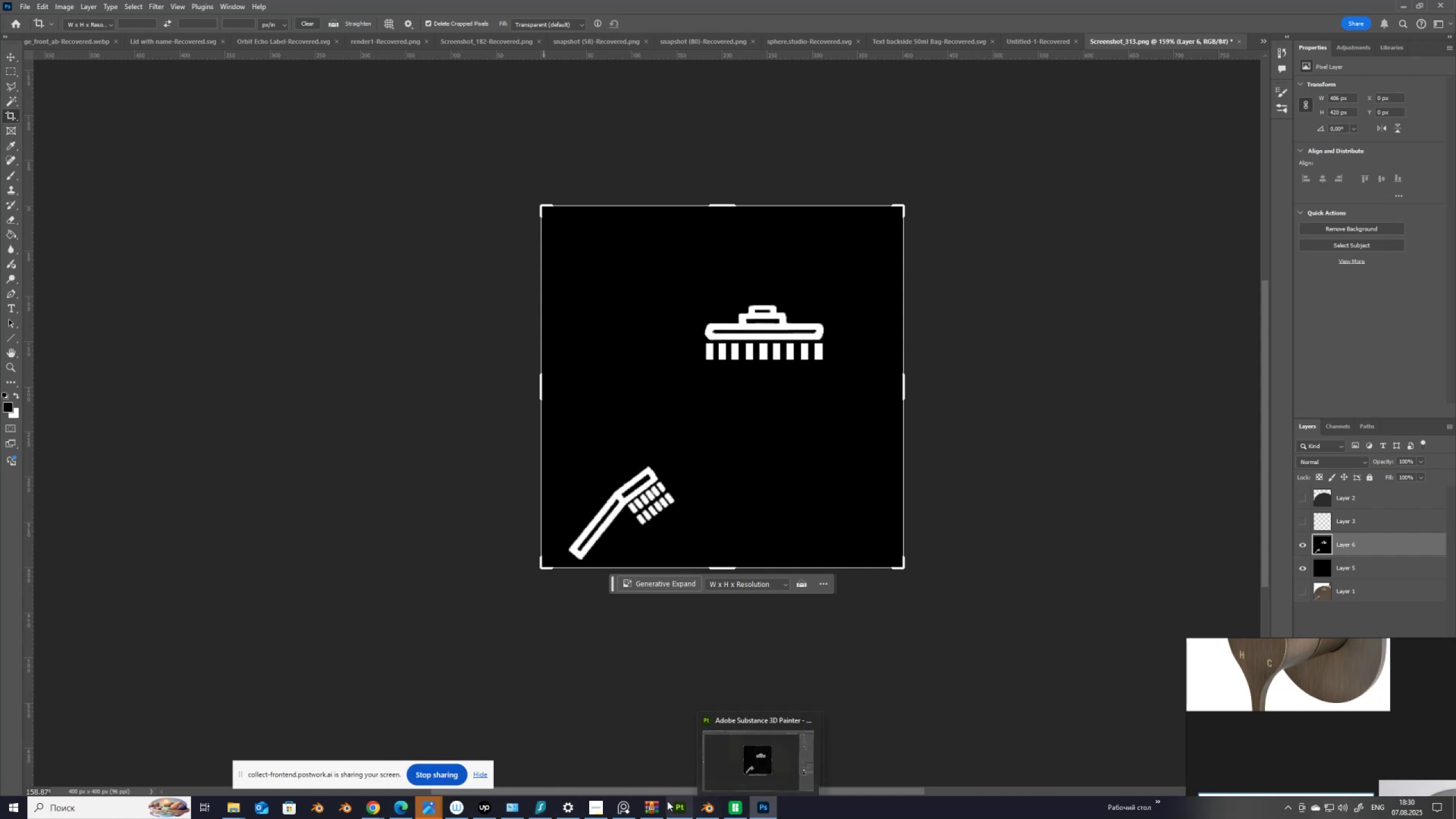 
left_click([676, 806])
 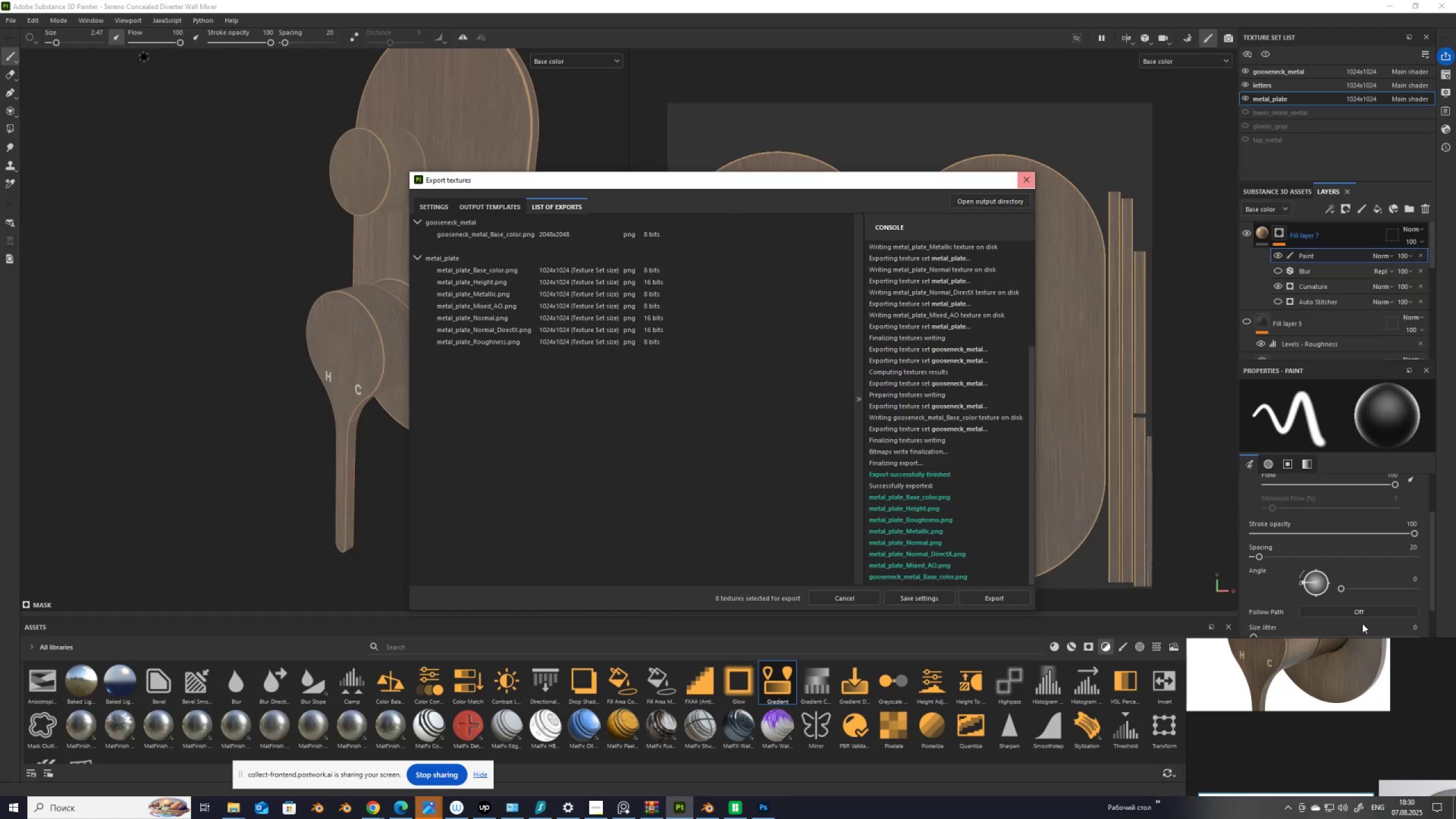 
wait(5.35)
 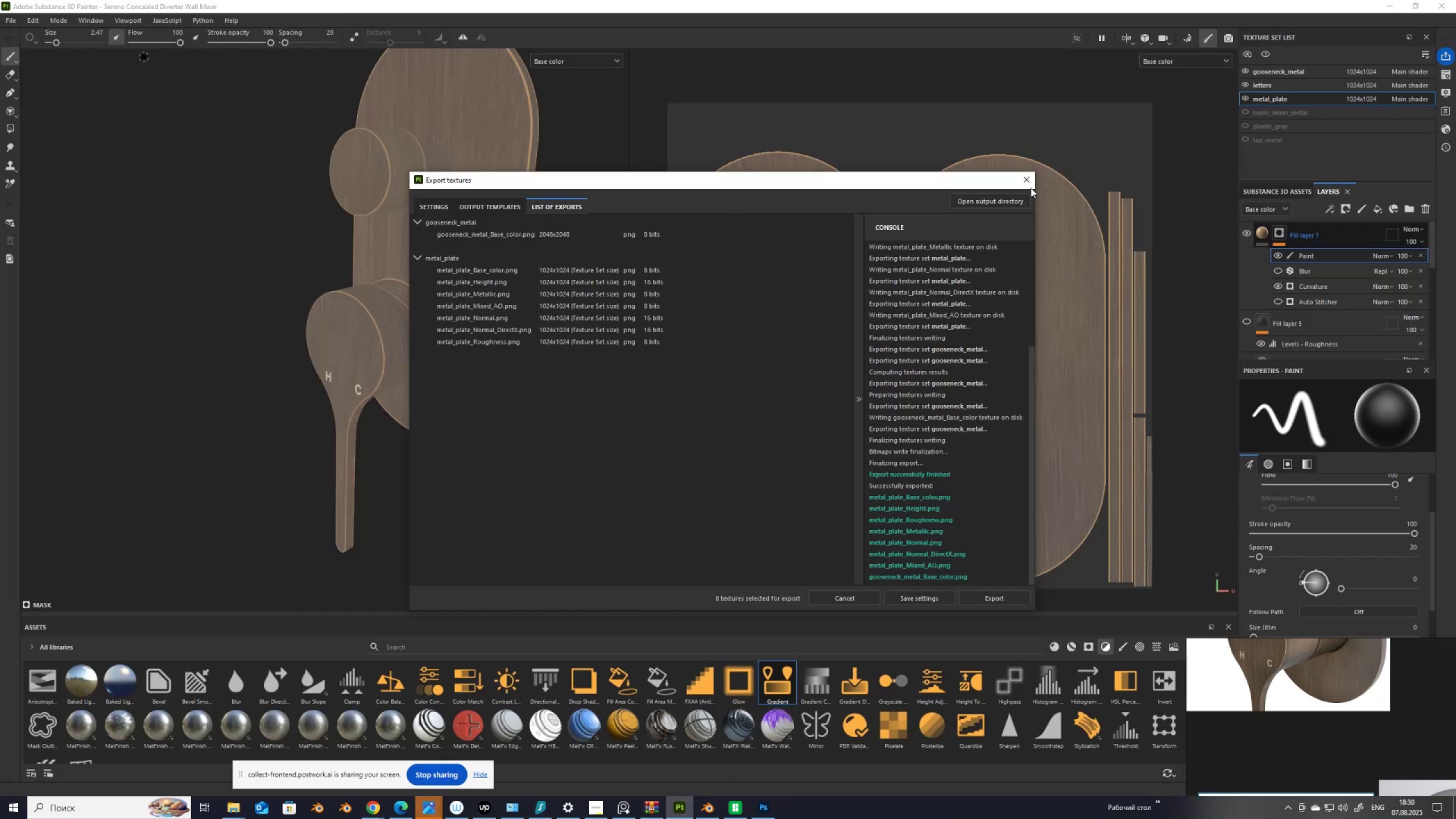 
scroll: coordinate [1209, 731], scroll_direction: up, amount: 16.0
 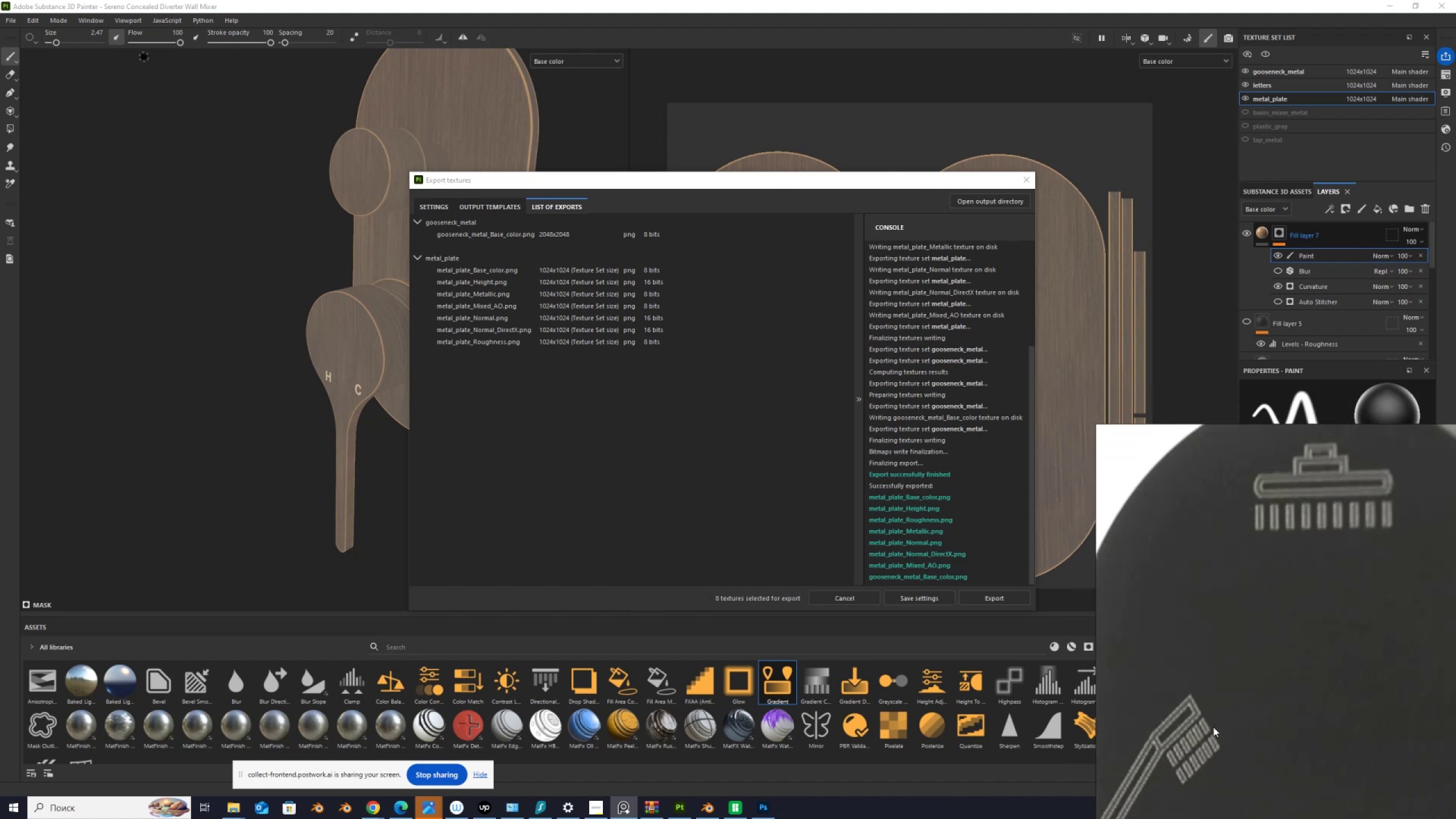 
scroll: coordinate [1213, 727], scroll_direction: down, amount: 2.0
 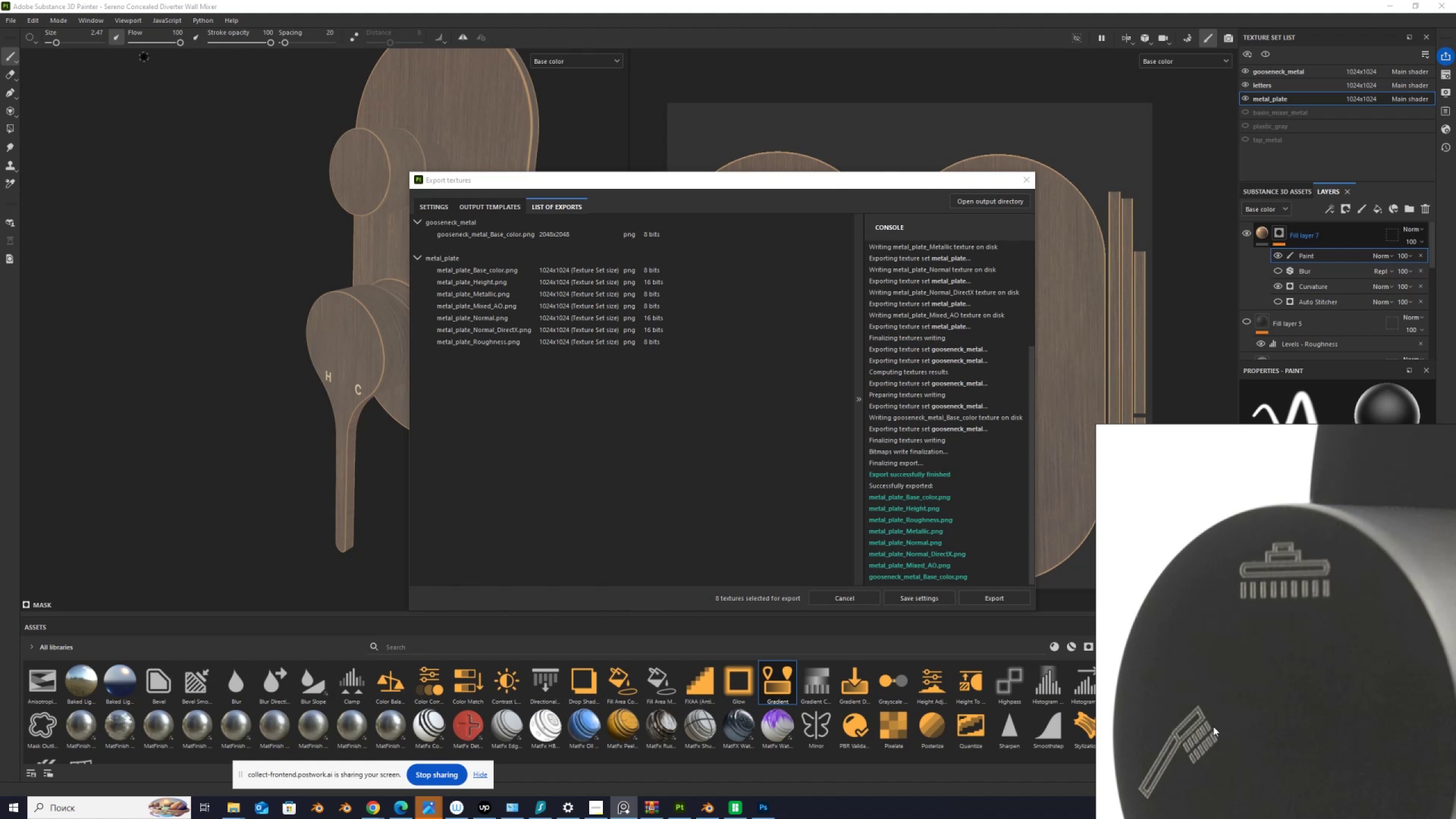 
scroll: coordinate [1216, 722], scroll_direction: up, amount: 2.0
 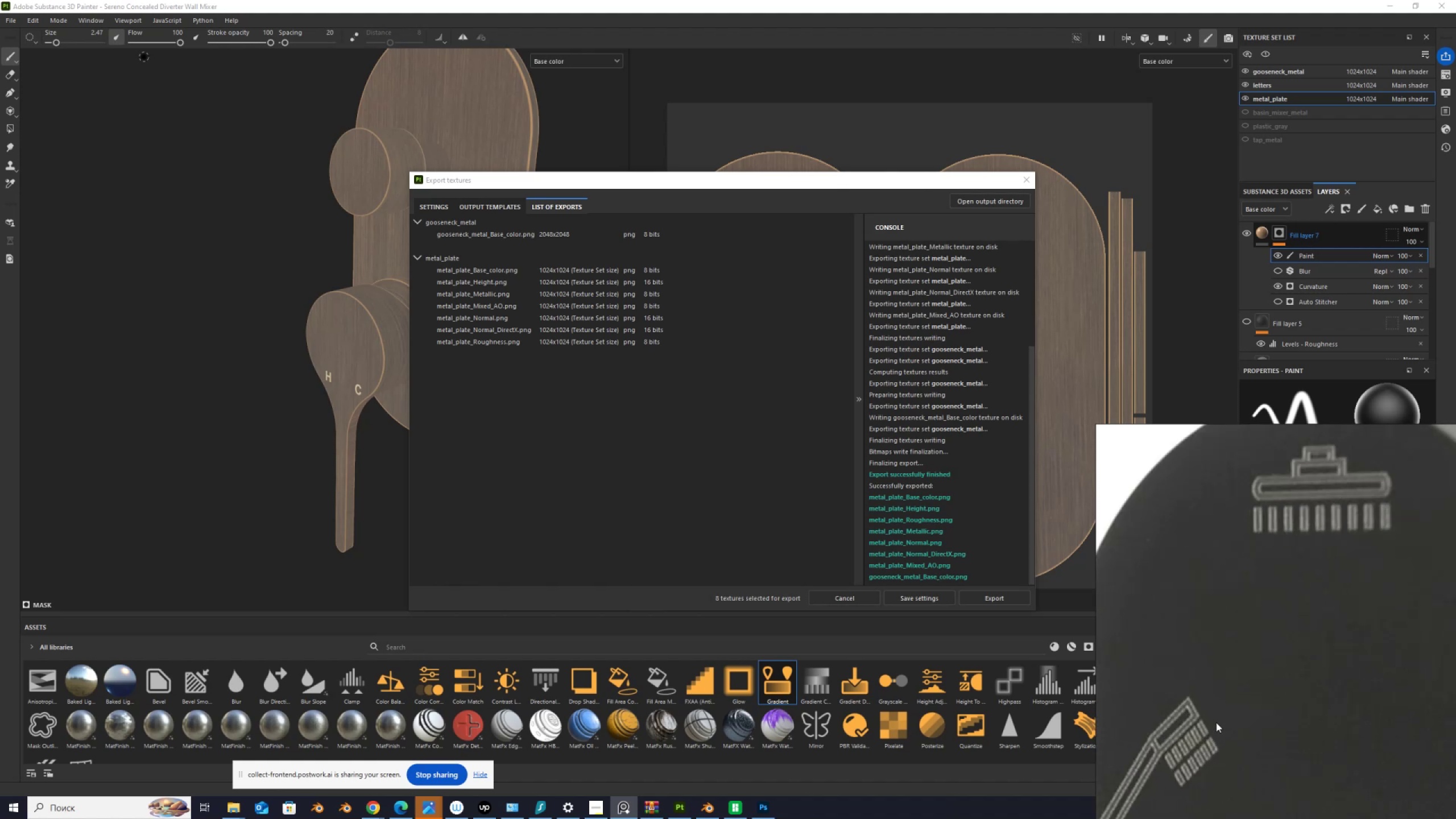 
scroll: coordinate [1216, 722], scroll_direction: down, amount: 2.0
 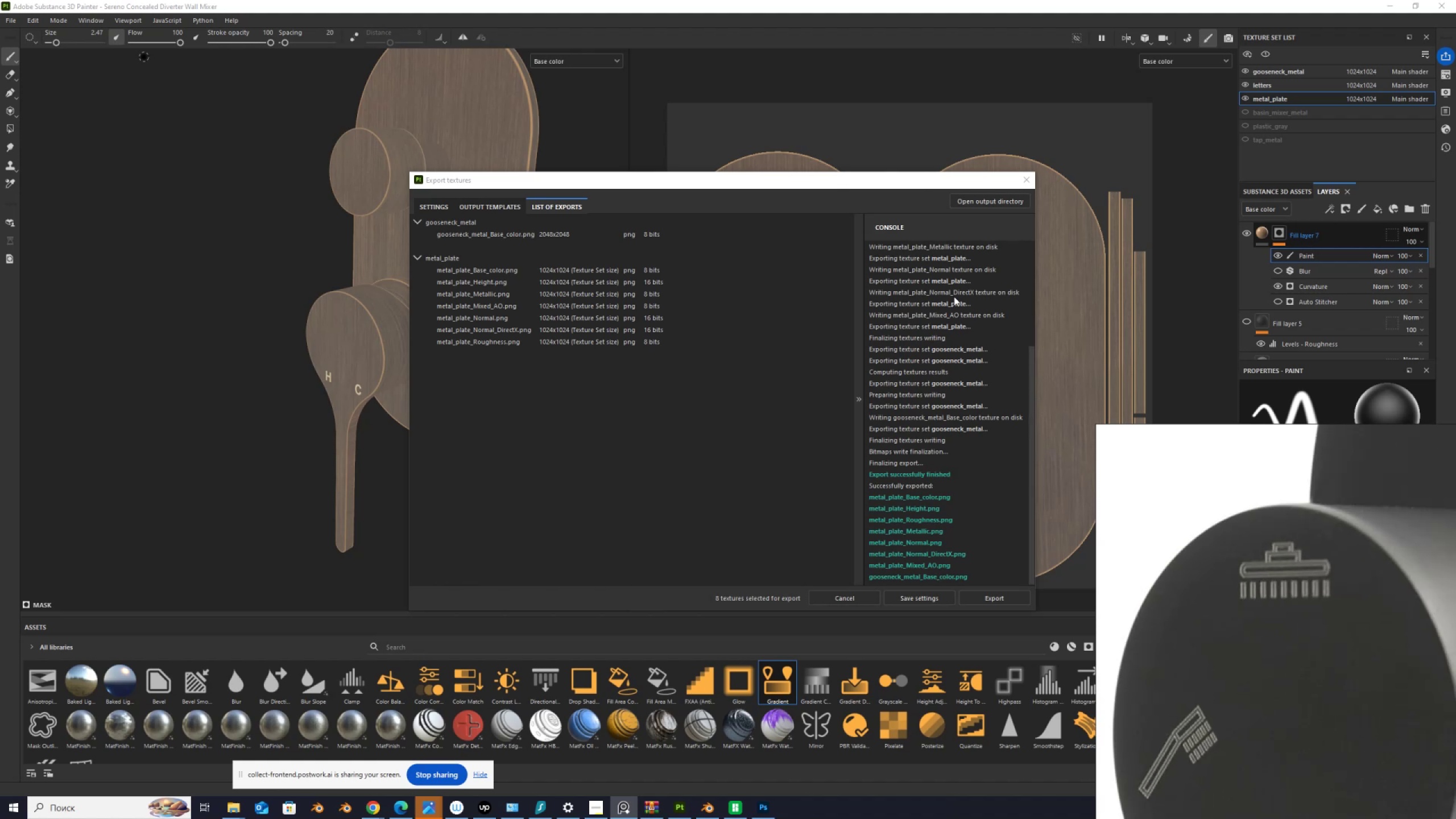 
left_click([1023, 175])
 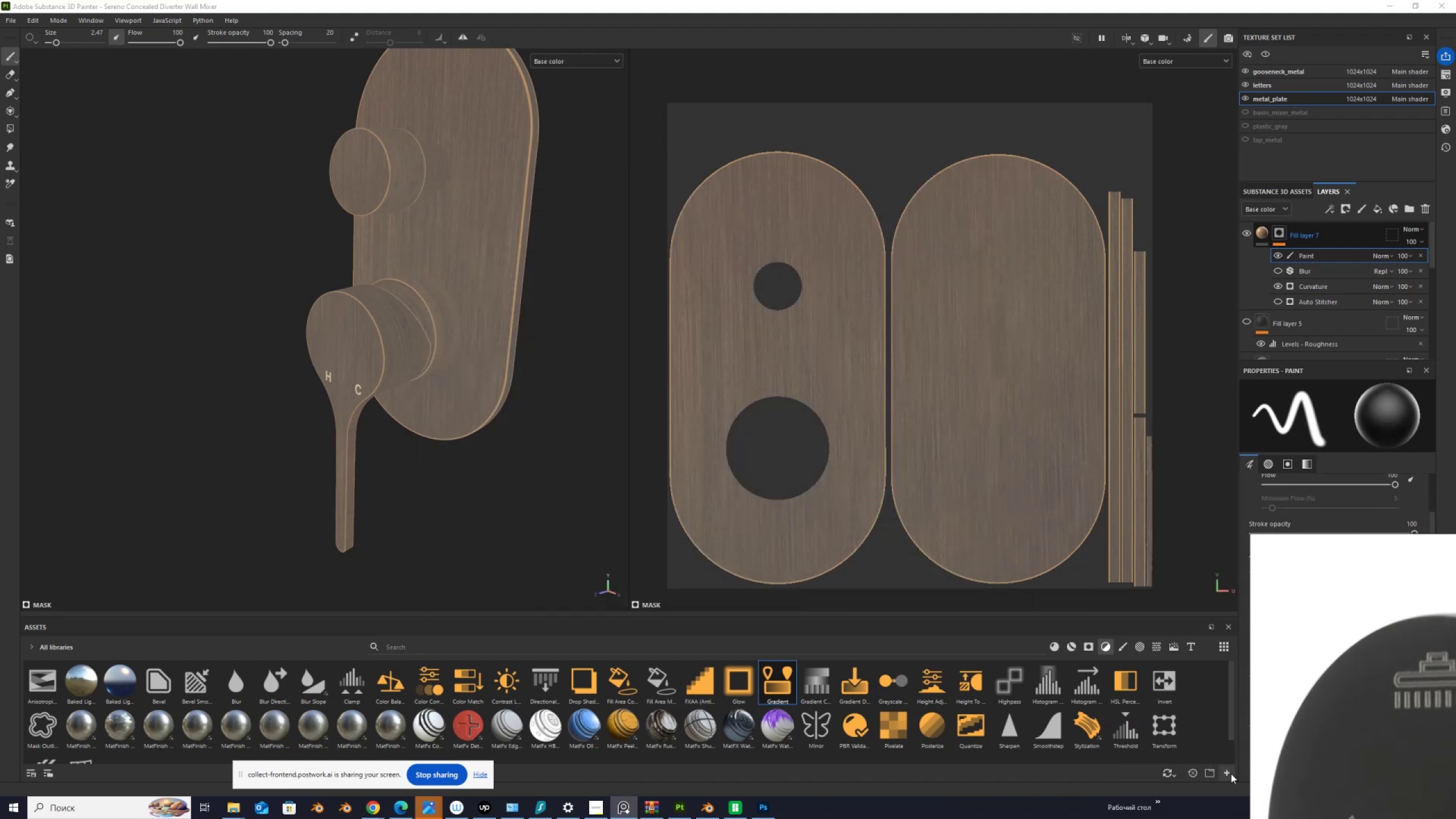 
left_click([1226, 771])
 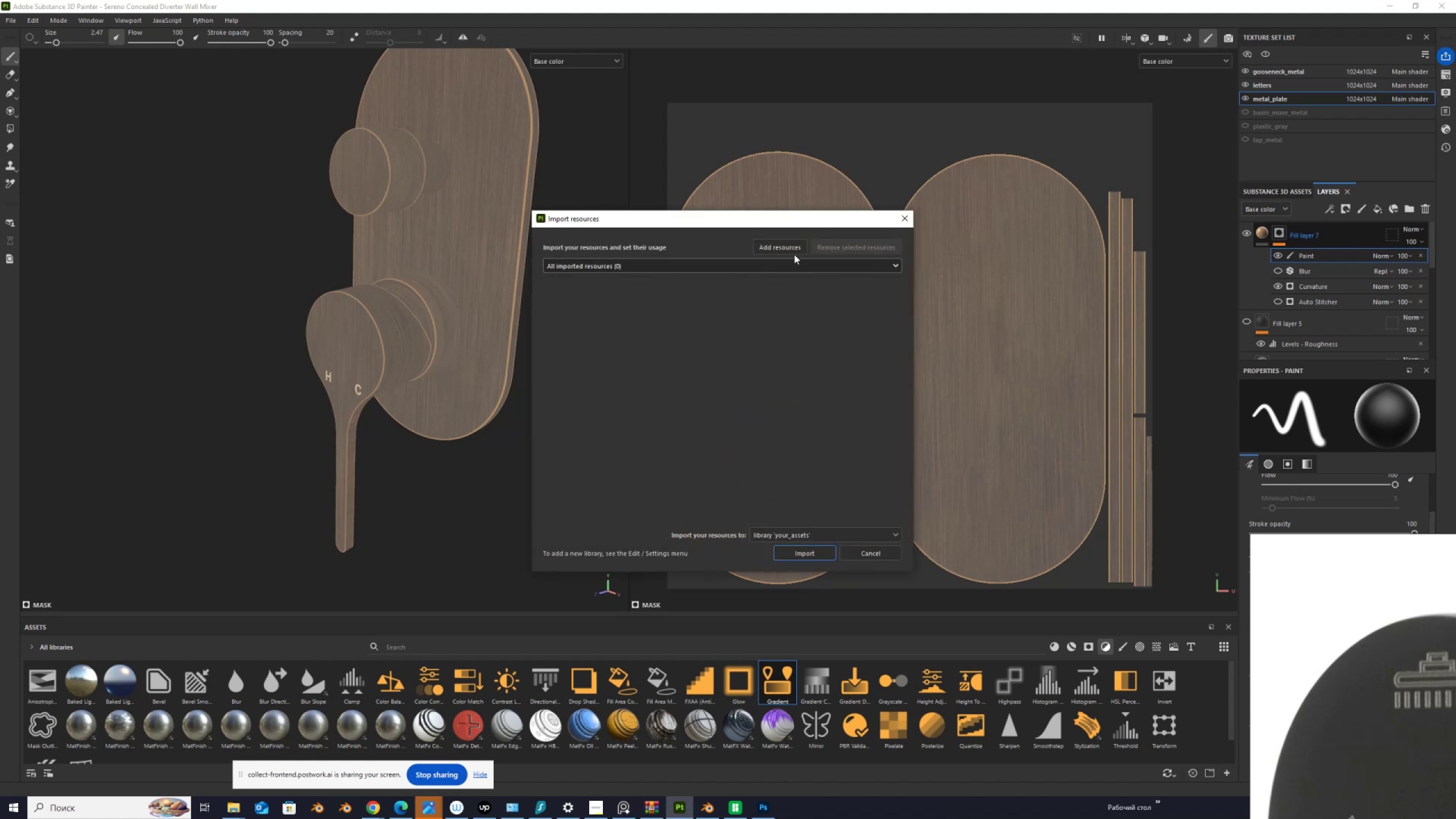 
left_click([787, 245])
 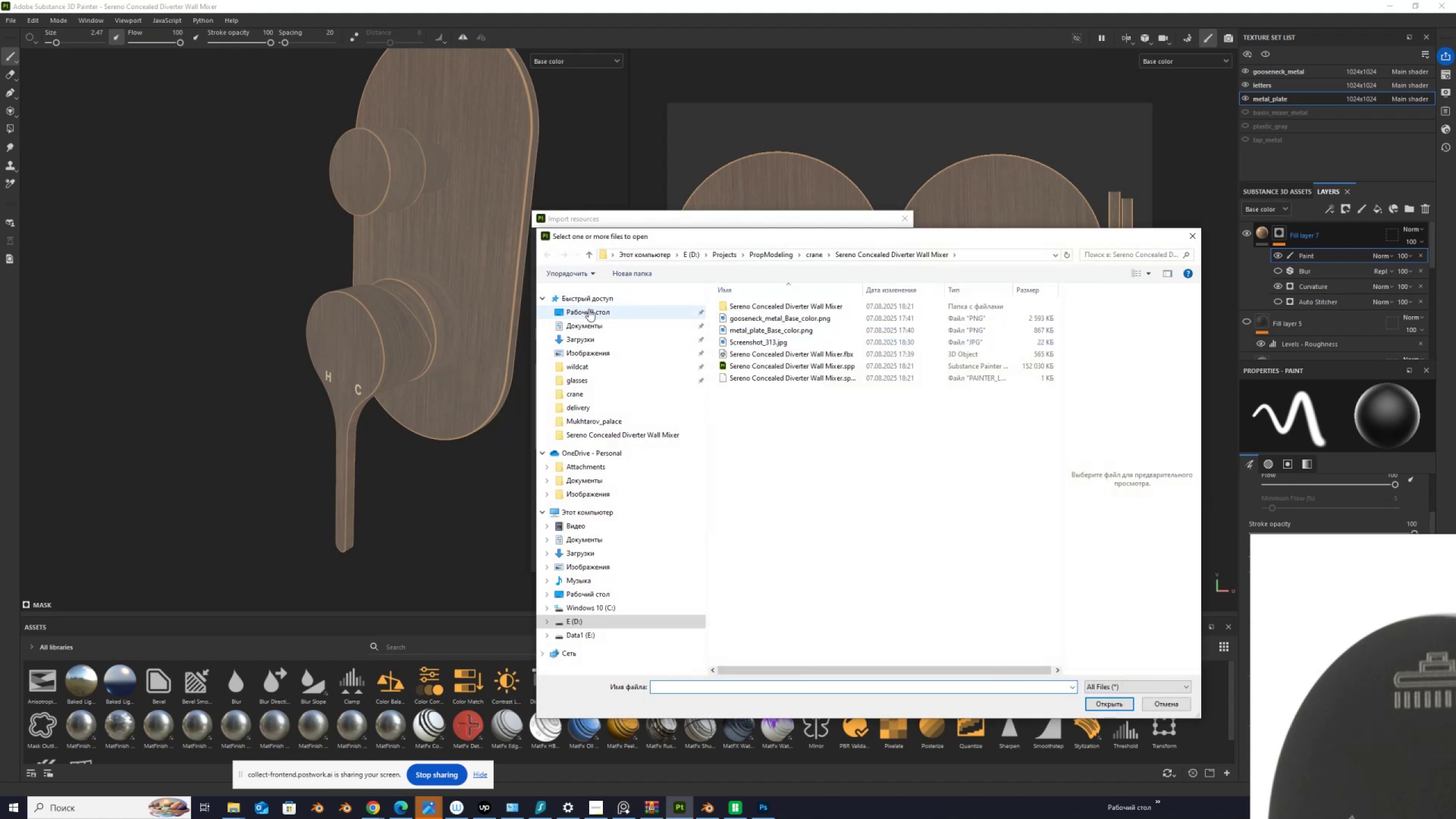 
left_click([586, 394])
 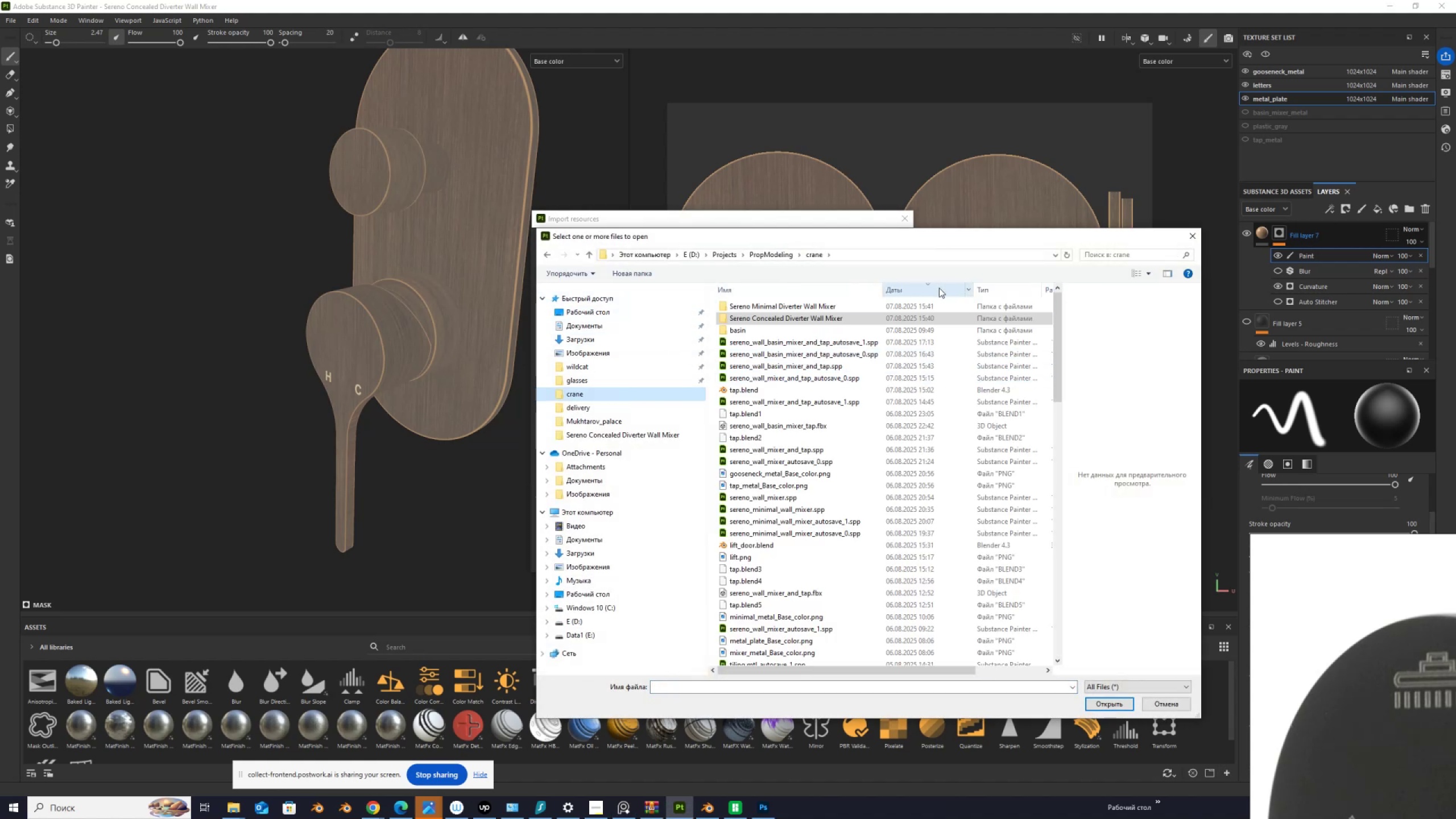 
left_click([933, 288])
 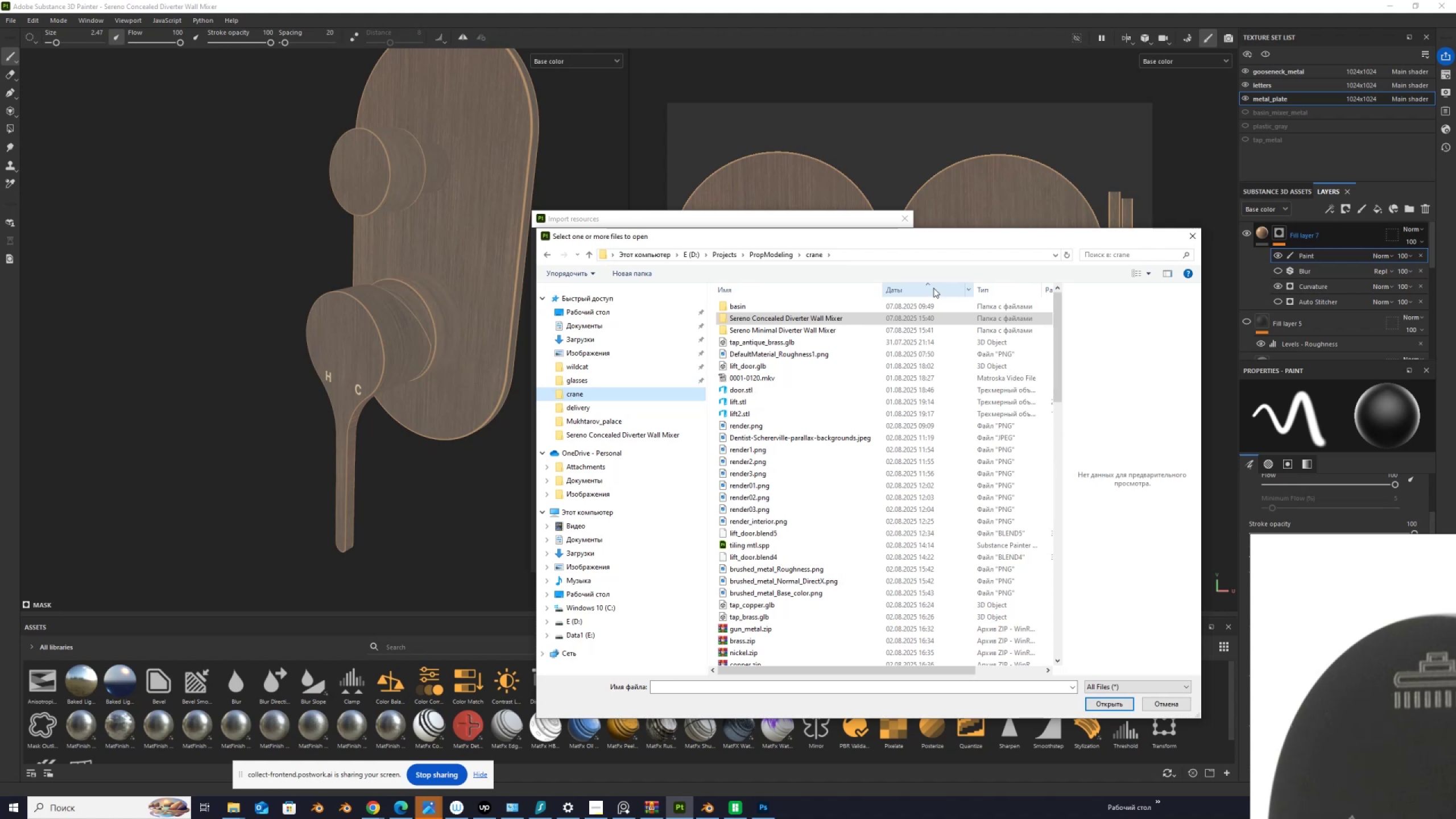 
left_click([933, 288])
 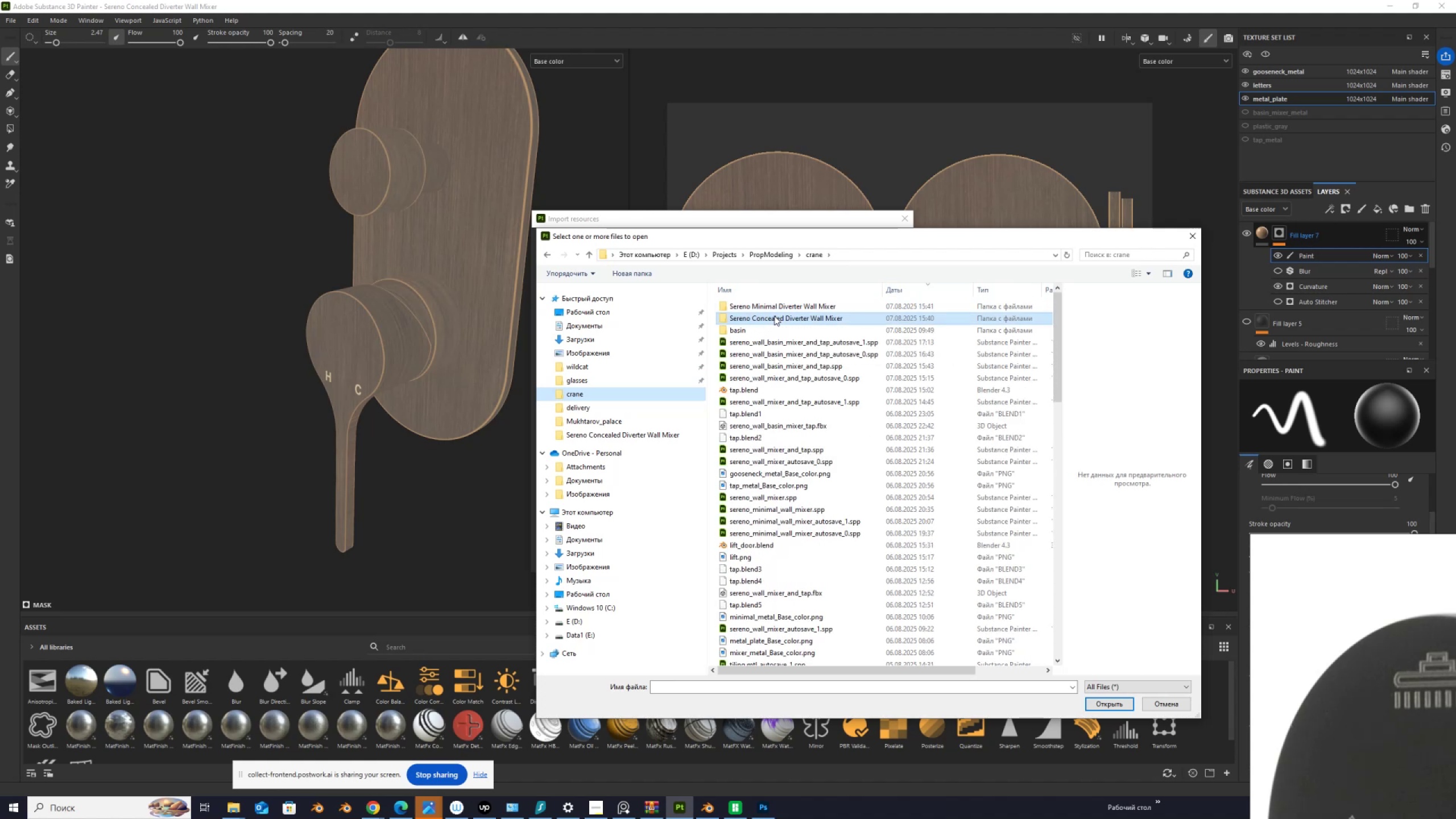 
double_click([774, 316])
 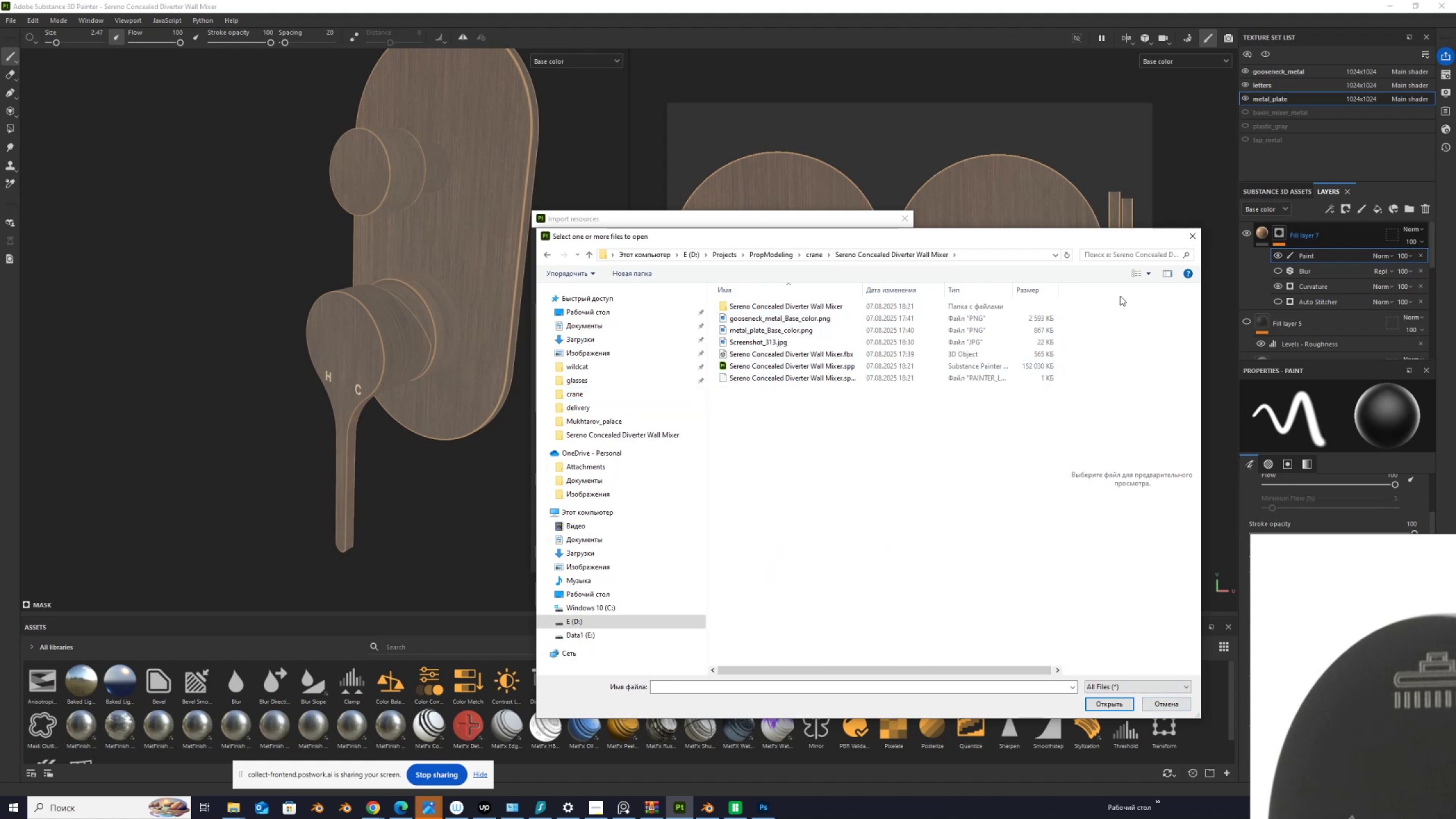 
left_click([1149, 271])
 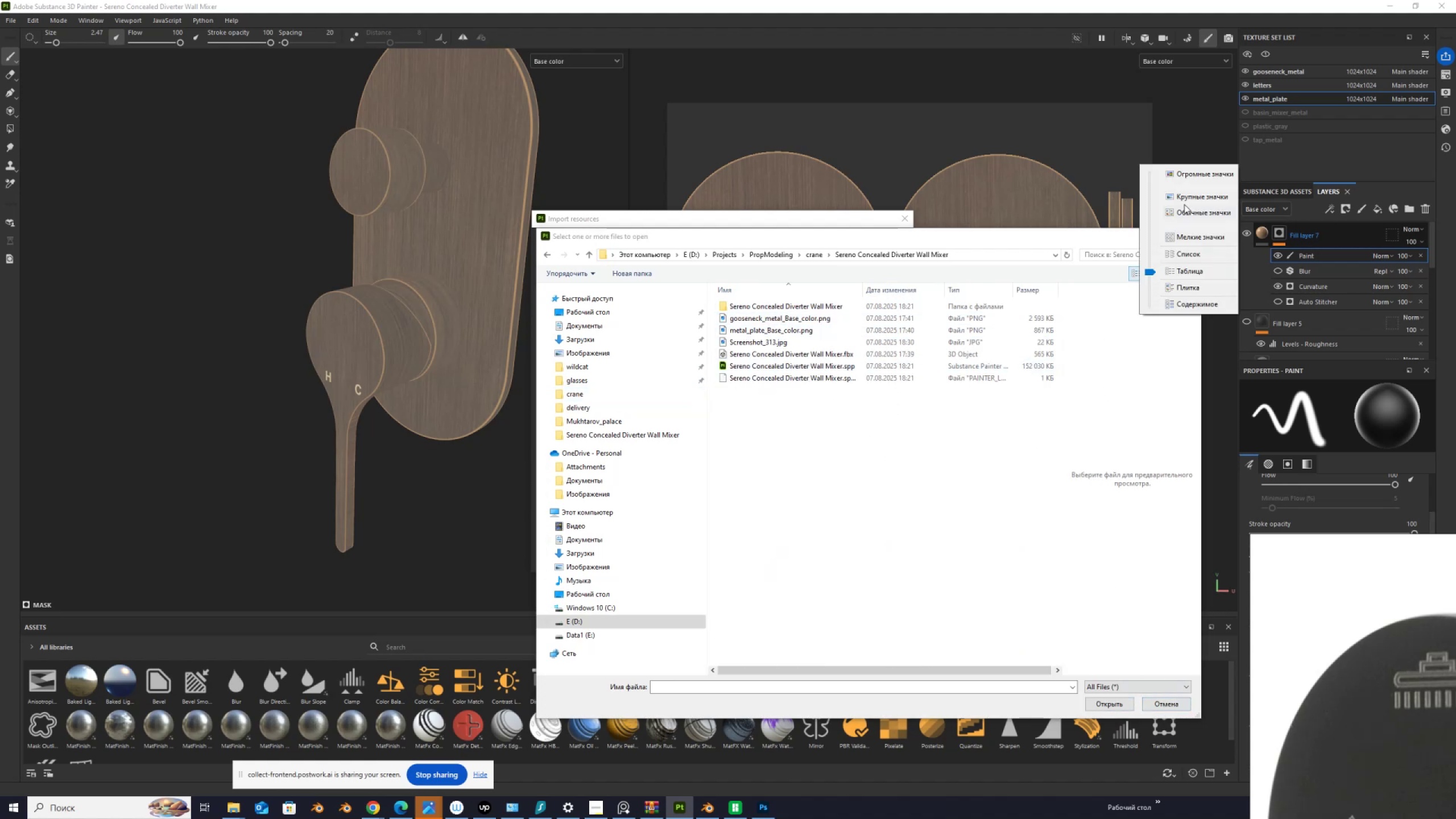 
left_click([1190, 192])
 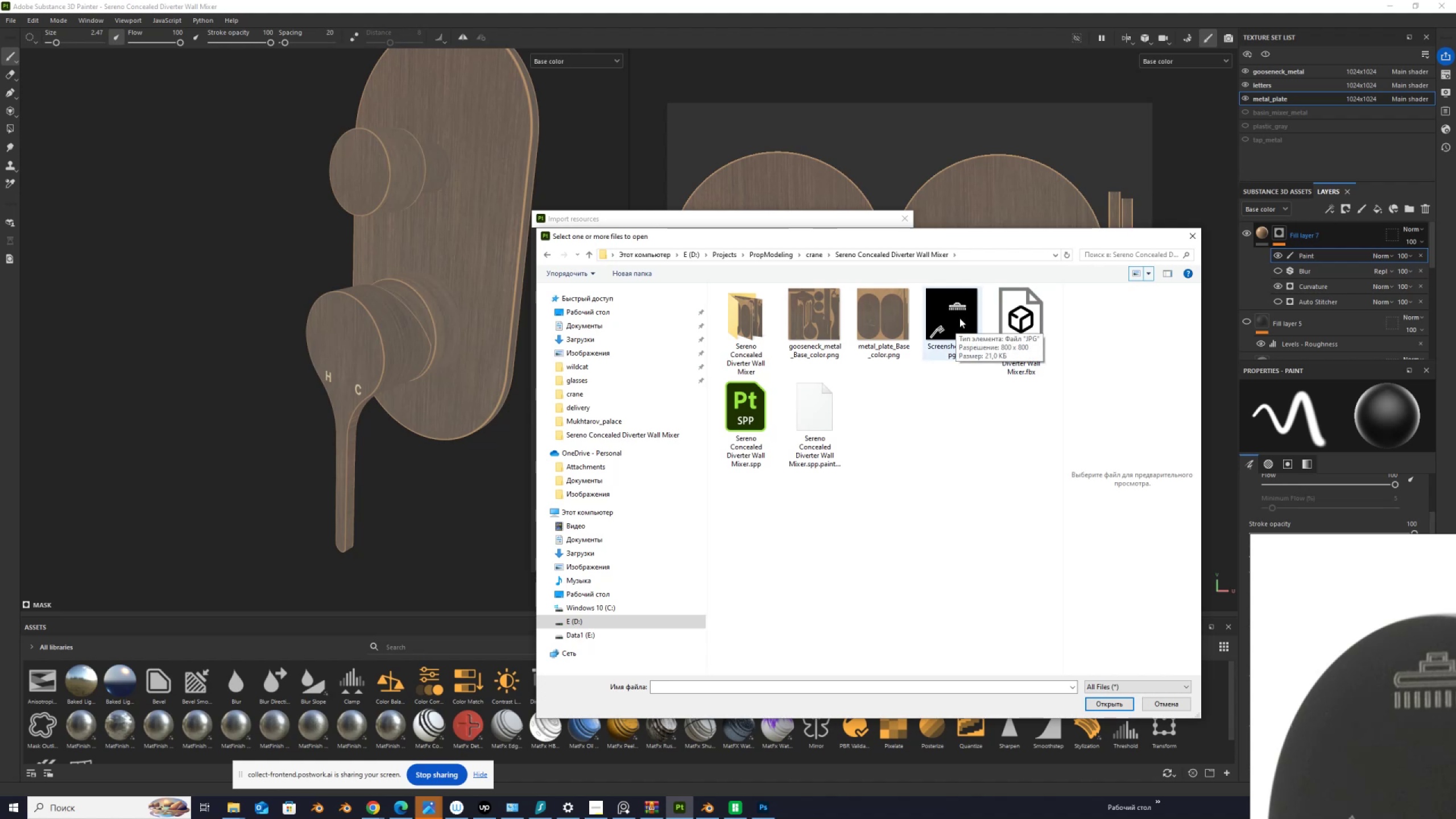 
double_click([959, 317])
 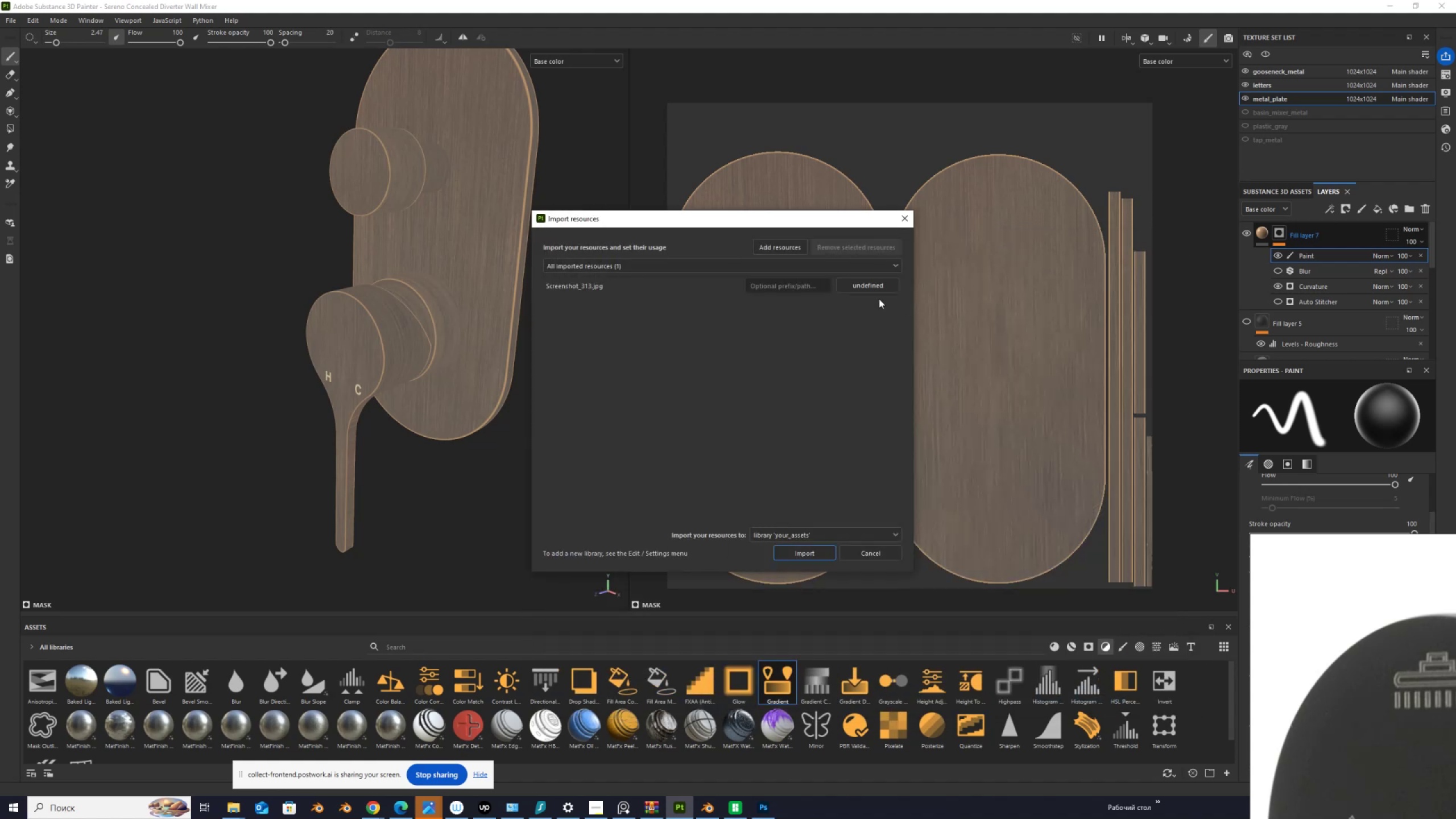 
left_click([873, 286])
 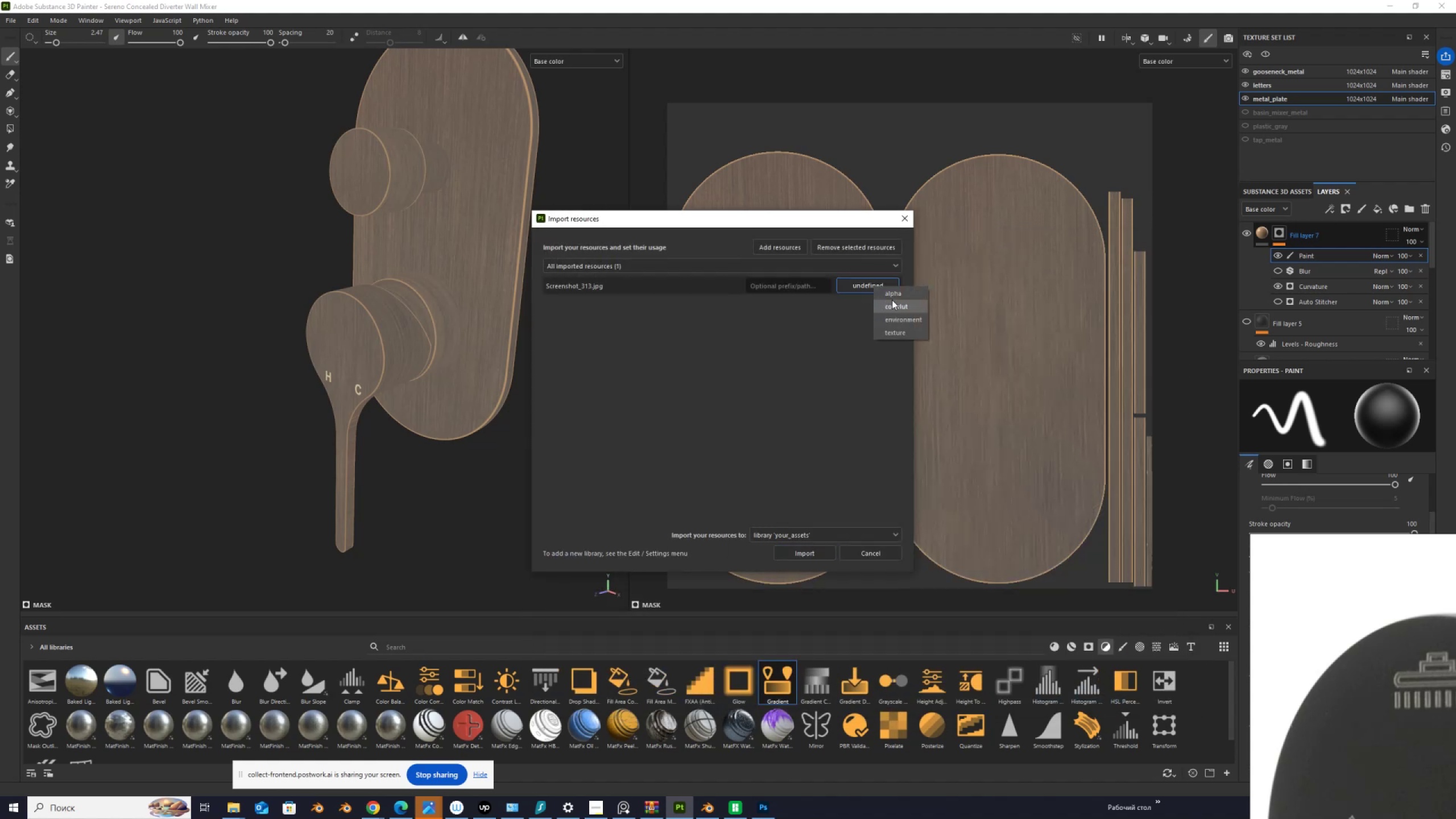 
left_click([896, 295])
 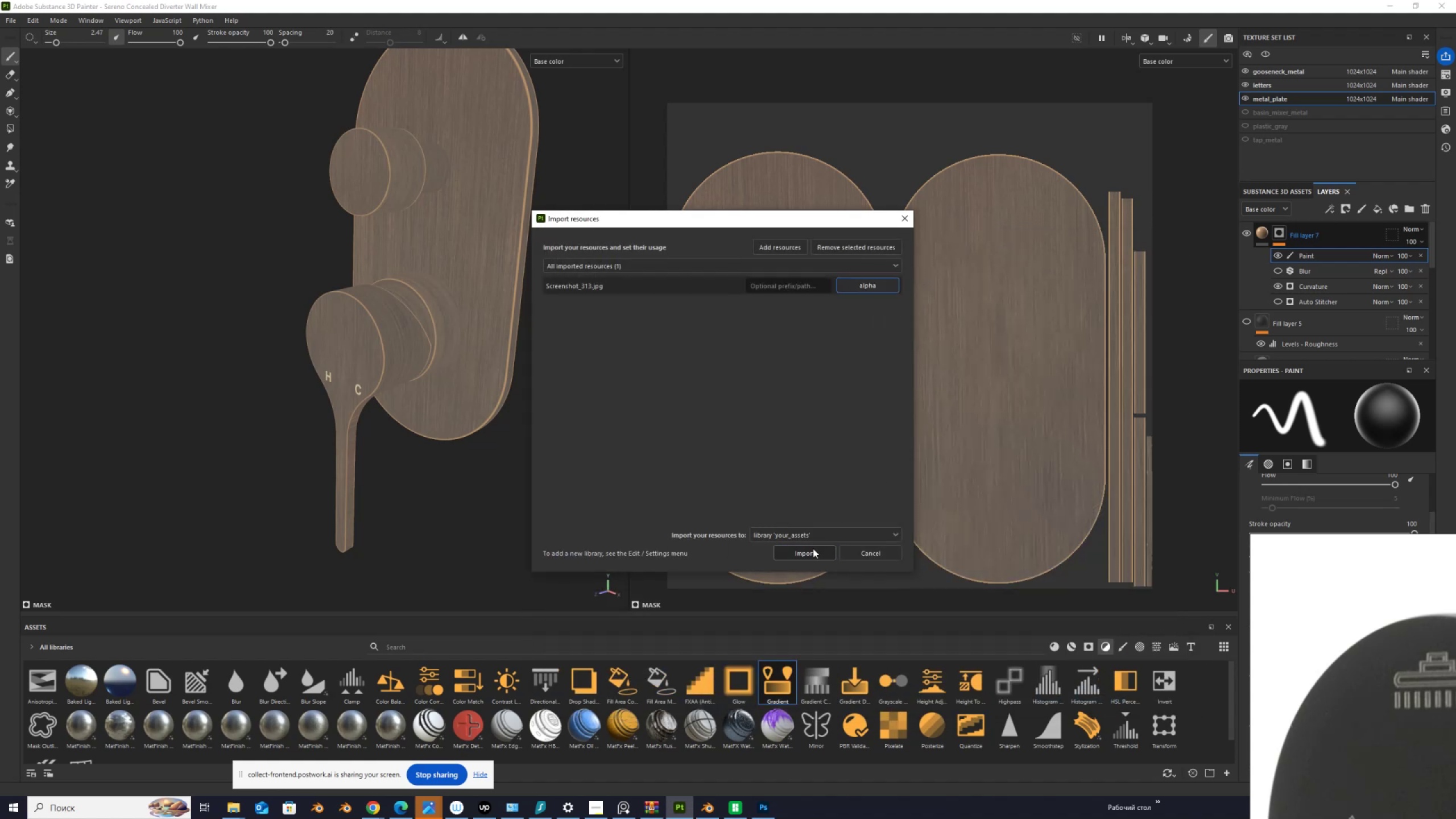 
left_click([810, 553])
 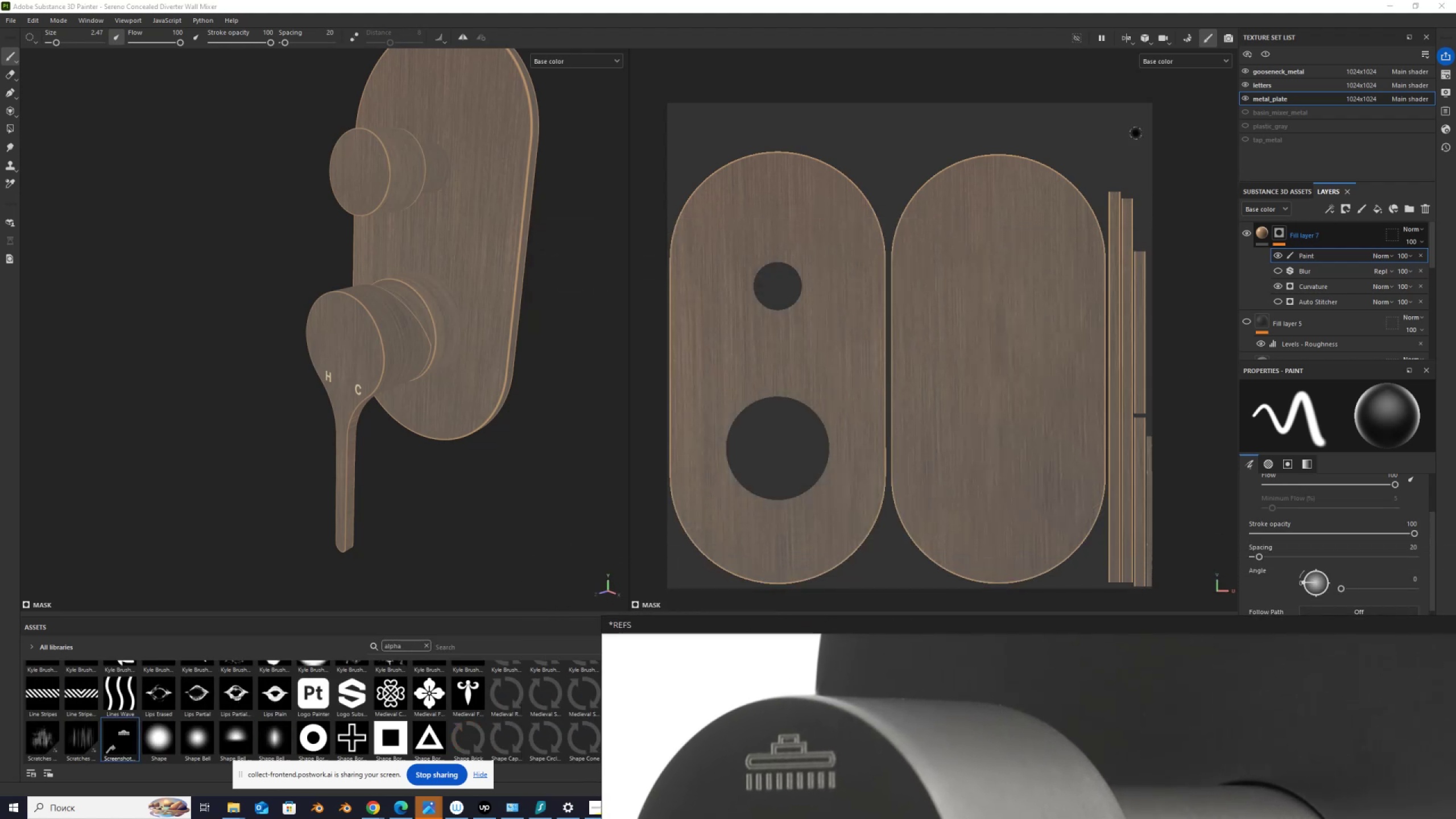 
left_click([1274, 73])
 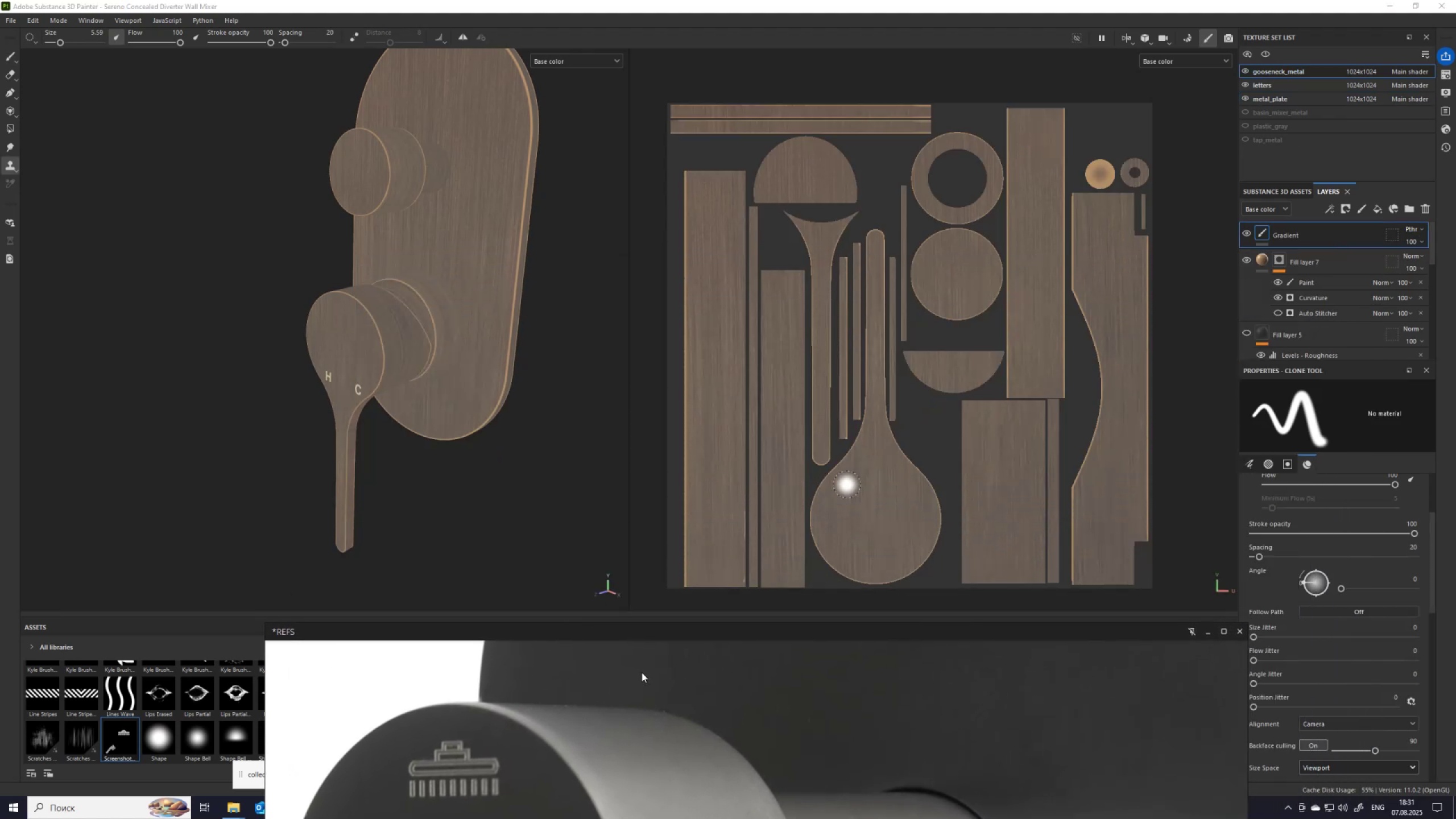 
wait(12.45)
 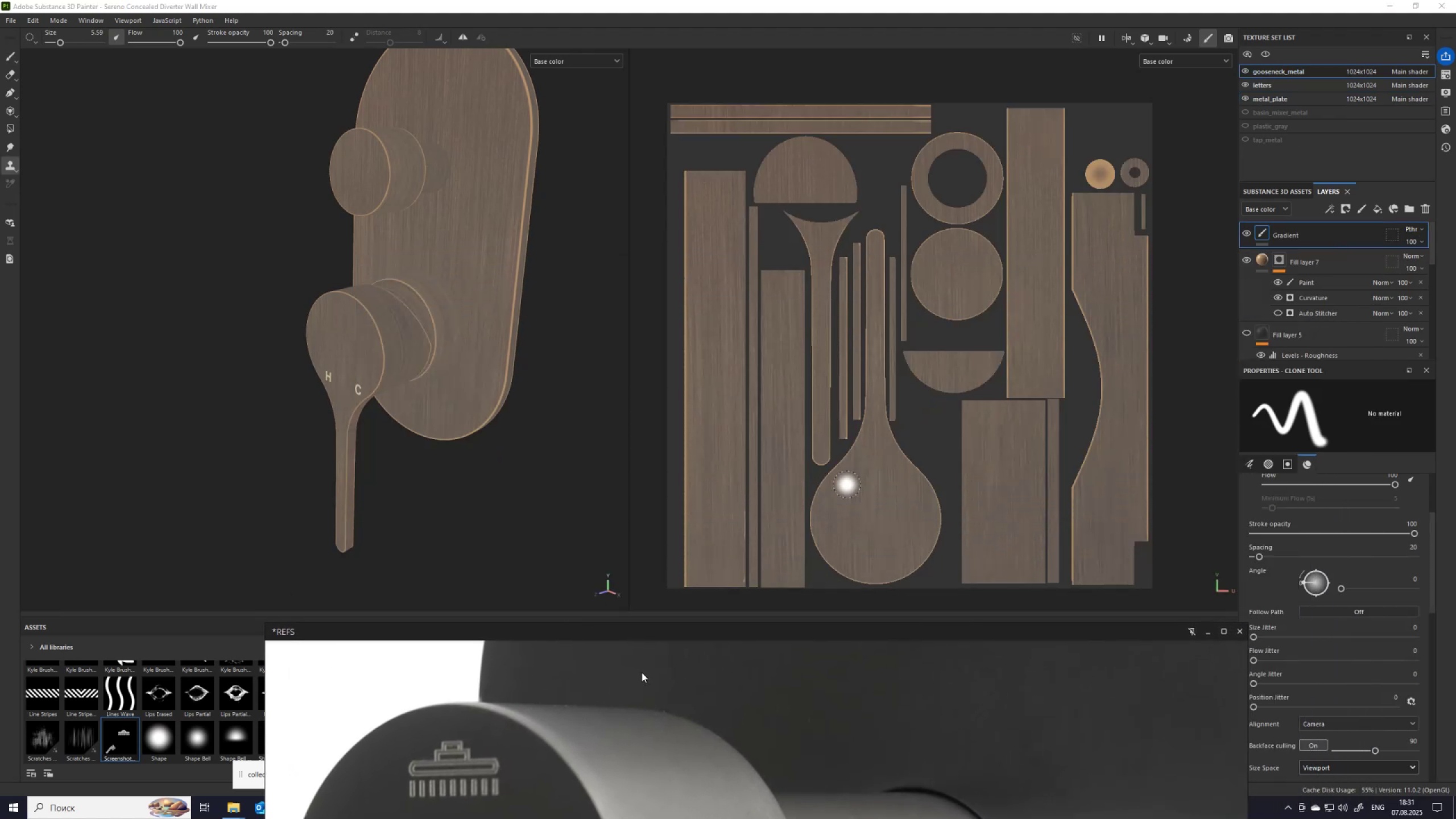 
scroll: coordinate [835, 394], scroll_direction: down, amount: 15.0
 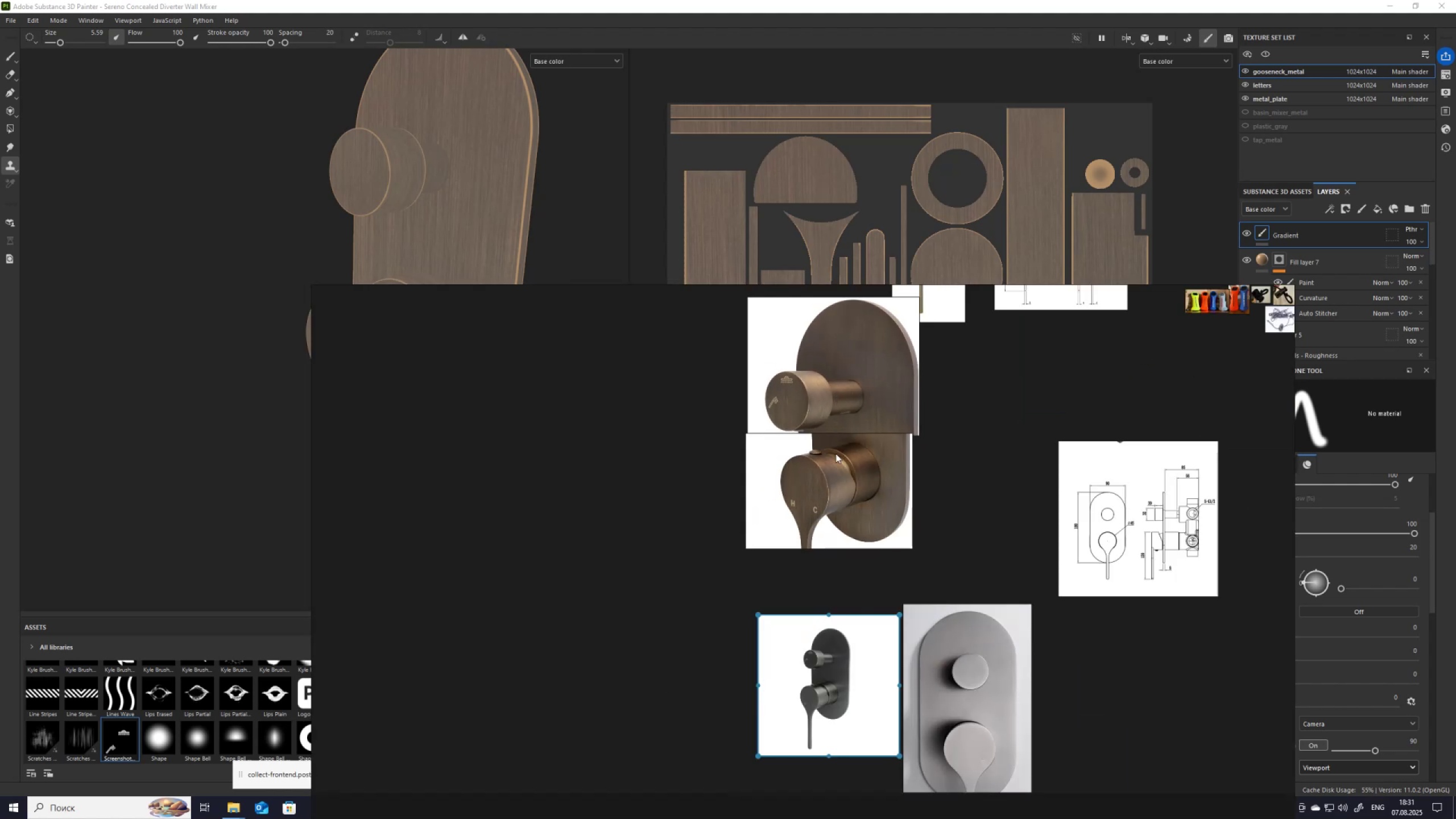 
scroll: coordinate [830, 681], scroll_direction: up, amount: 9.0
 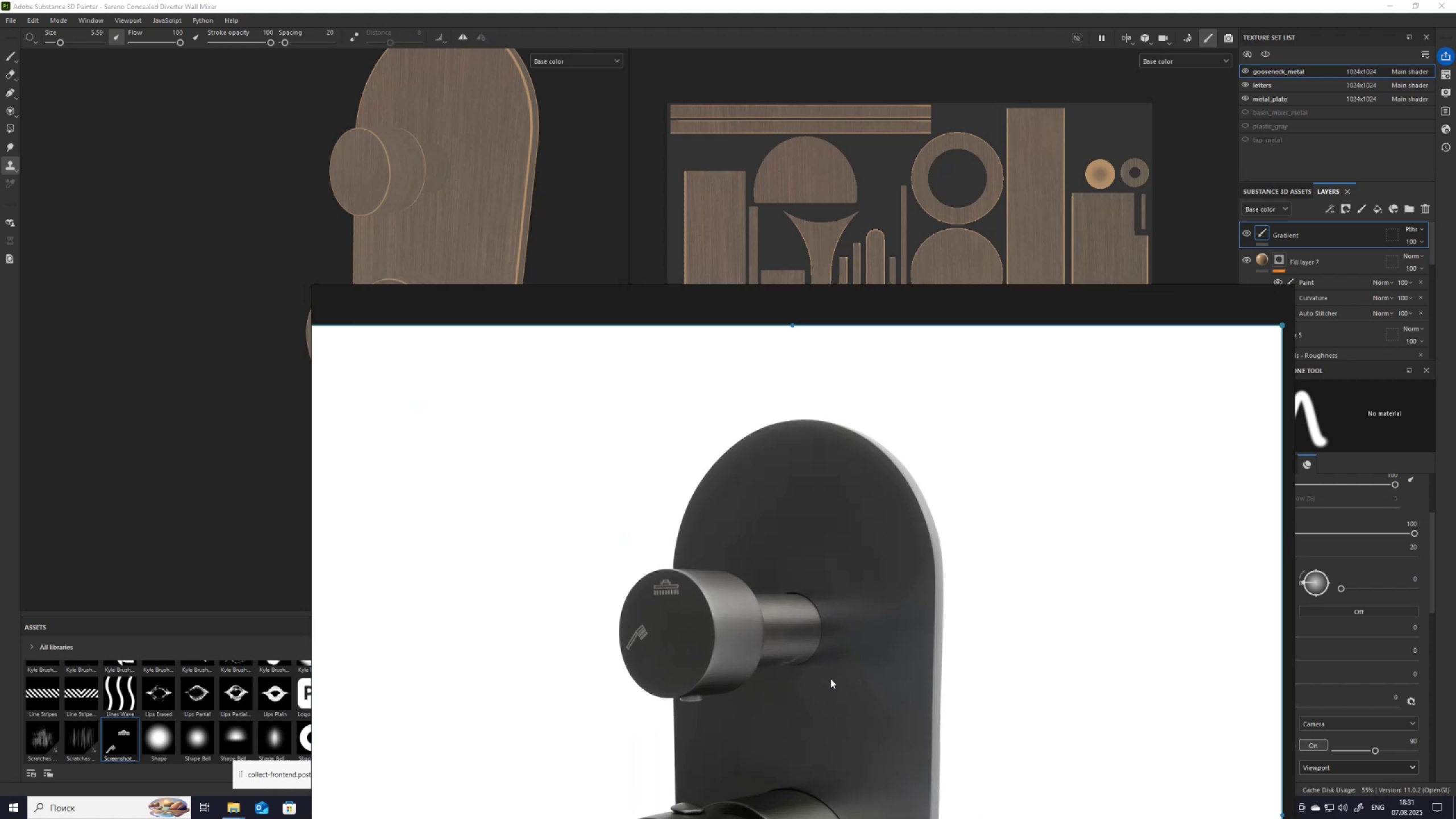 
scroll: coordinate [833, 671], scroll_direction: down, amount: 9.0
 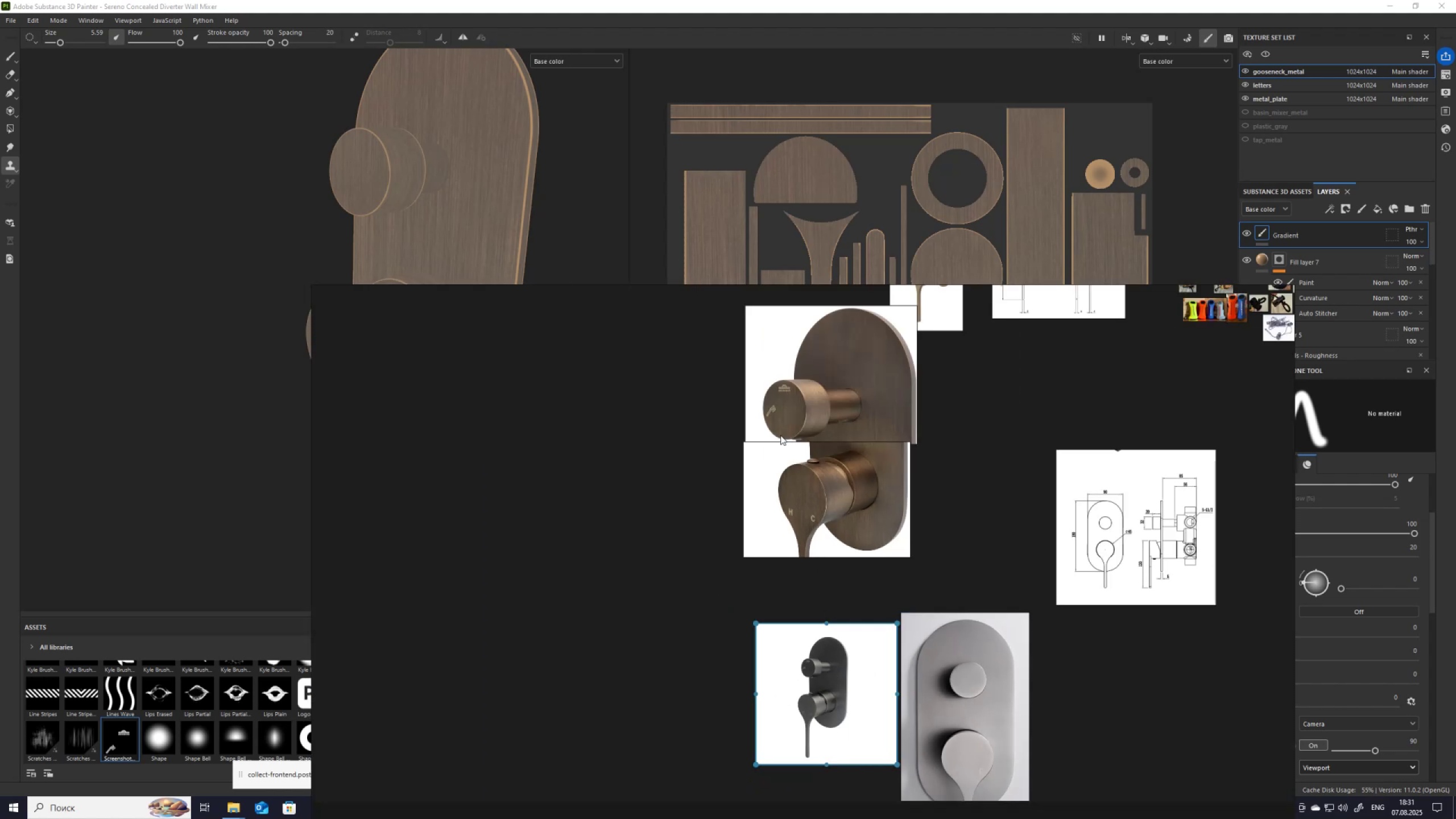 
scroll: coordinate [803, 417], scroll_direction: up, amount: 7.0
 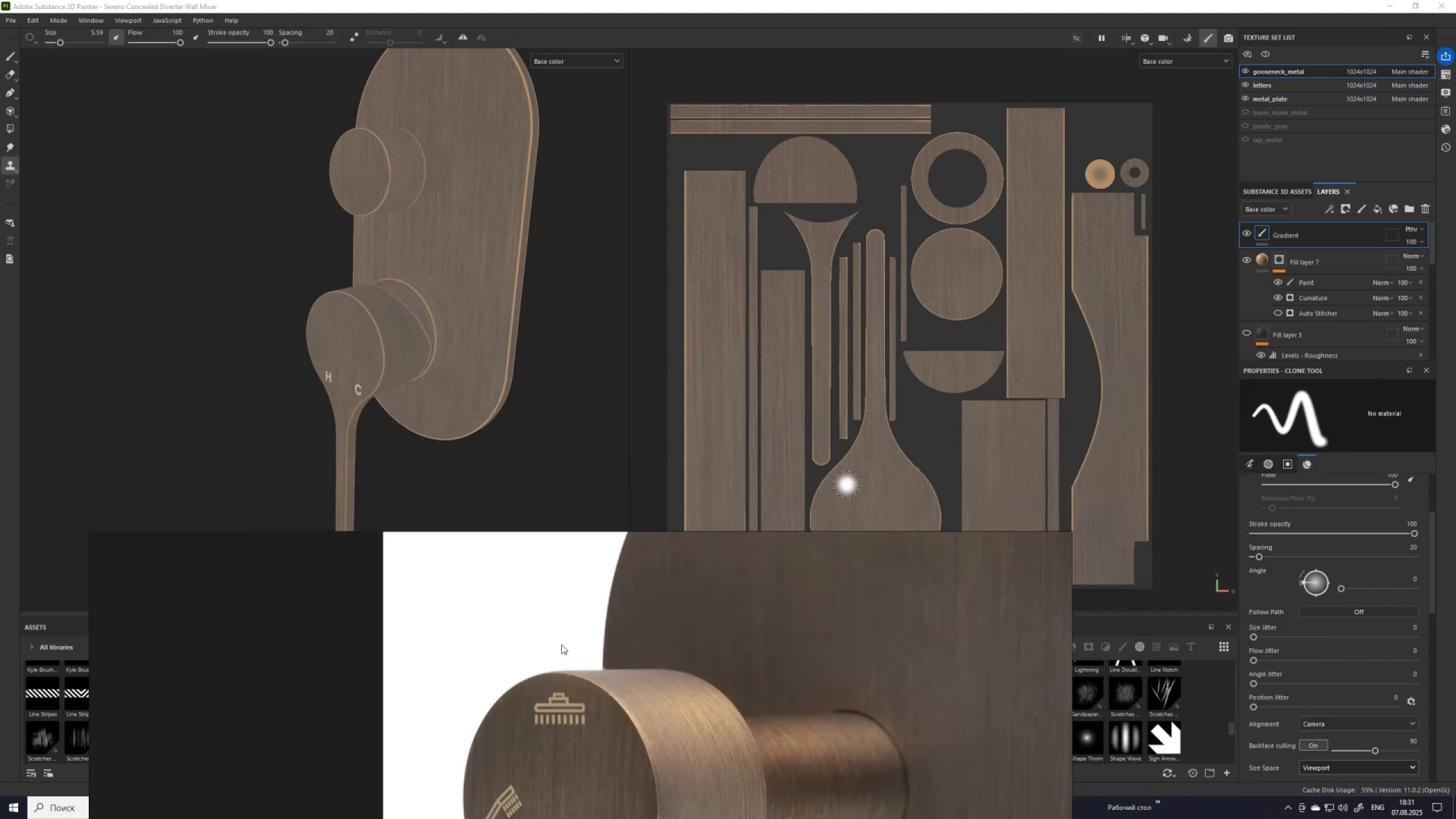 
wait(10.24)
 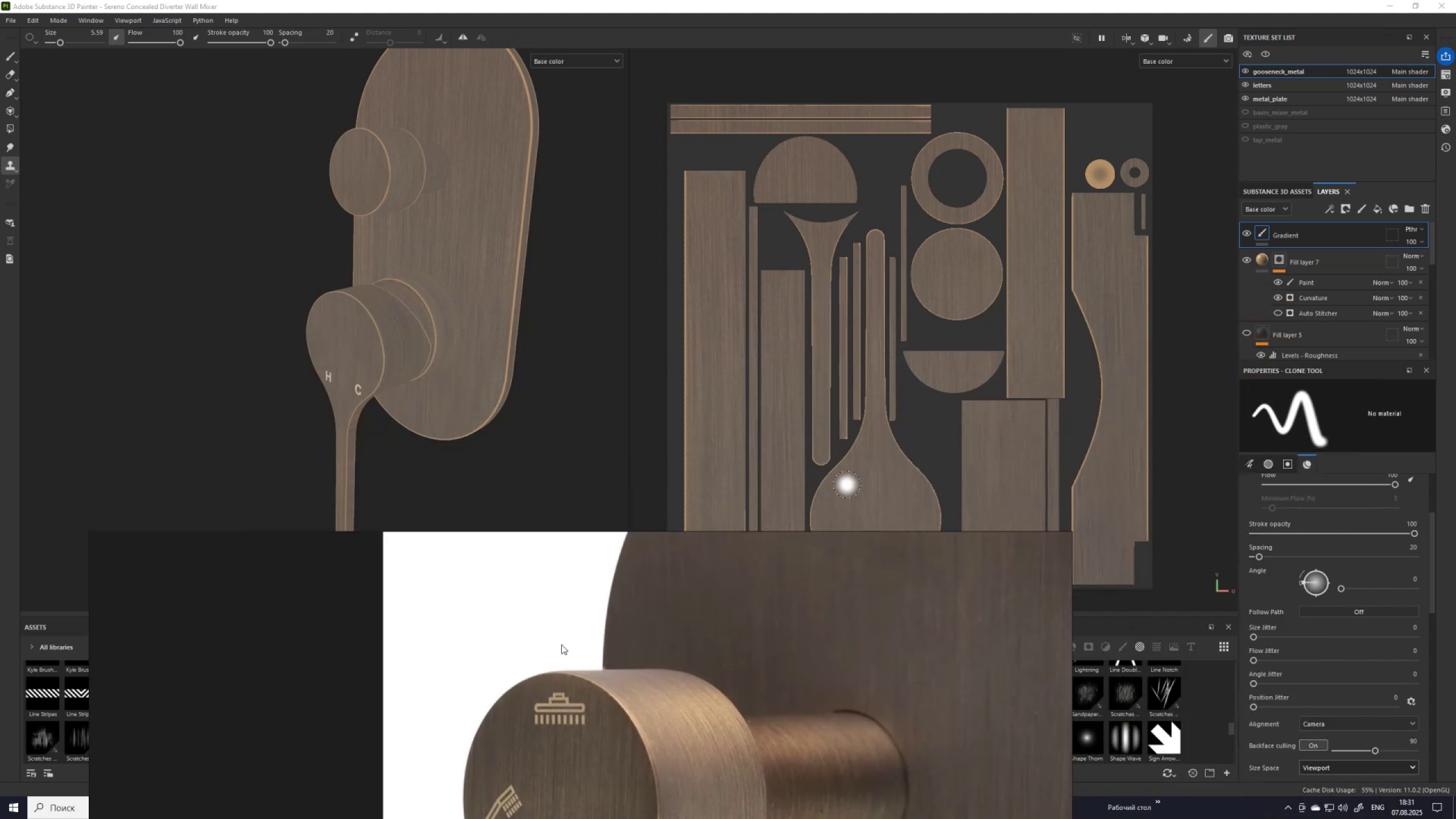 
left_click([1379, 210])
 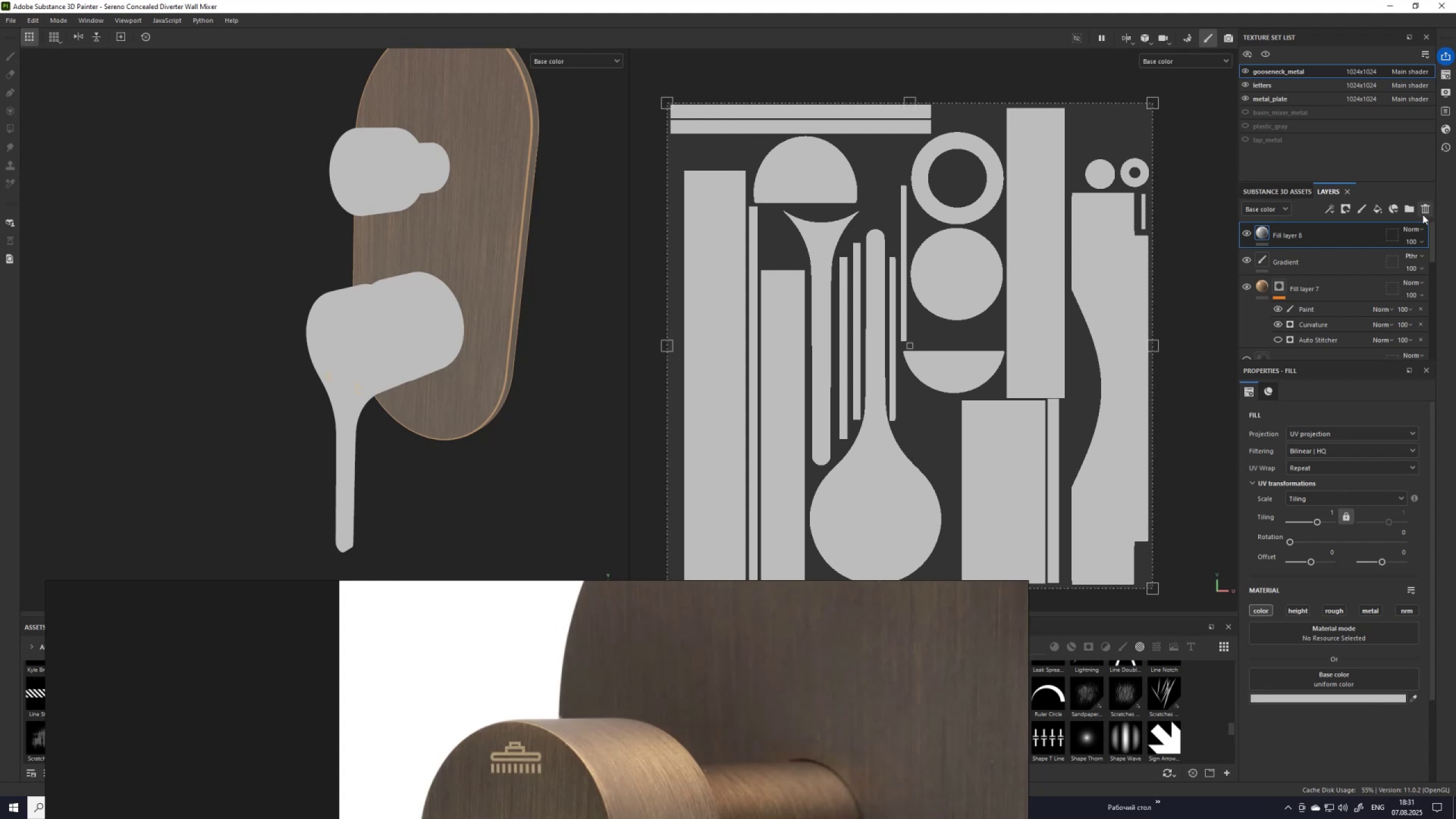 
left_click([1425, 208])
 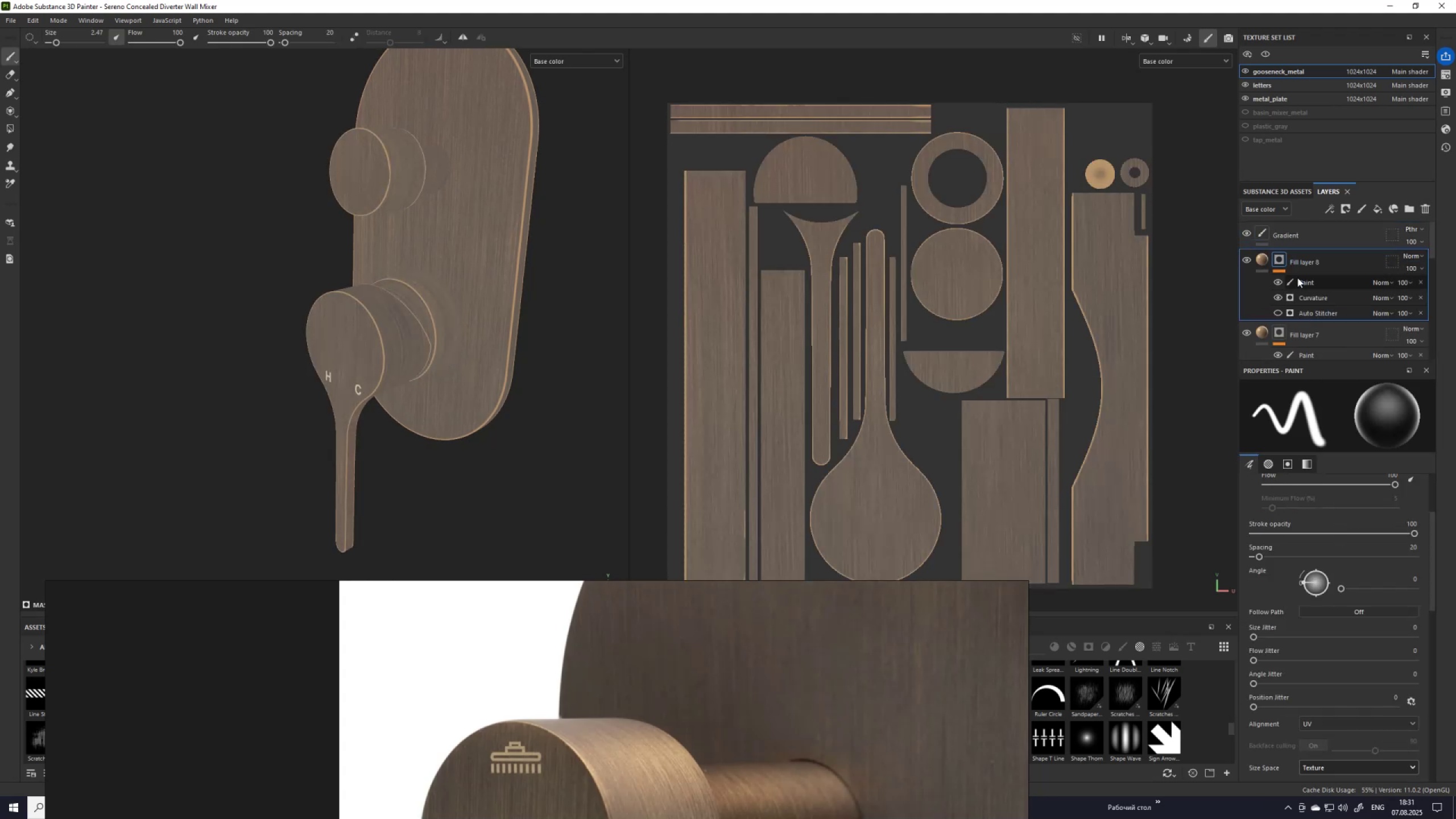 
wait(6.7)
 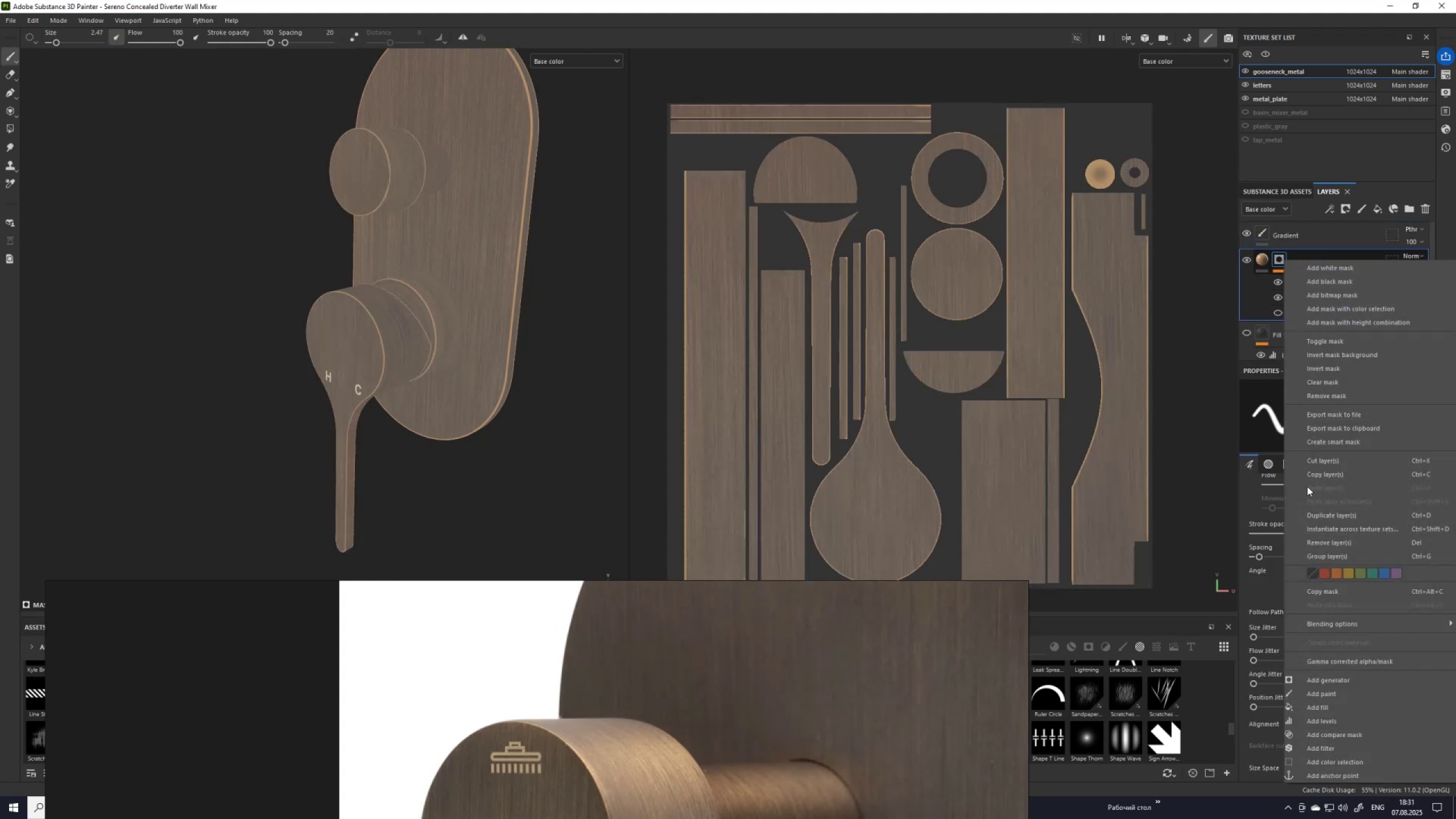 
left_click([1421, 280])
 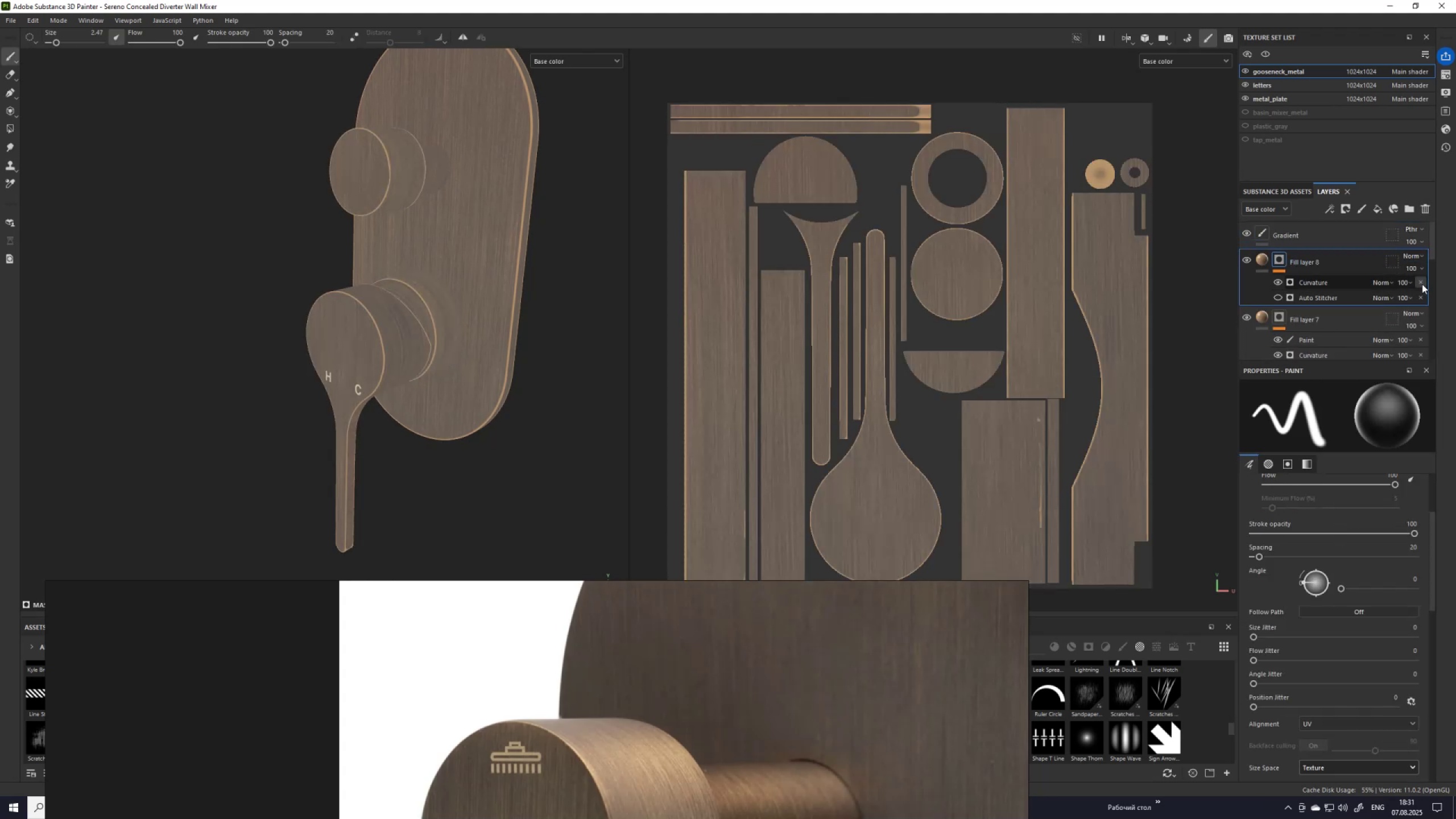 
left_click([1422, 283])
 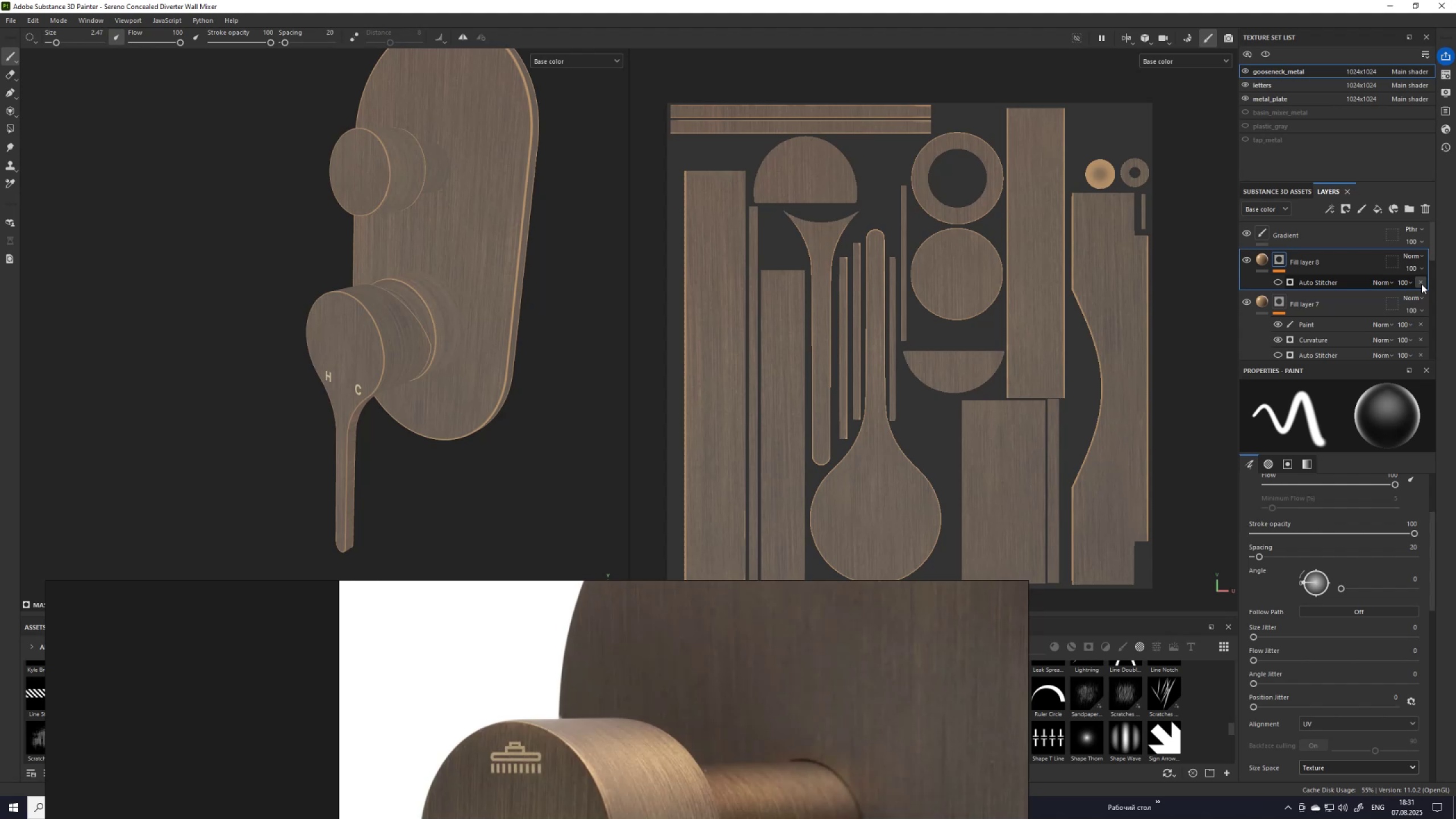 
left_click([1421, 284])
 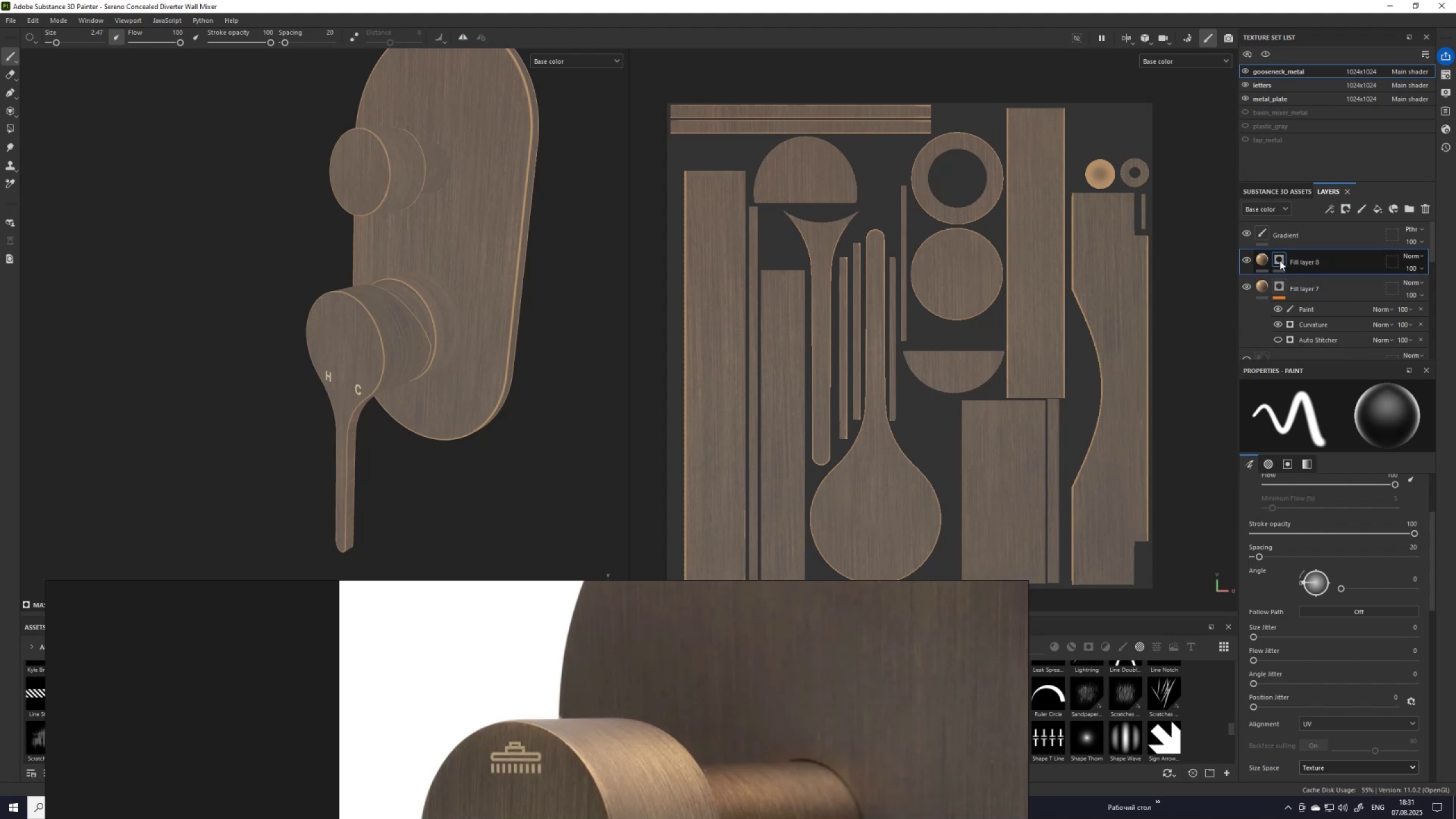 
right_click([1280, 260])
 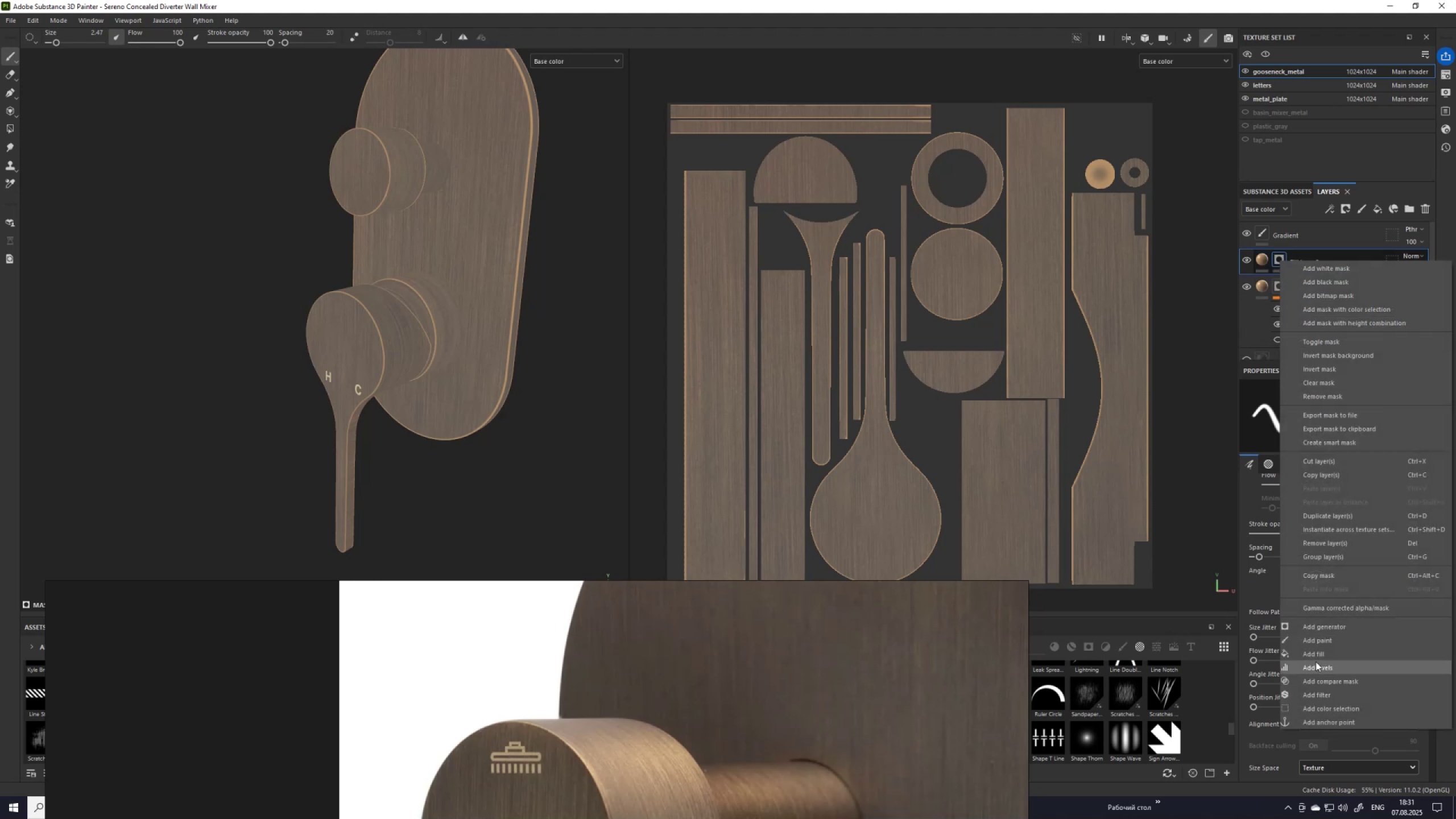 
left_click([1322, 653])
 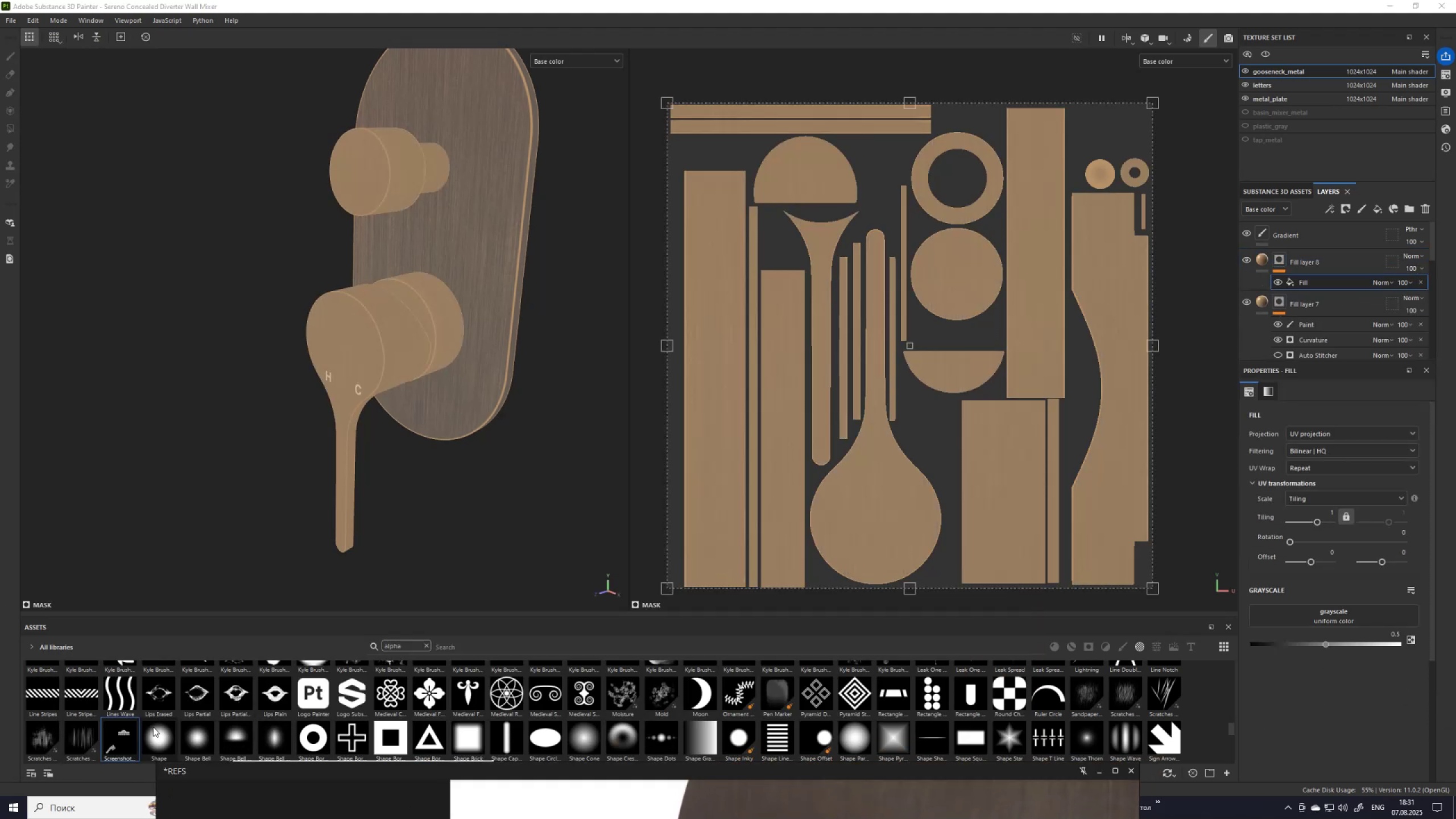 
wait(5.15)
 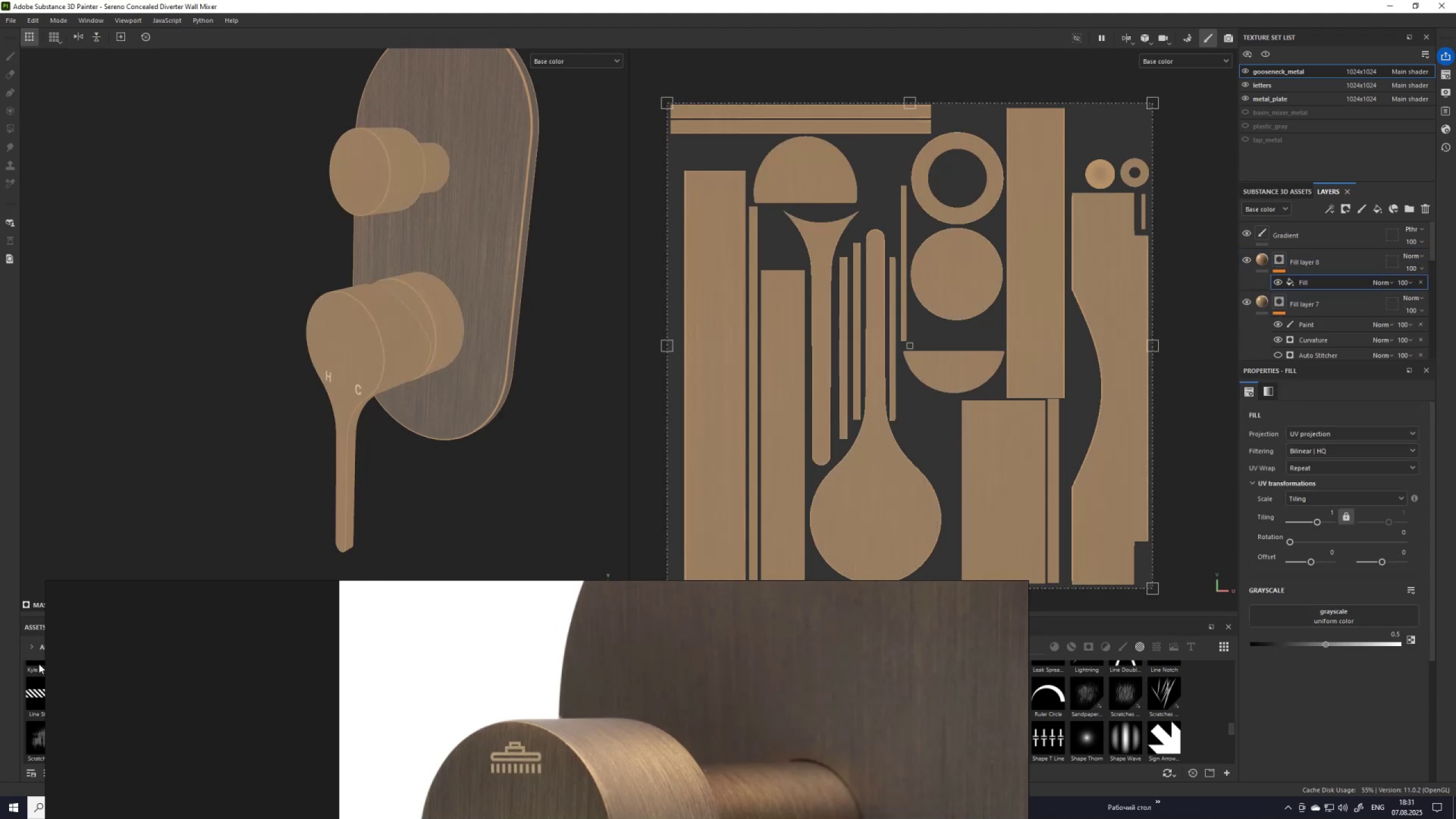 
mouse_move([1323, 613])
 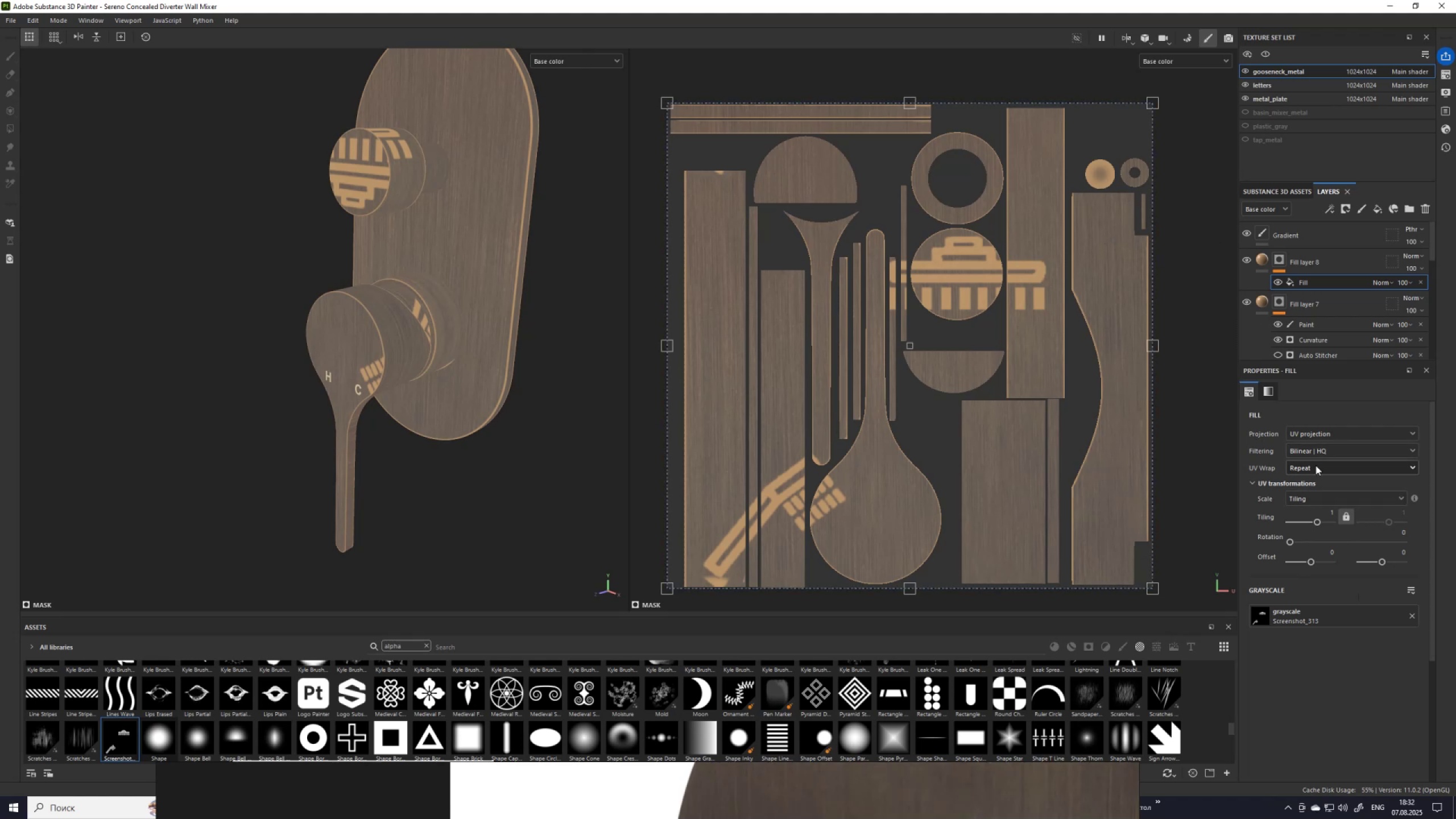 
left_click([1319, 465])
 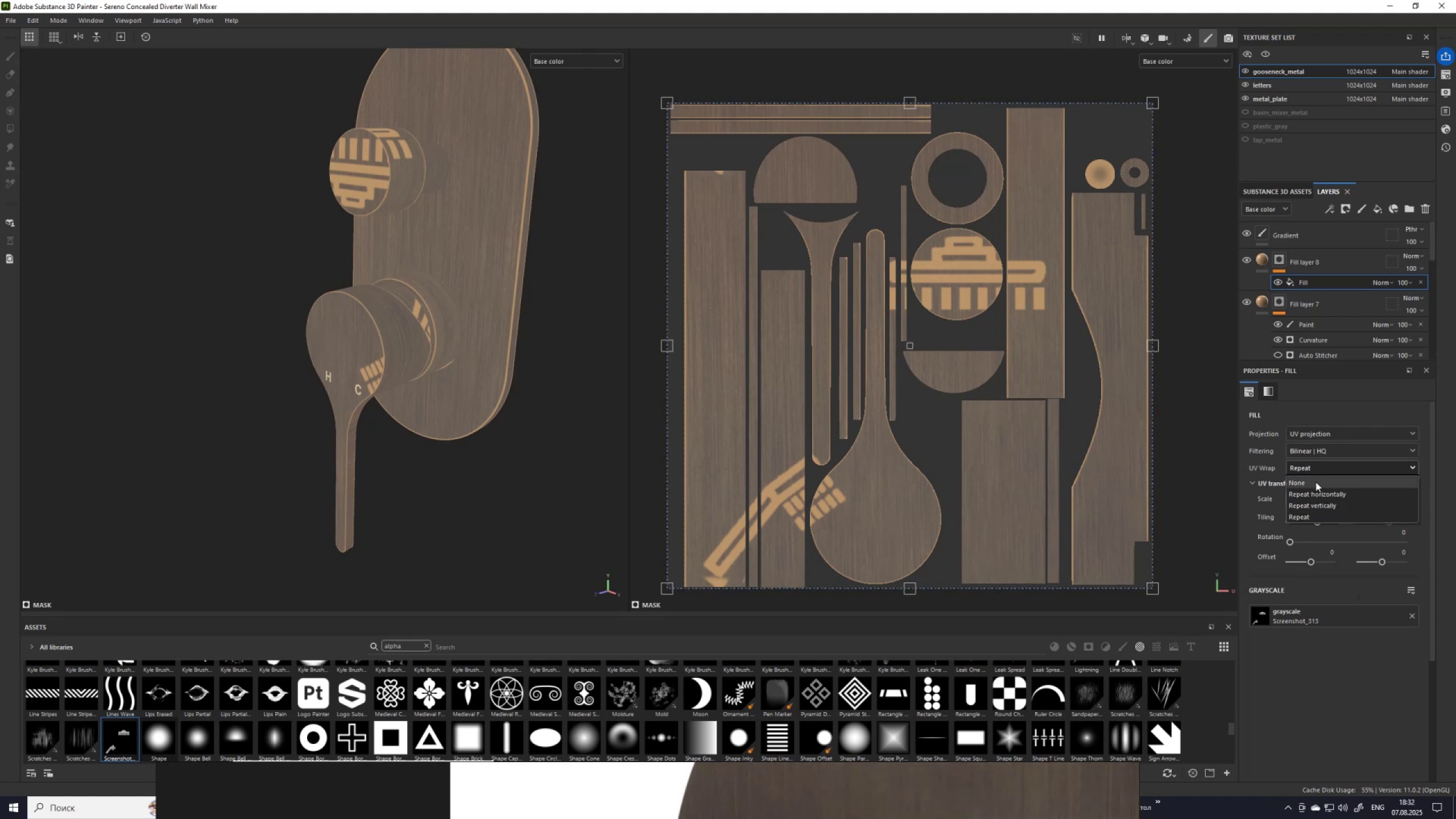 
left_click([1316, 482])
 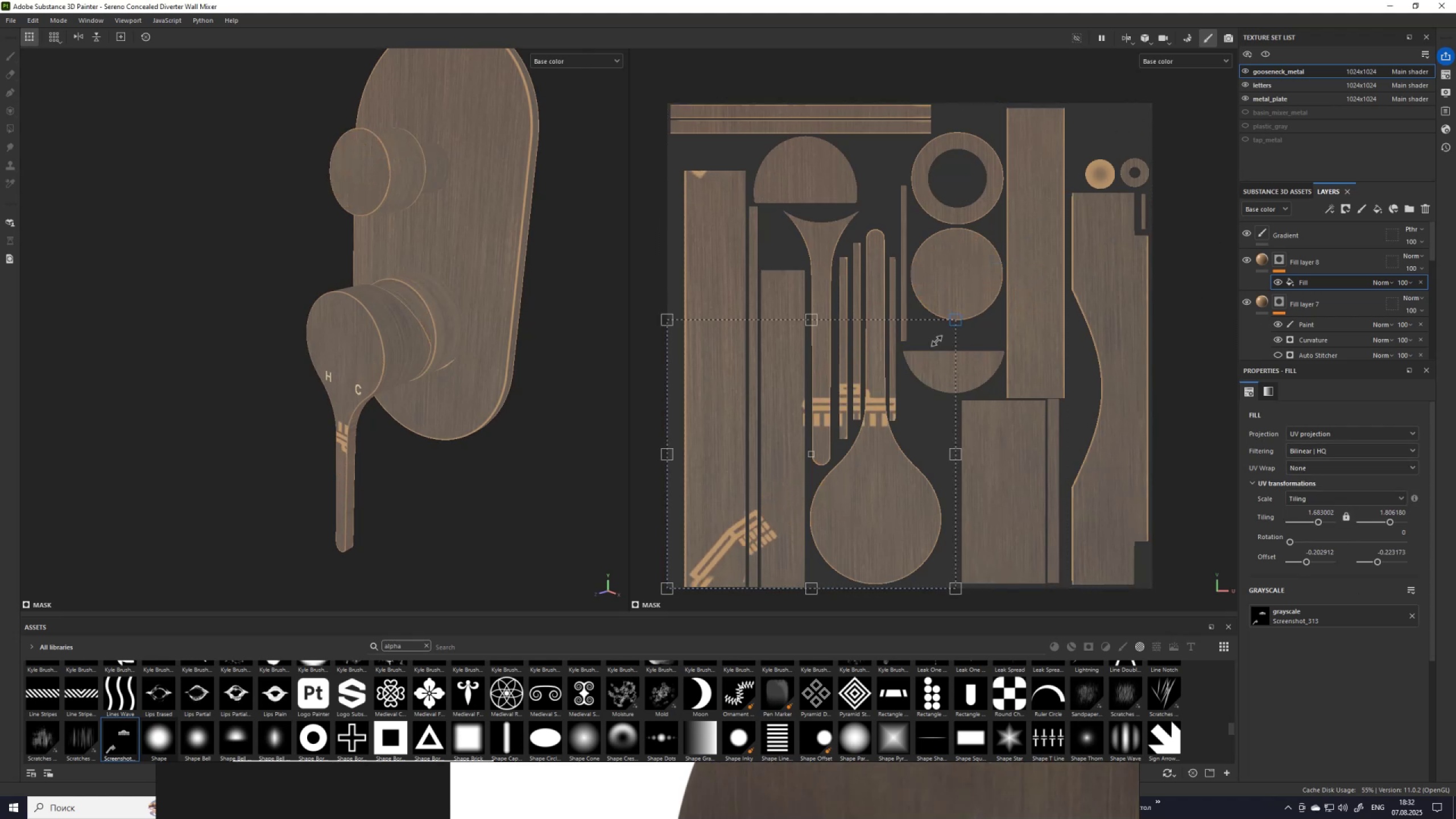 
hold_key(key=ShiftLeft, duration=1.5)
 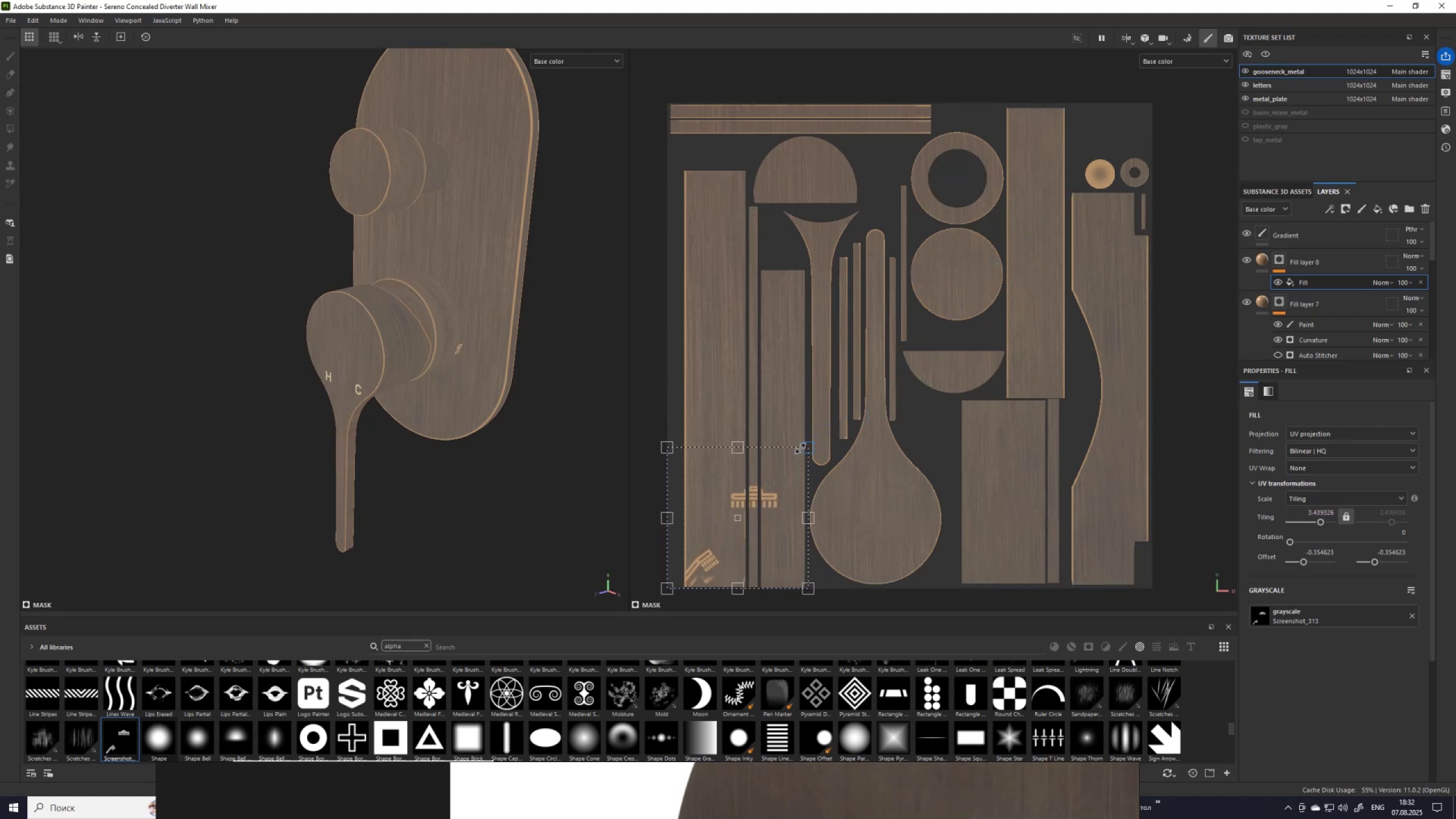 
key(Shift+ShiftLeft)
 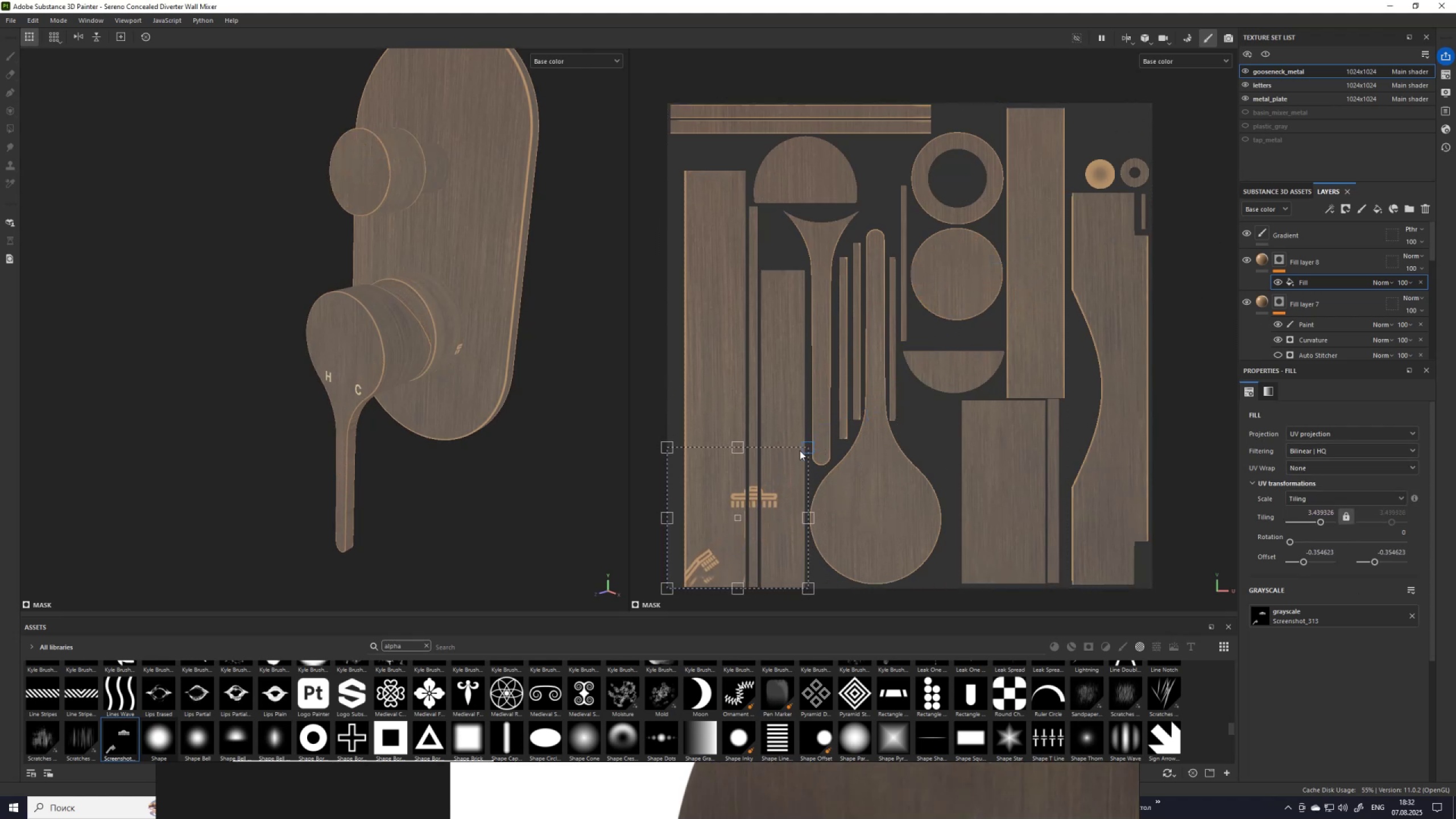 
key(Shift+ShiftLeft)
 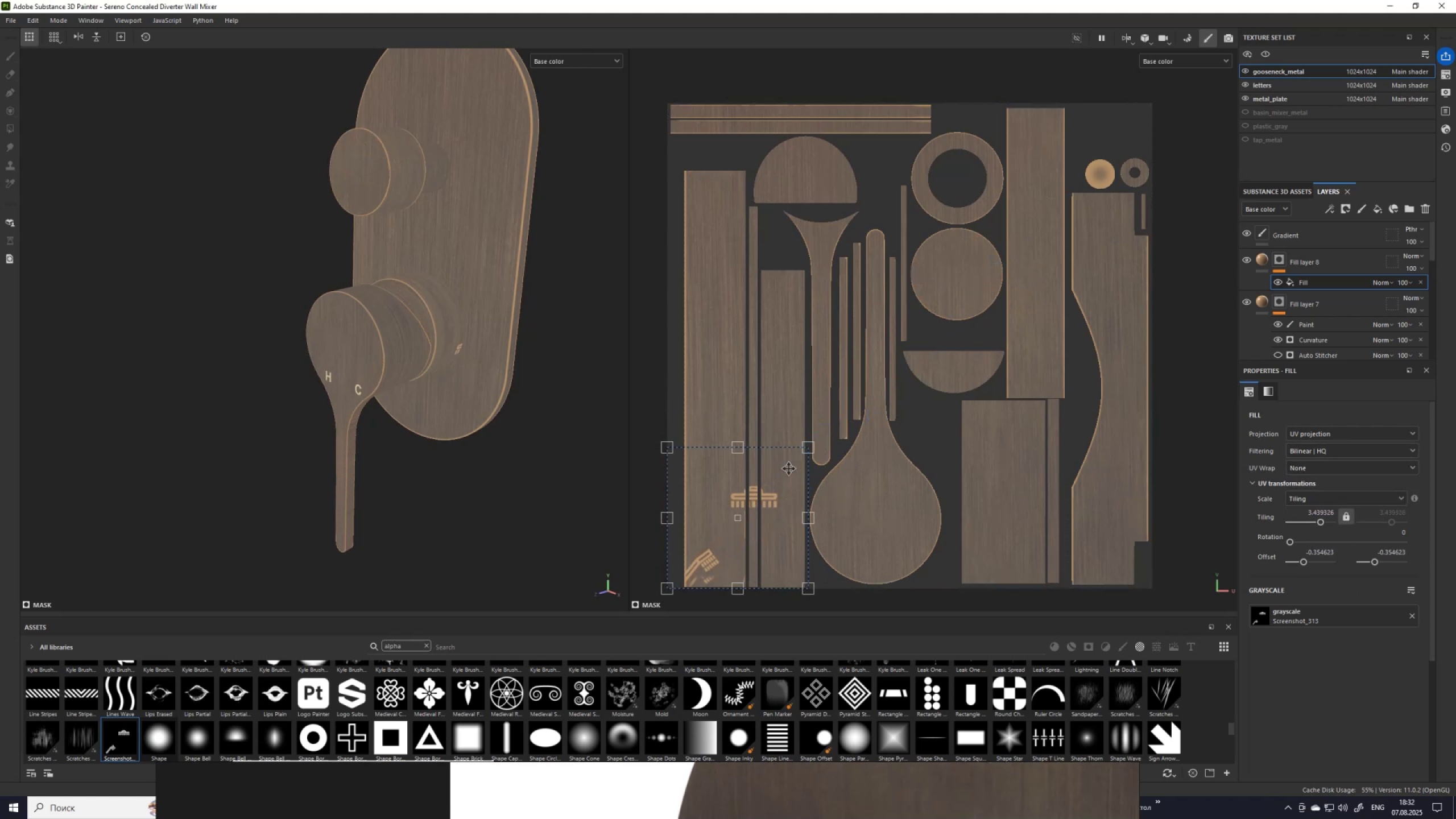 
key(Shift+ShiftLeft)
 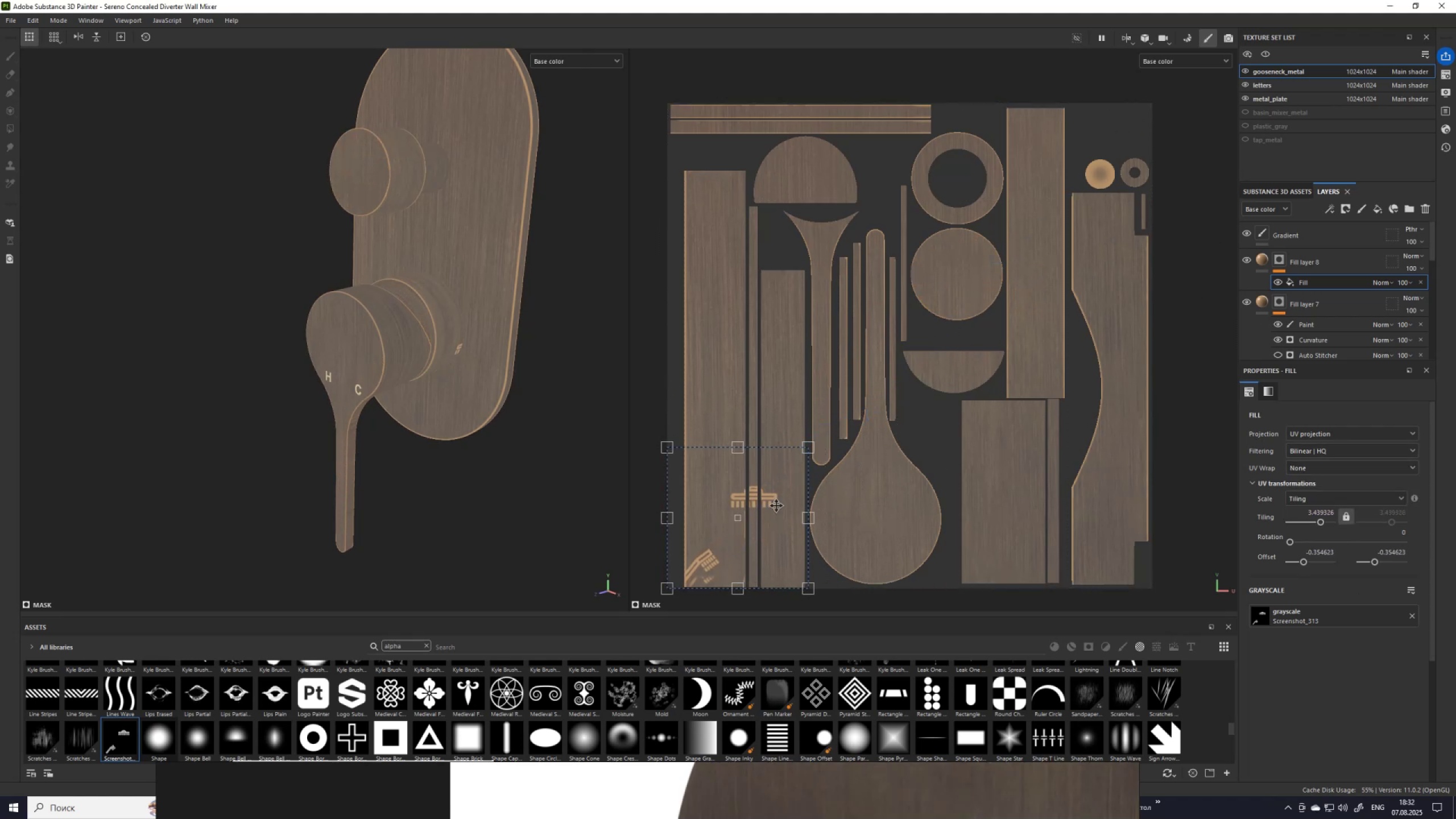 
key(Shift+ShiftLeft)
 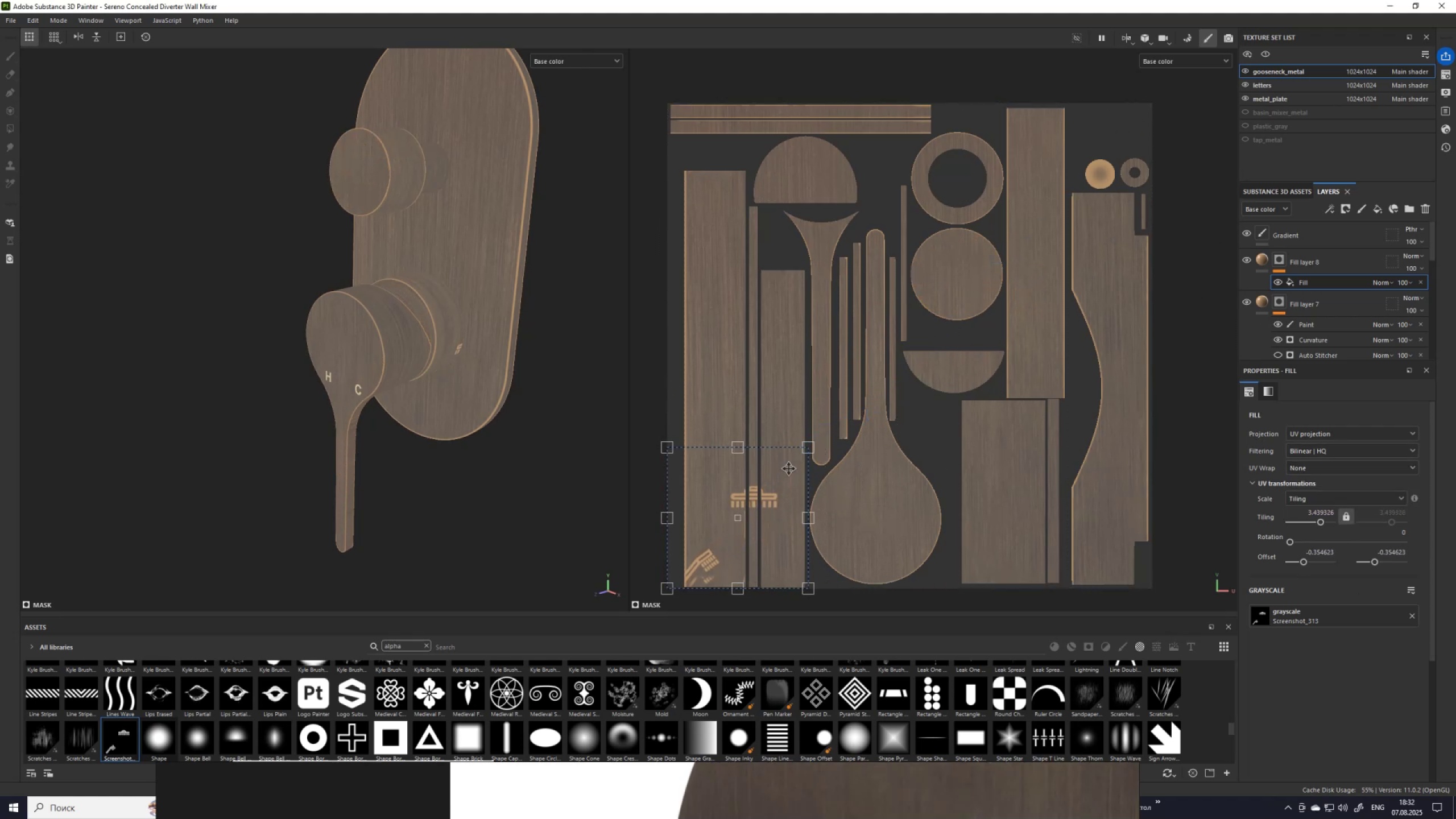 
key(Shift+ShiftLeft)
 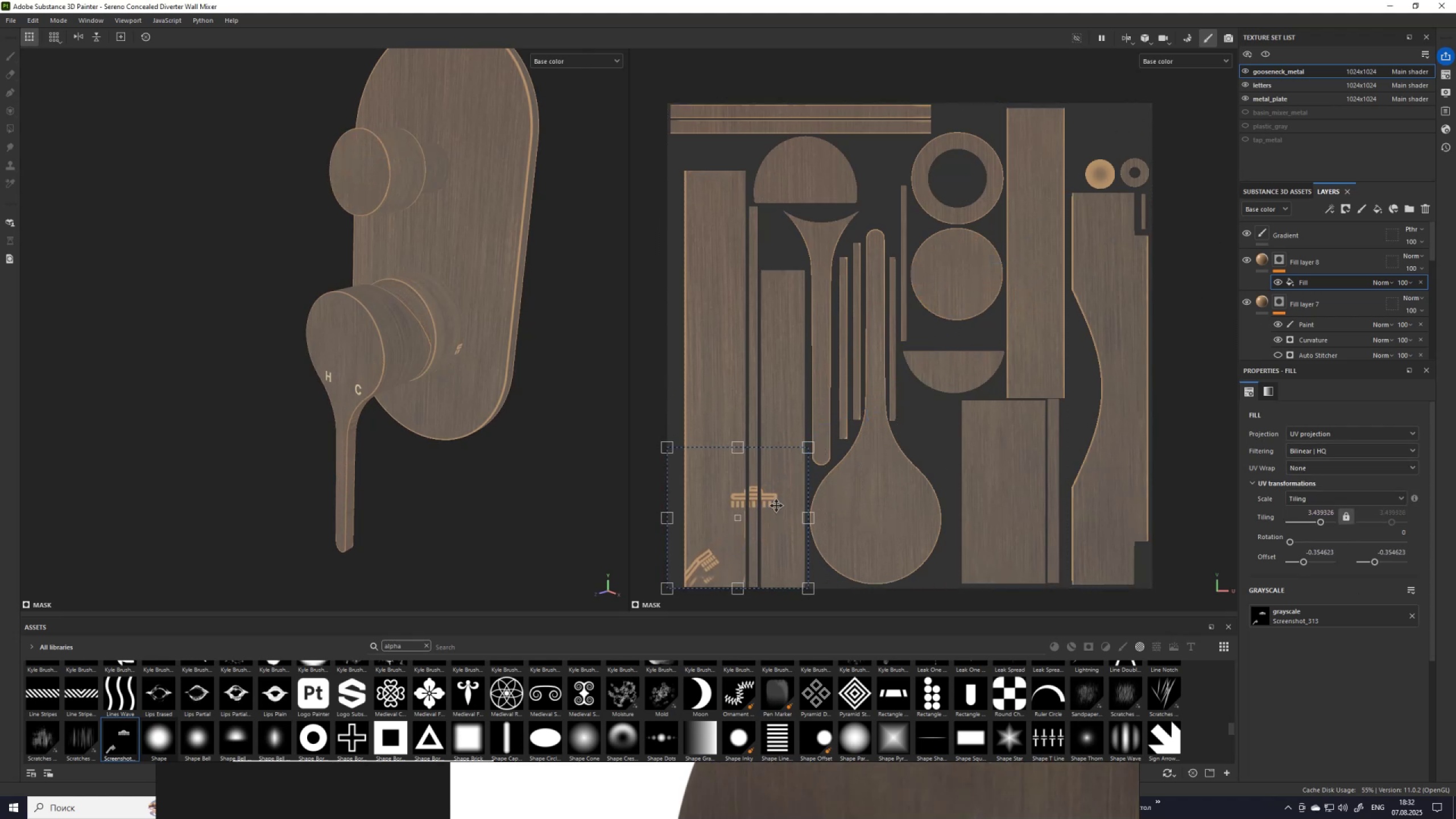 
key(Shift+ShiftLeft)
 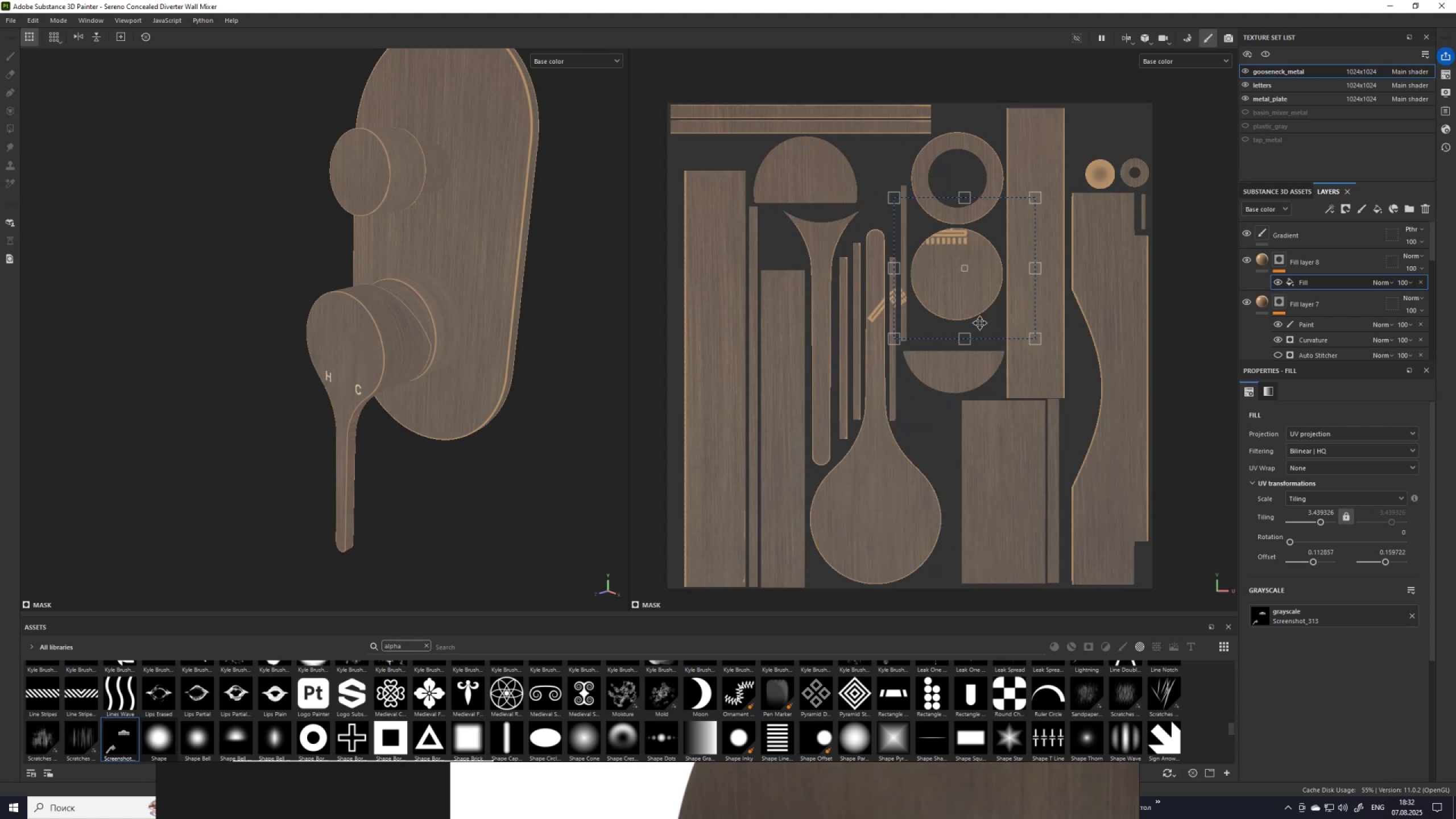 
hold_key(key=ShiftLeft, duration=1.5)
 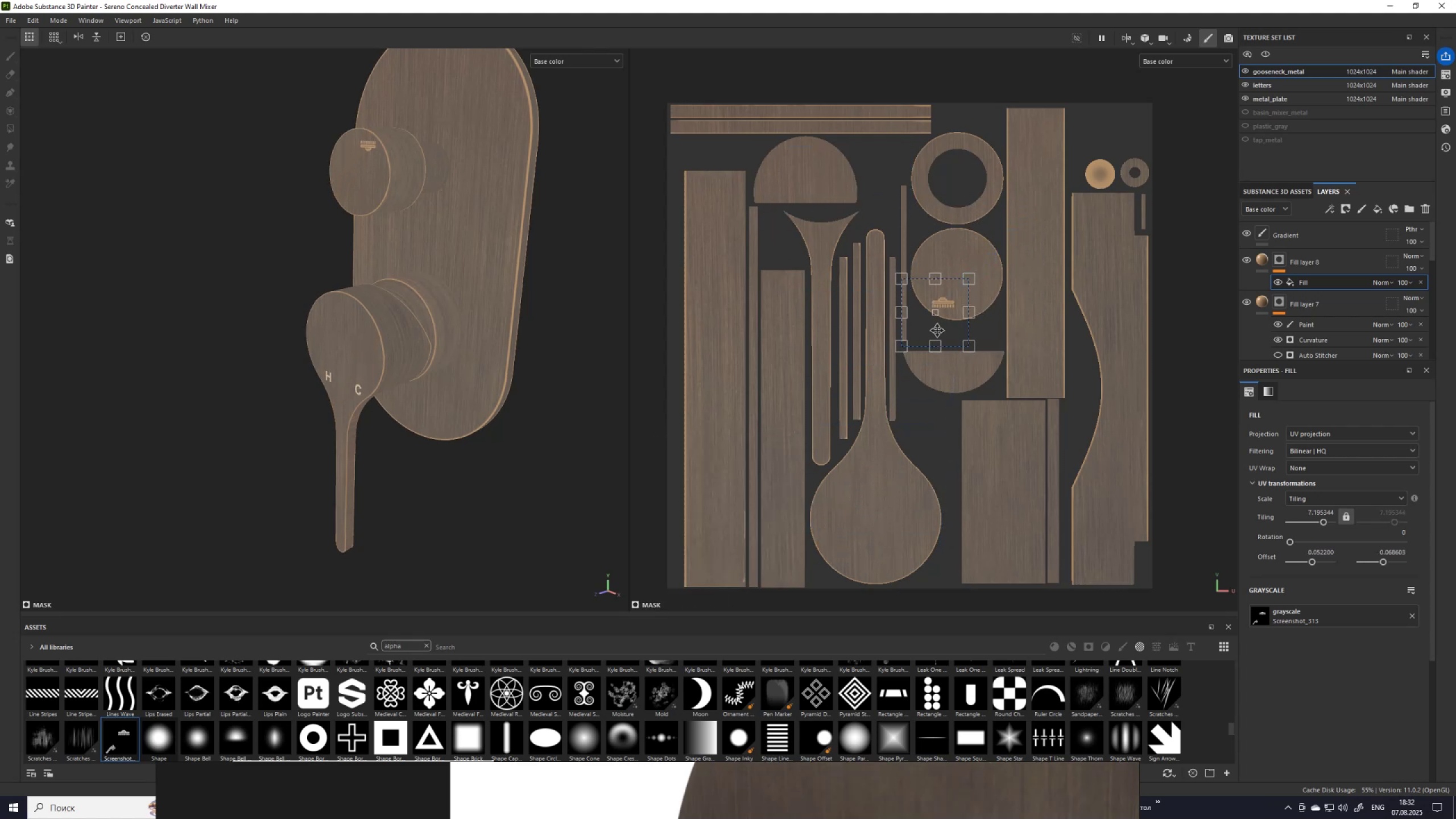 
hold_key(key=ShiftLeft, duration=0.34)
 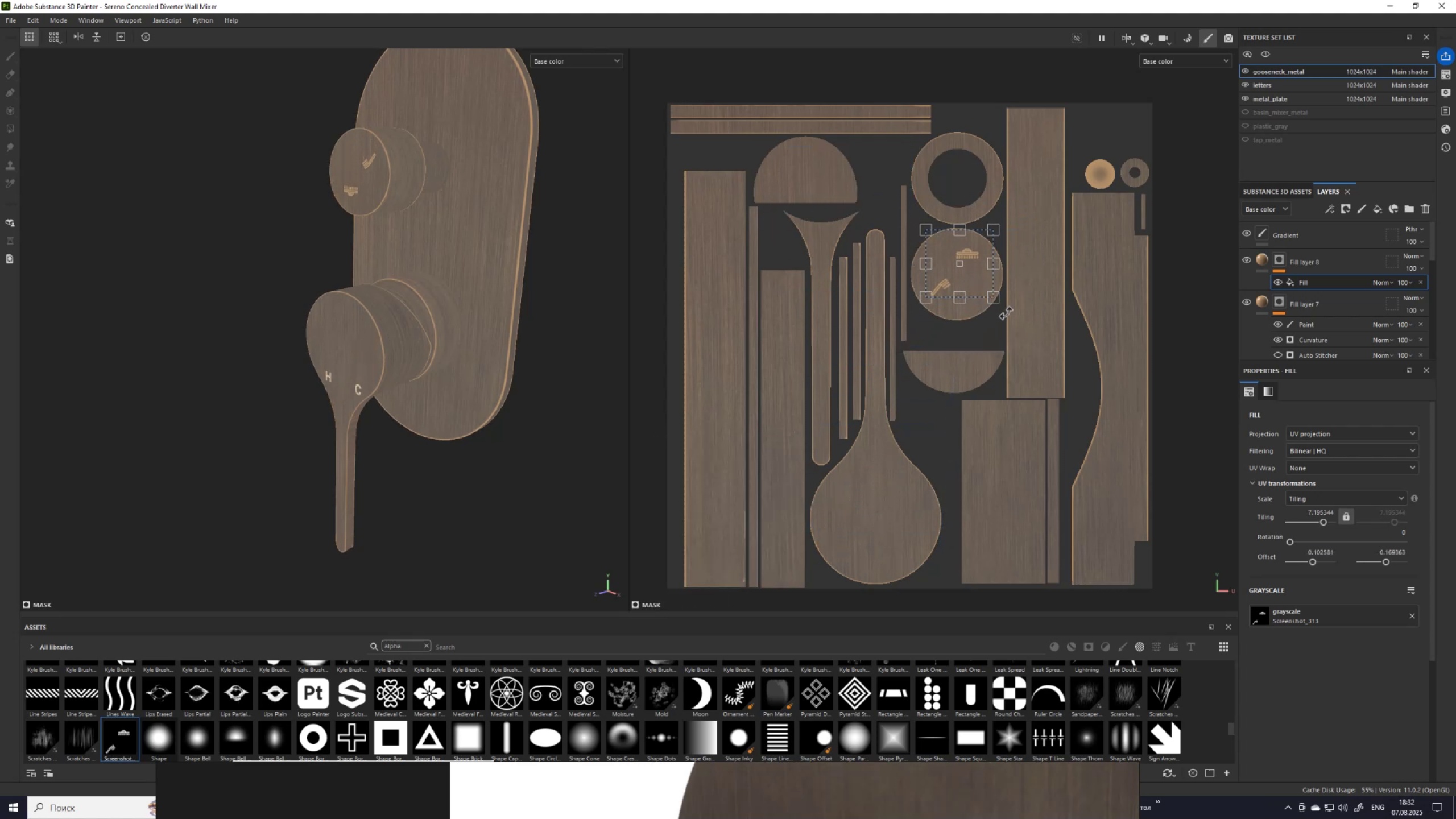 
hold_key(key=ShiftLeft, duration=0.94)
 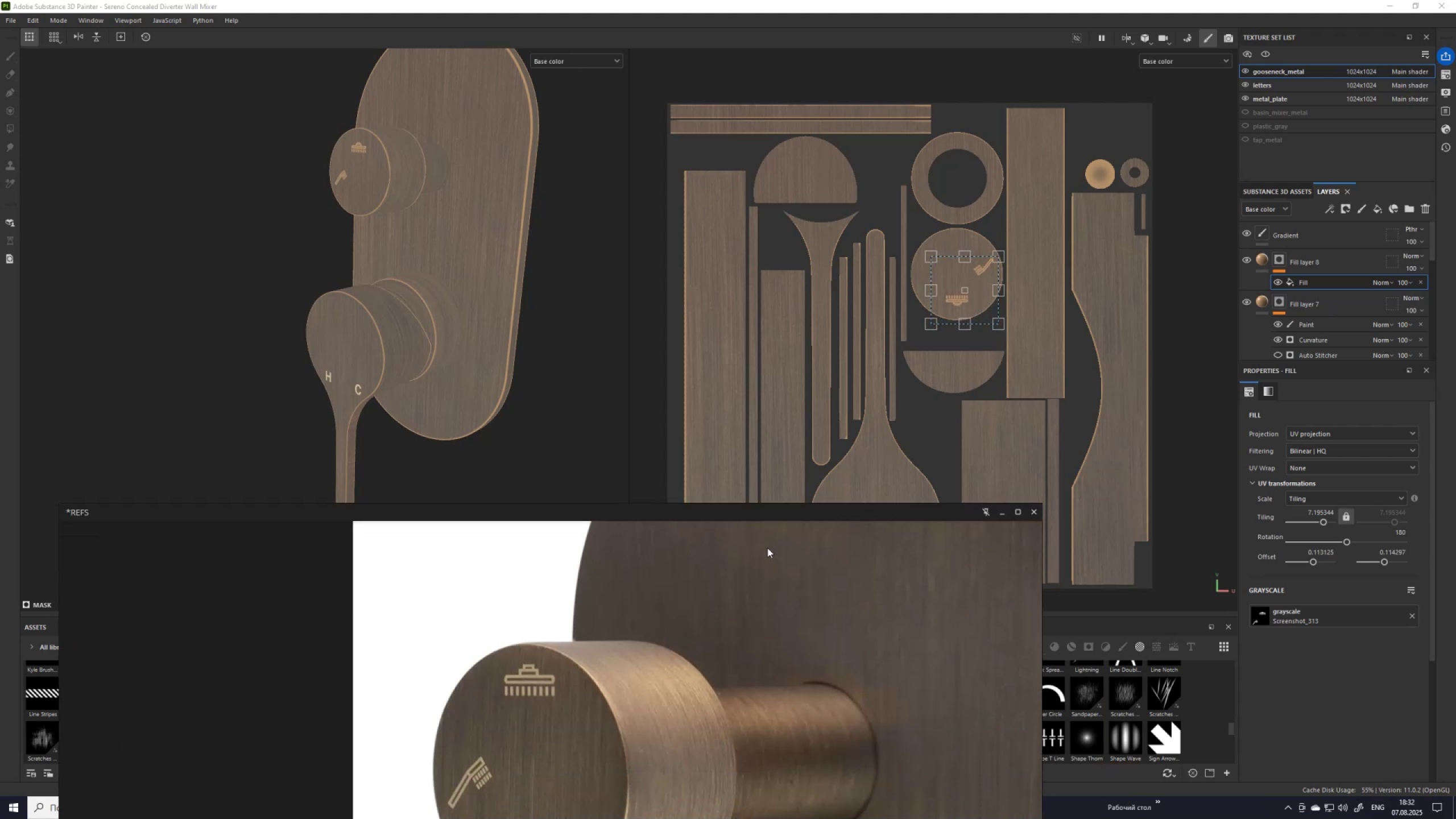 
scroll: coordinate [493, 313], scroll_direction: up, amount: 4.0
 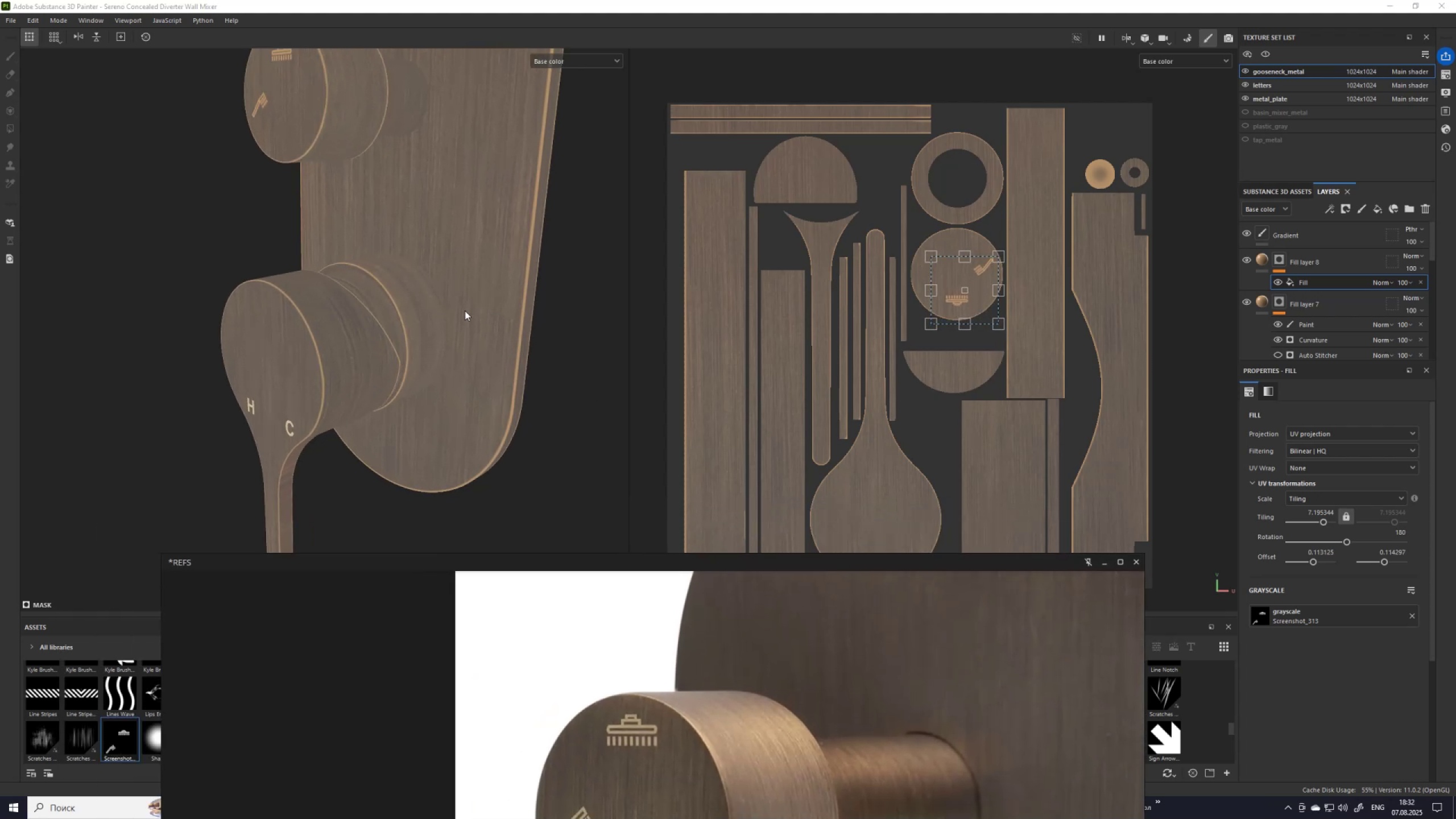 
hold_key(key=Space, duration=0.68)
 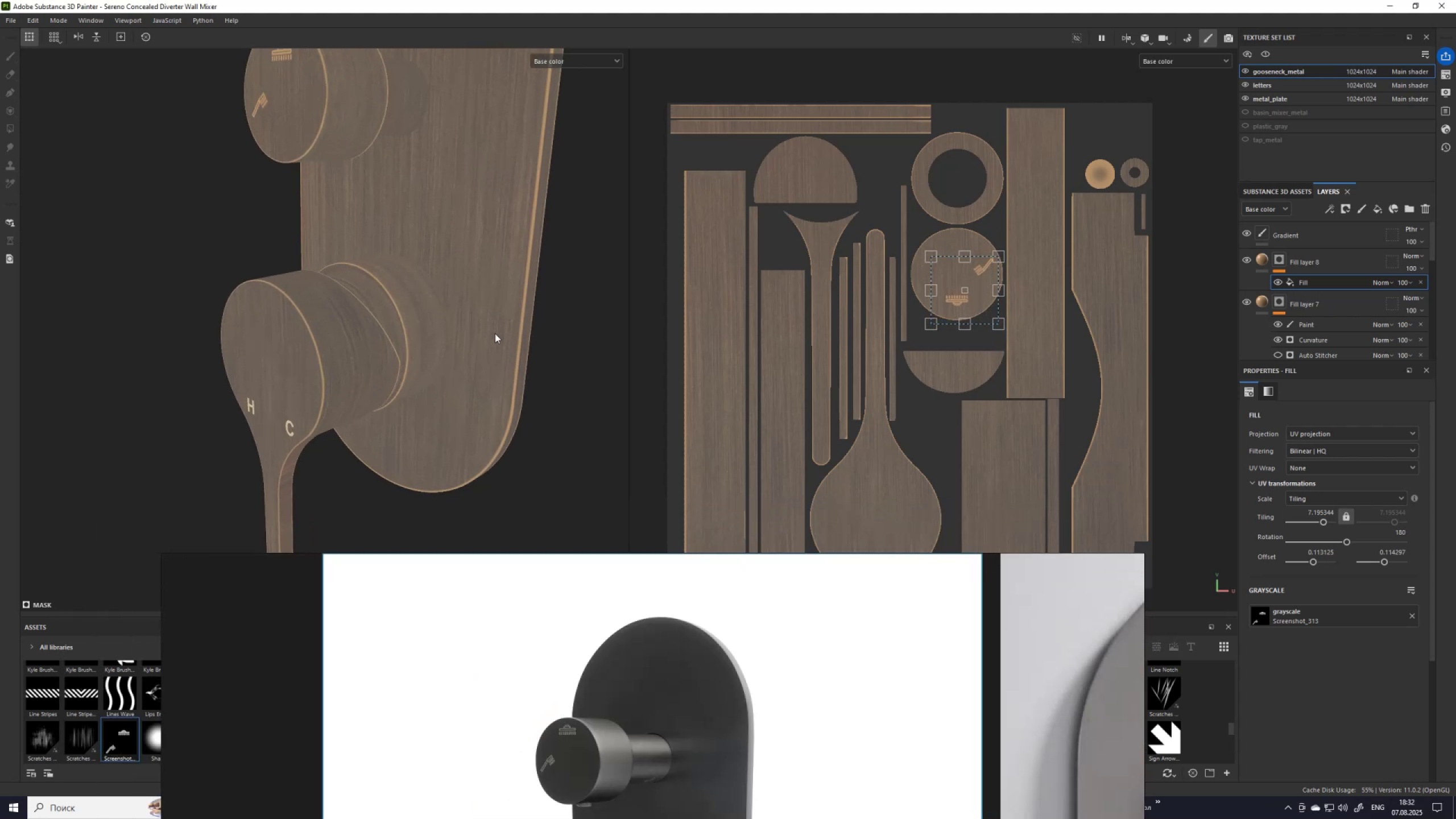 
scroll: coordinate [551, 352], scroll_direction: down, amount: 3.0
 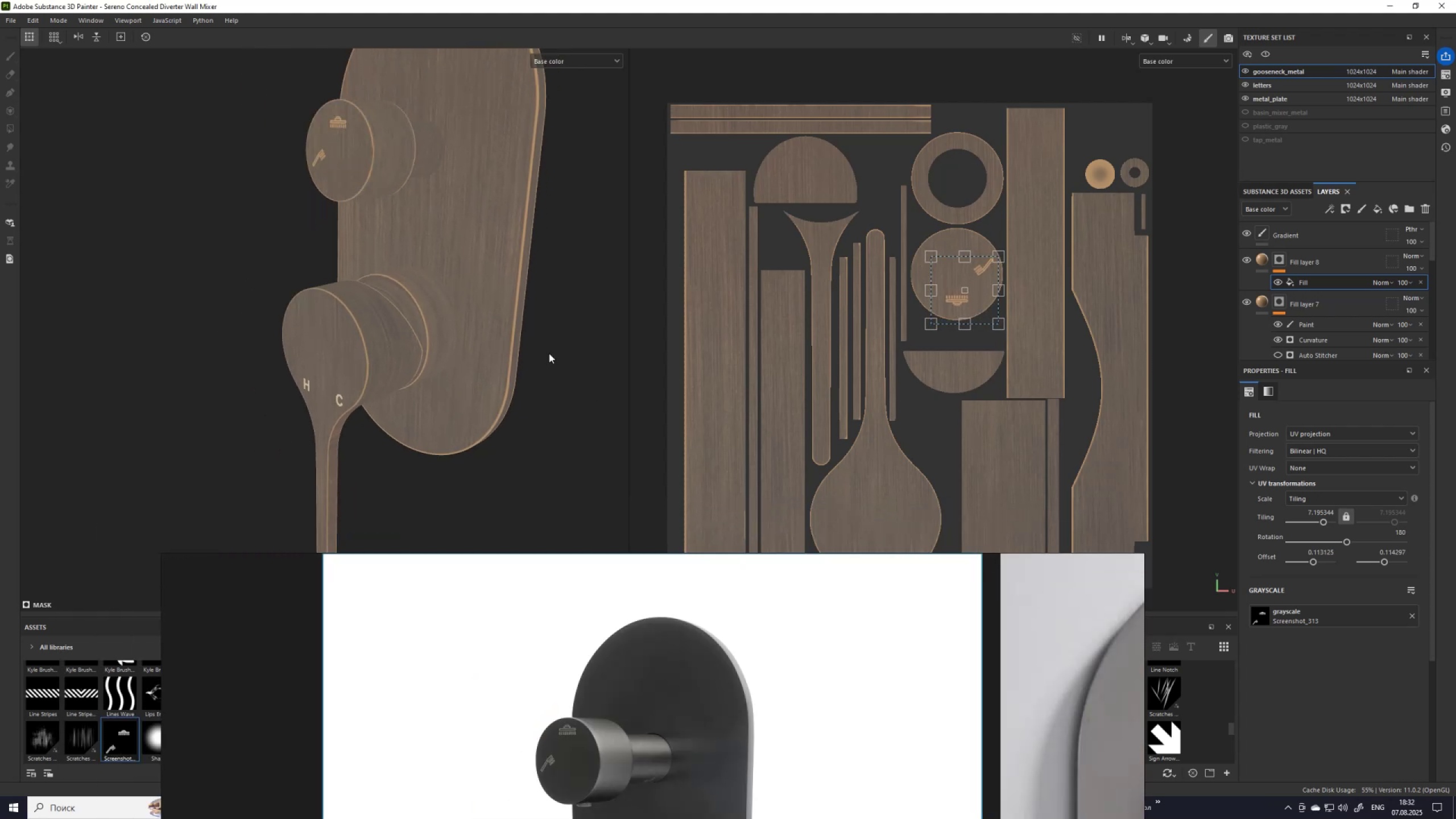 
left_click([549, 353])
 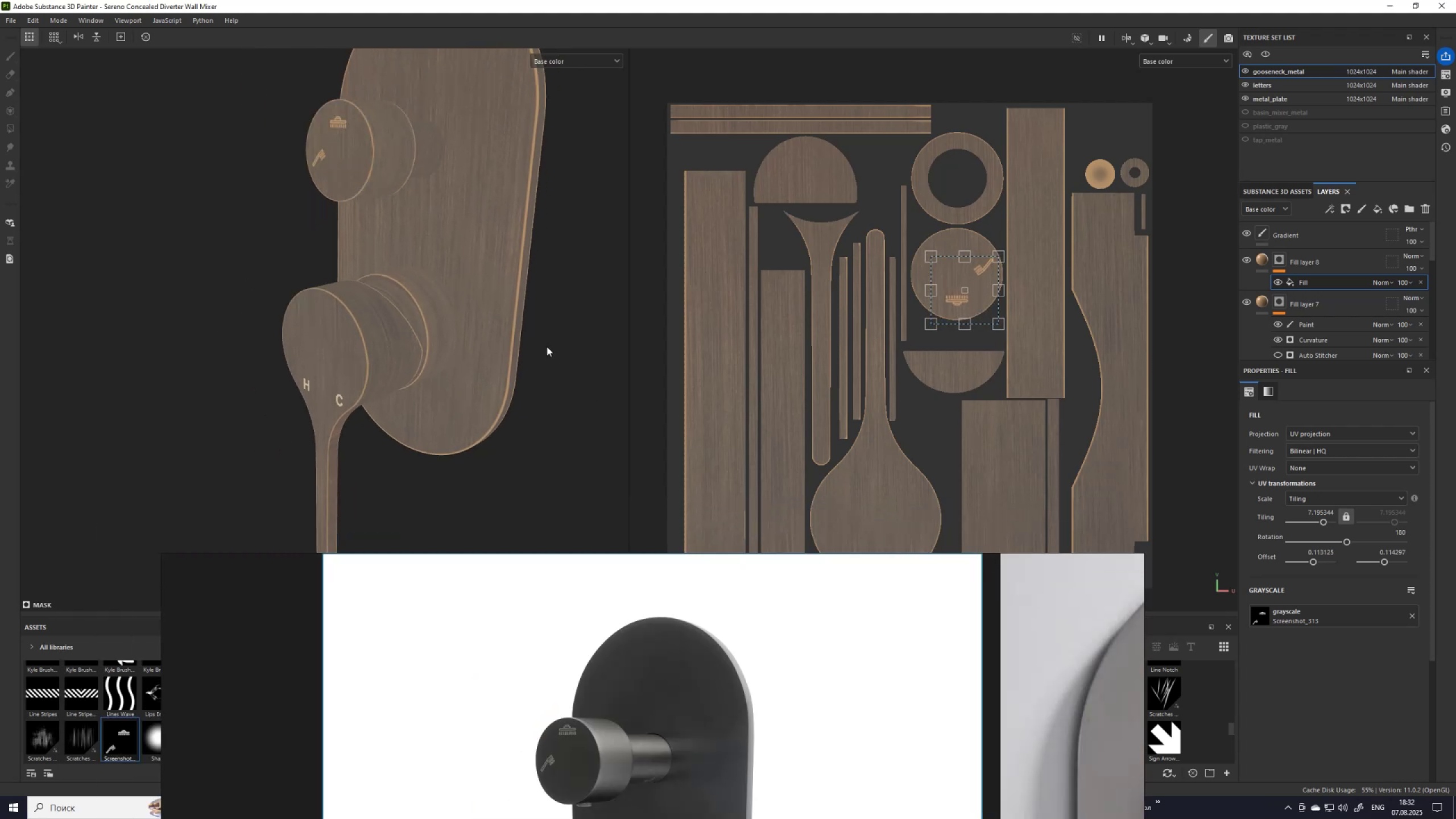 
hold_key(key=AltLeft, duration=1.53)
 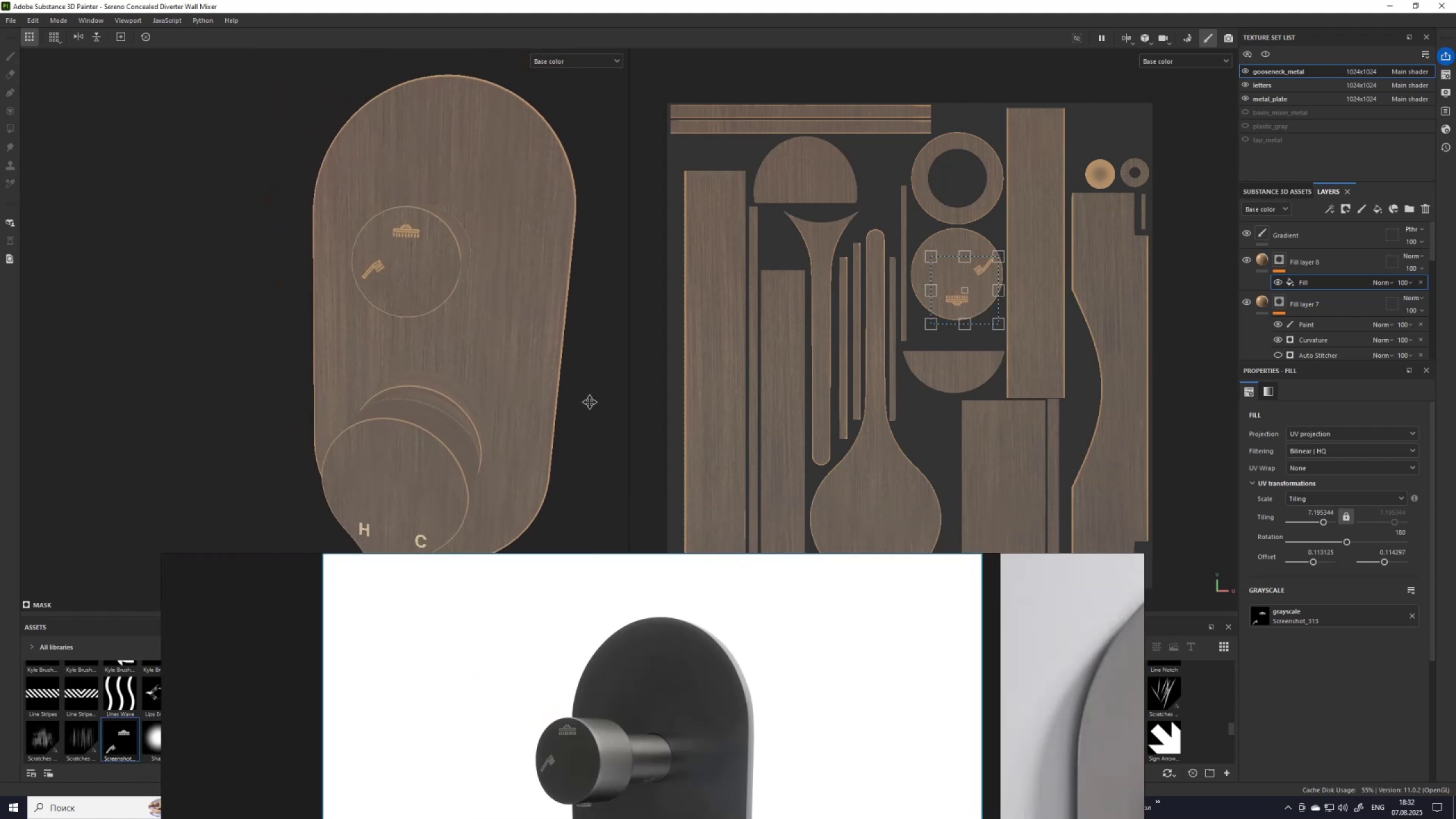 
hold_key(key=AltLeft, duration=0.81)
 